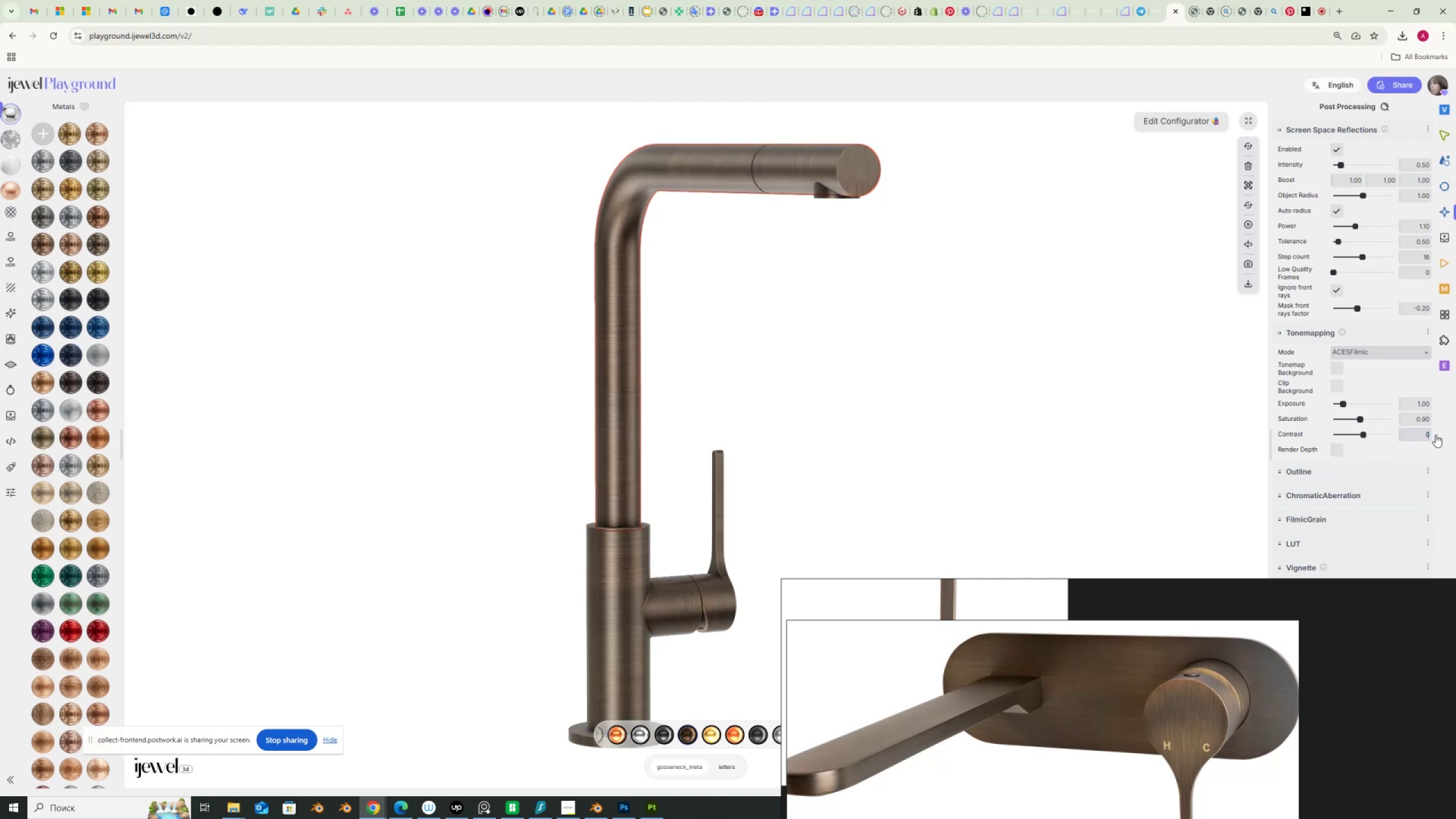 
key(NumpadDecimal)
 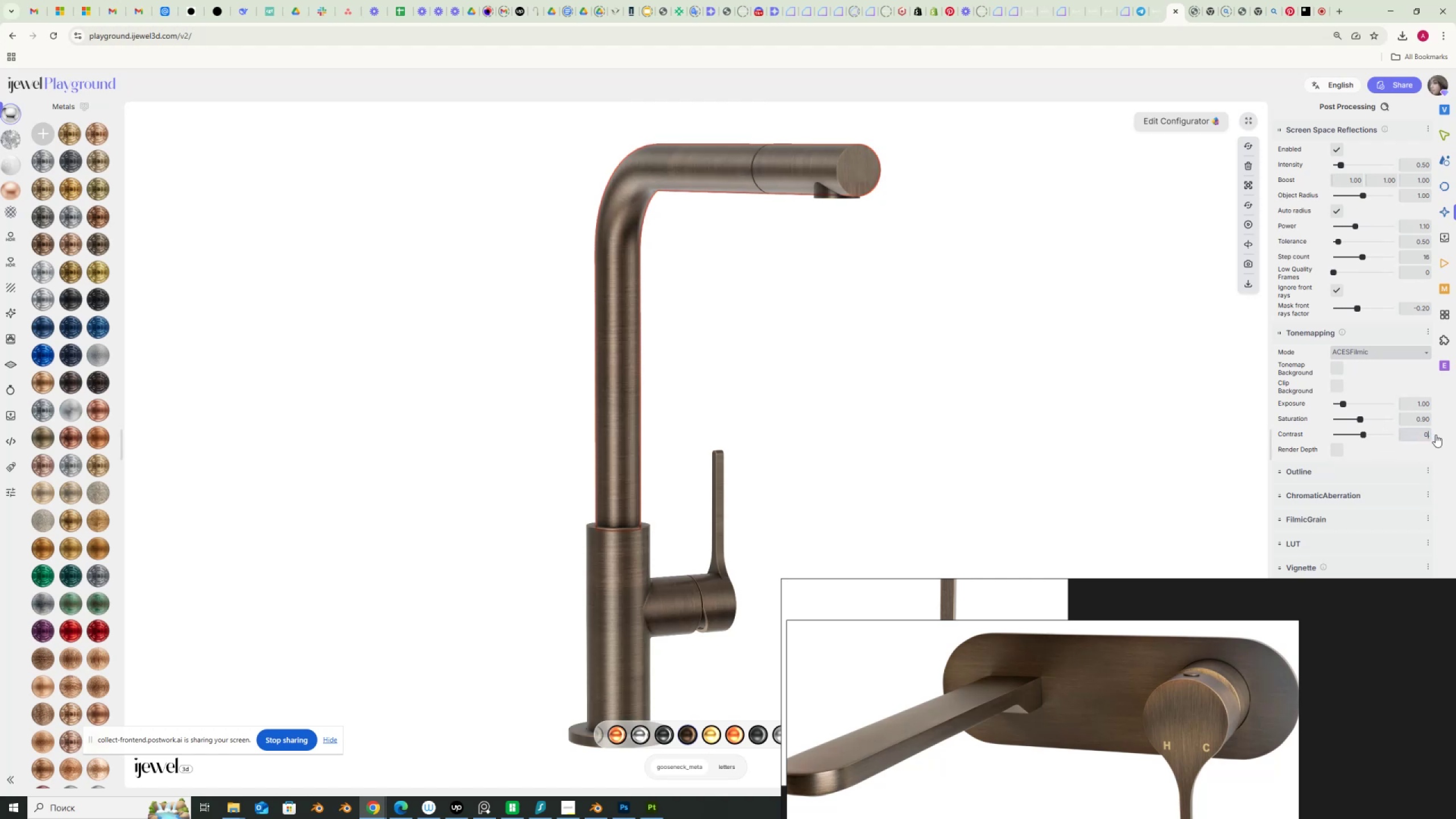 
key(Numpad9)
 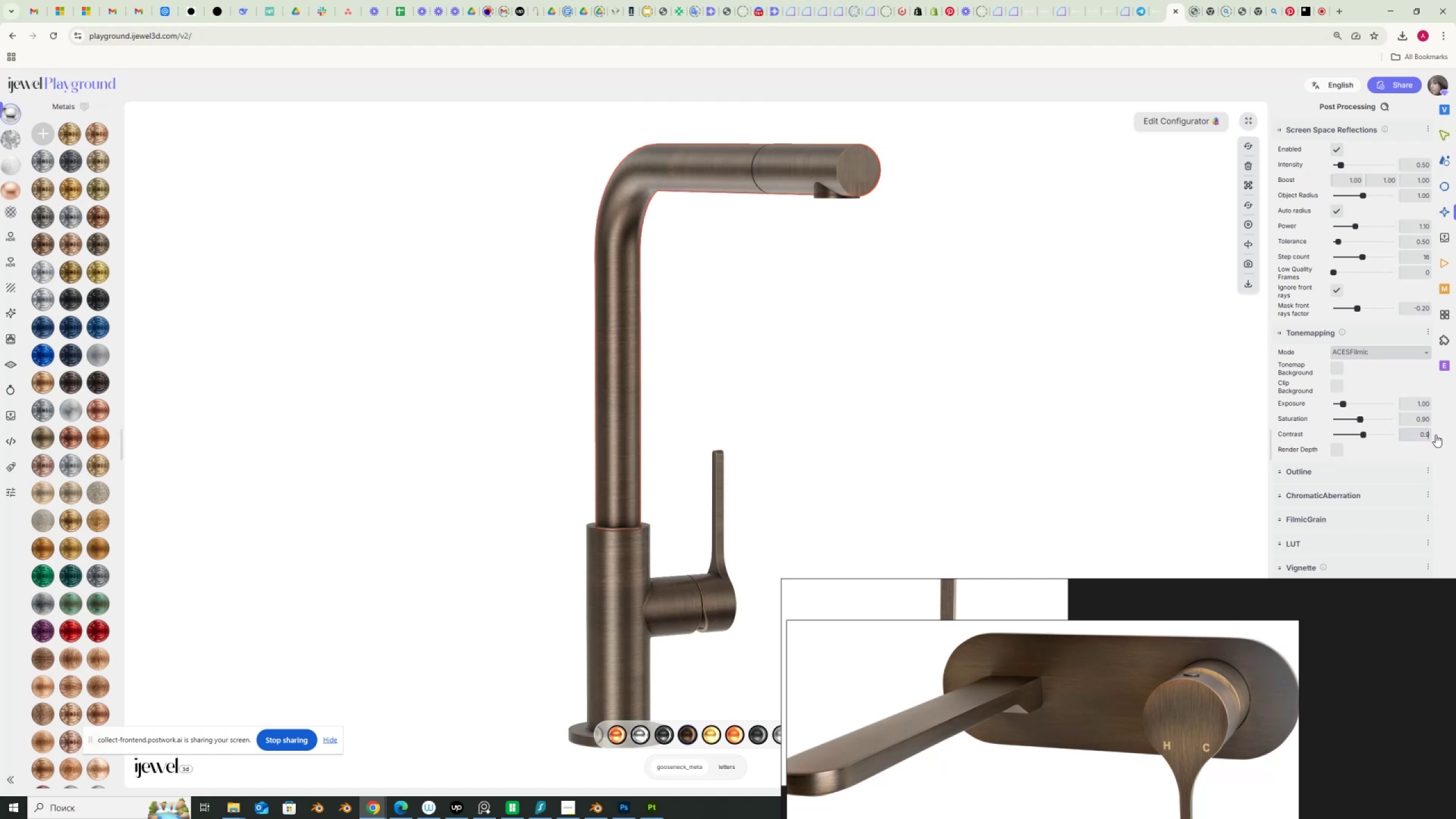 
key(Numpad9)
 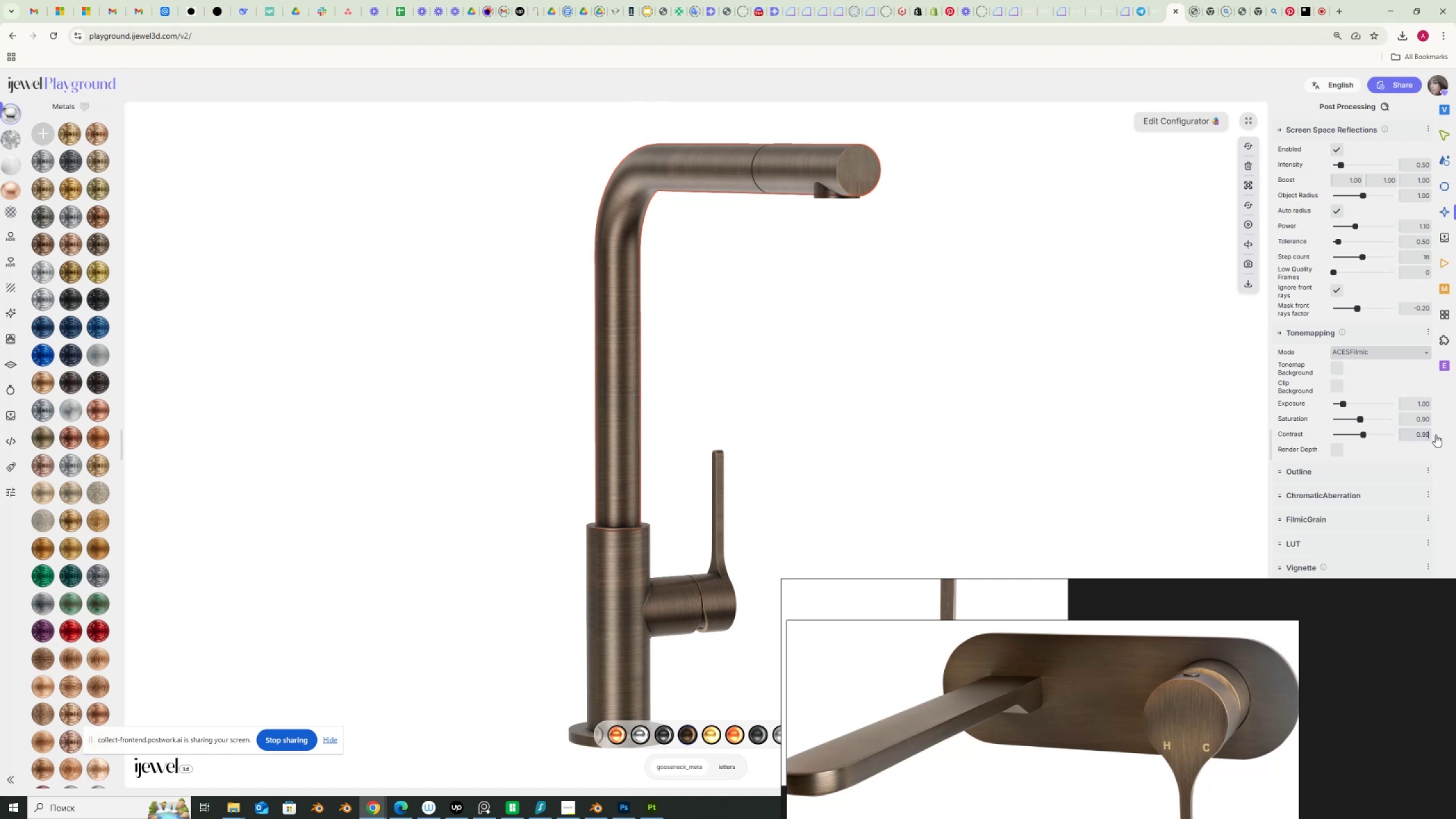 
key(NumpadEnter)
 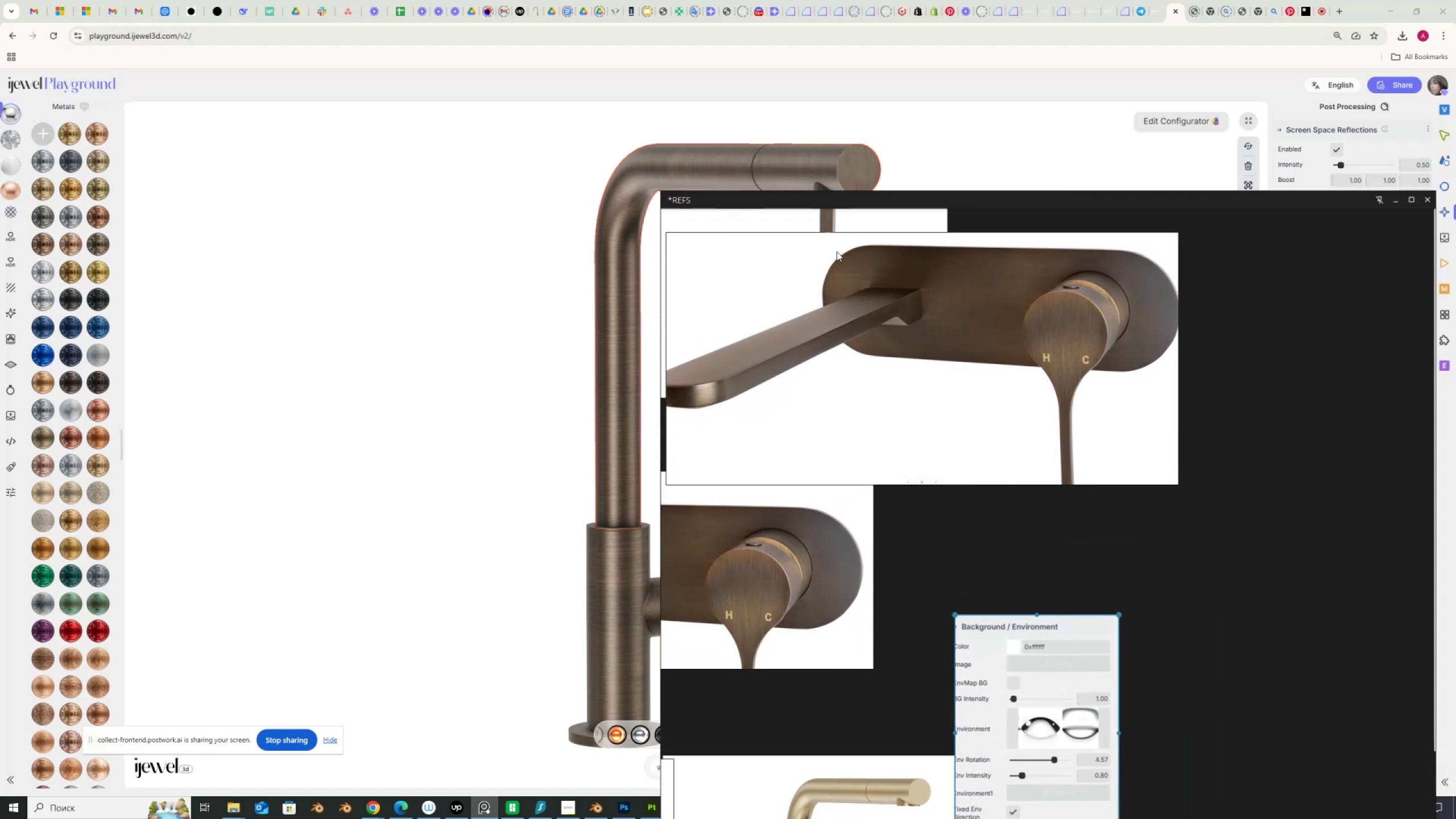 
wait(27.58)
 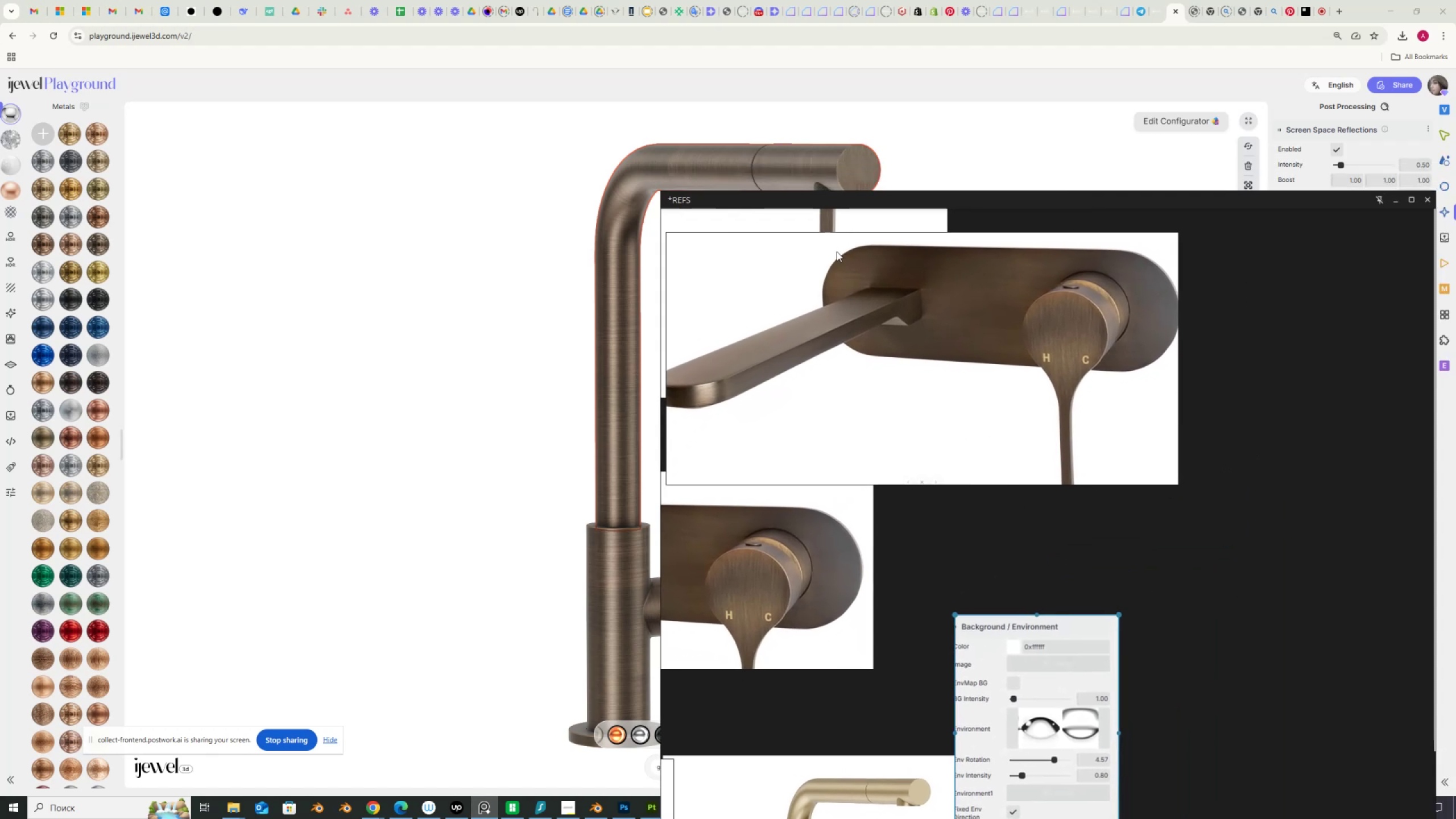 
scroll: coordinate [1349, 446], scroll_direction: up, amount: 3.0
 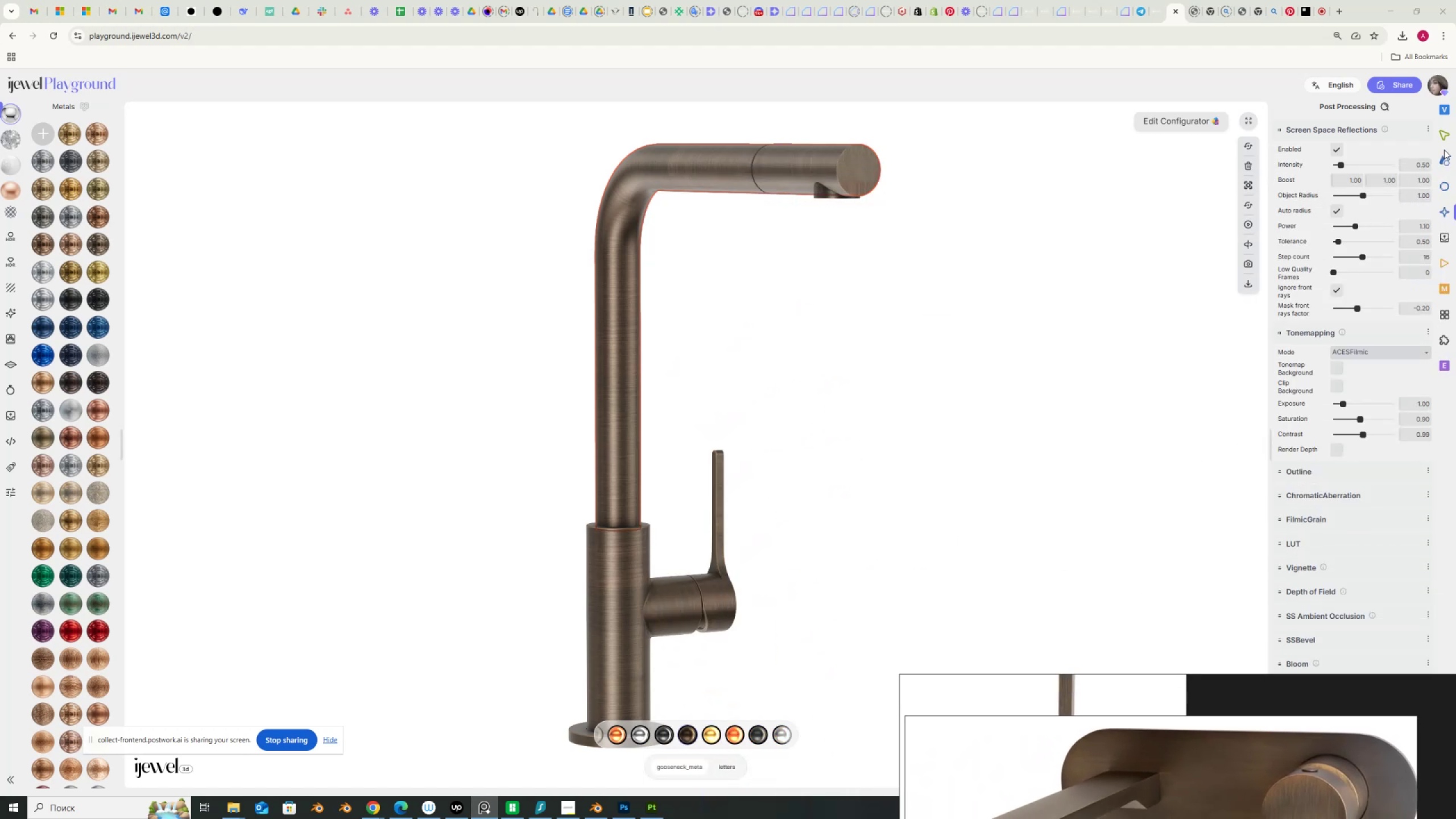 
left_click([1447, 131])
 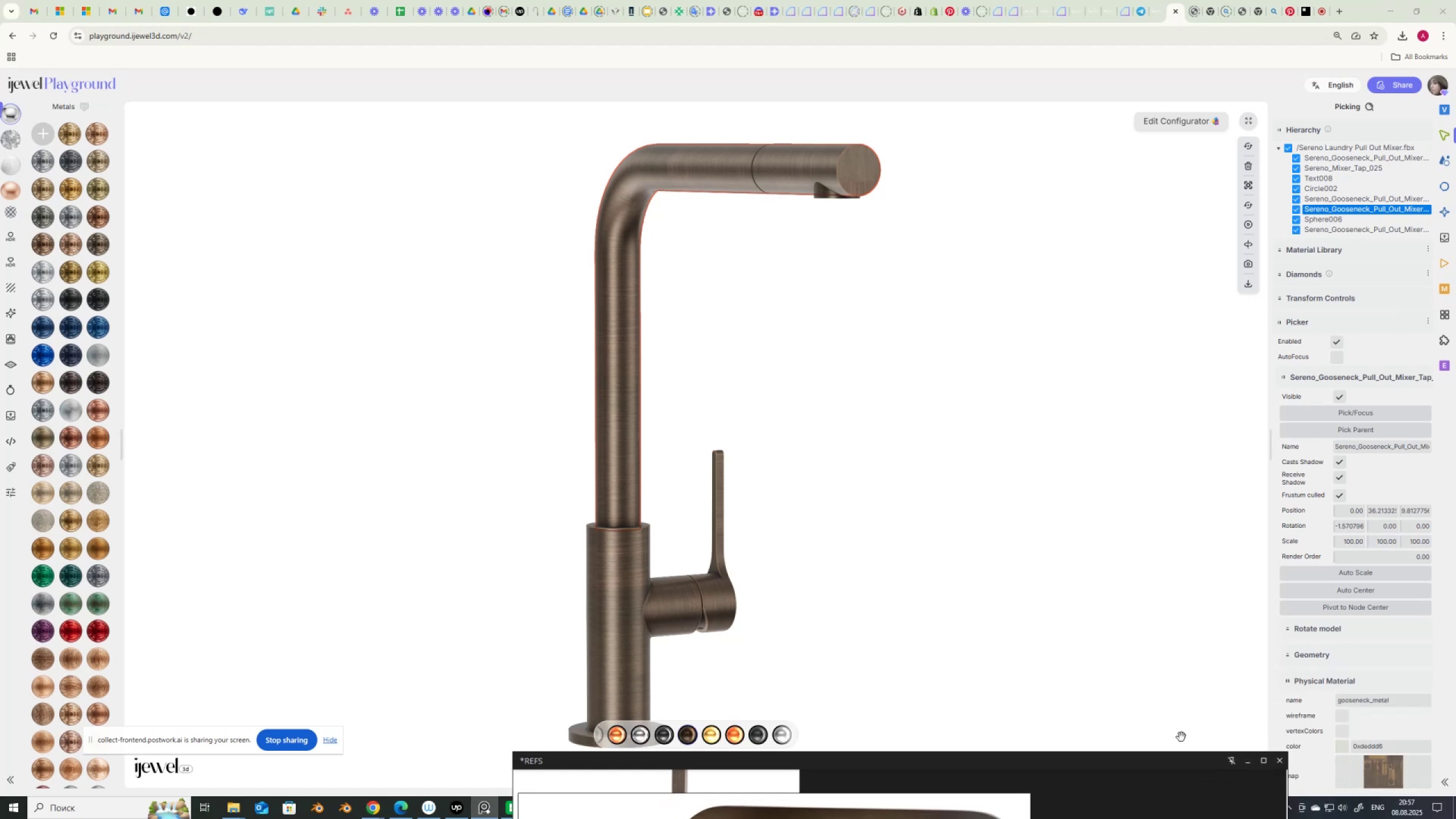 
scroll: coordinate [883, 766], scroll_direction: down, amount: 3.0
 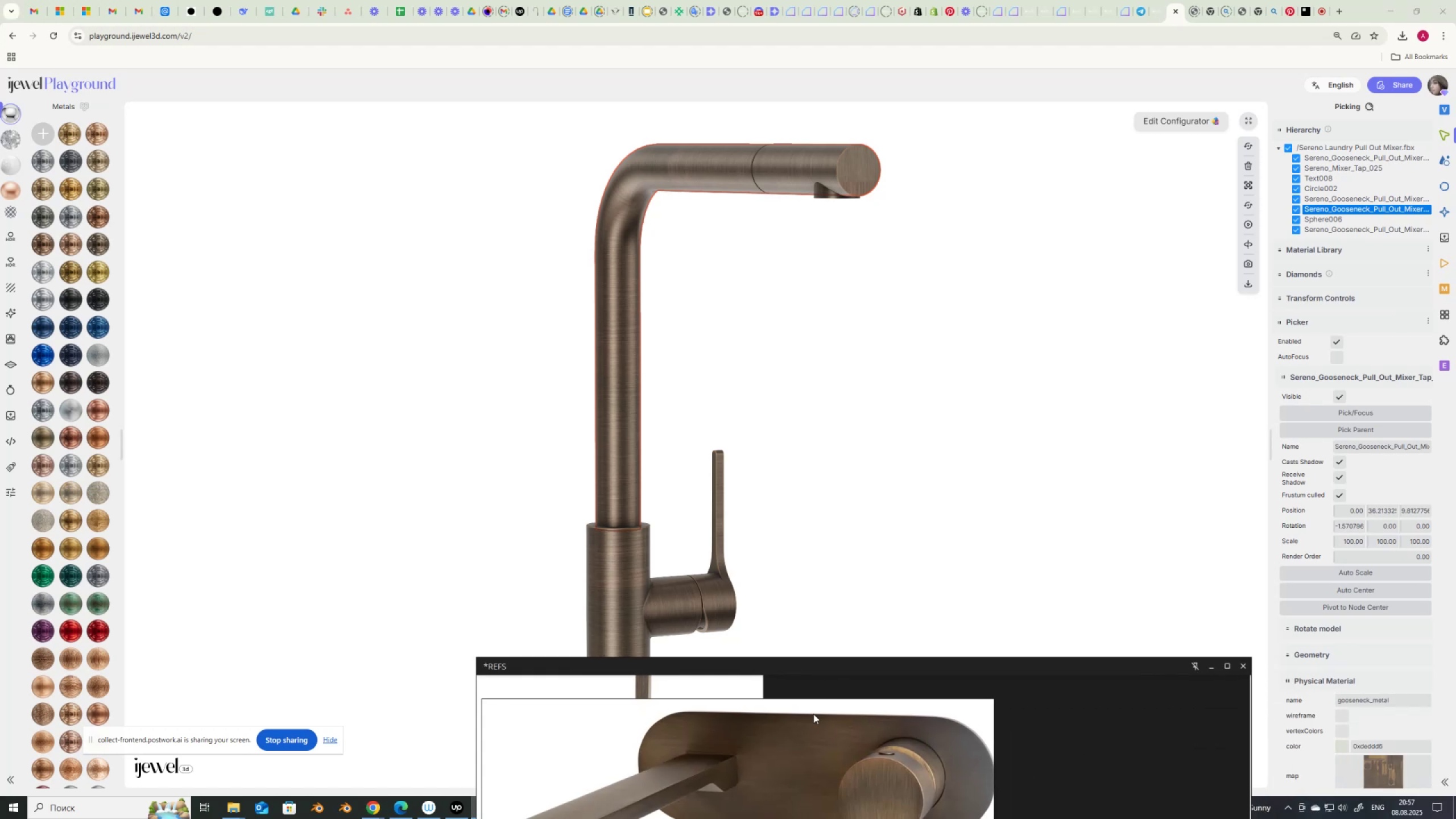 
left_click_drag(start_coordinate=[793, 760], to_coordinate=[738, 682])
 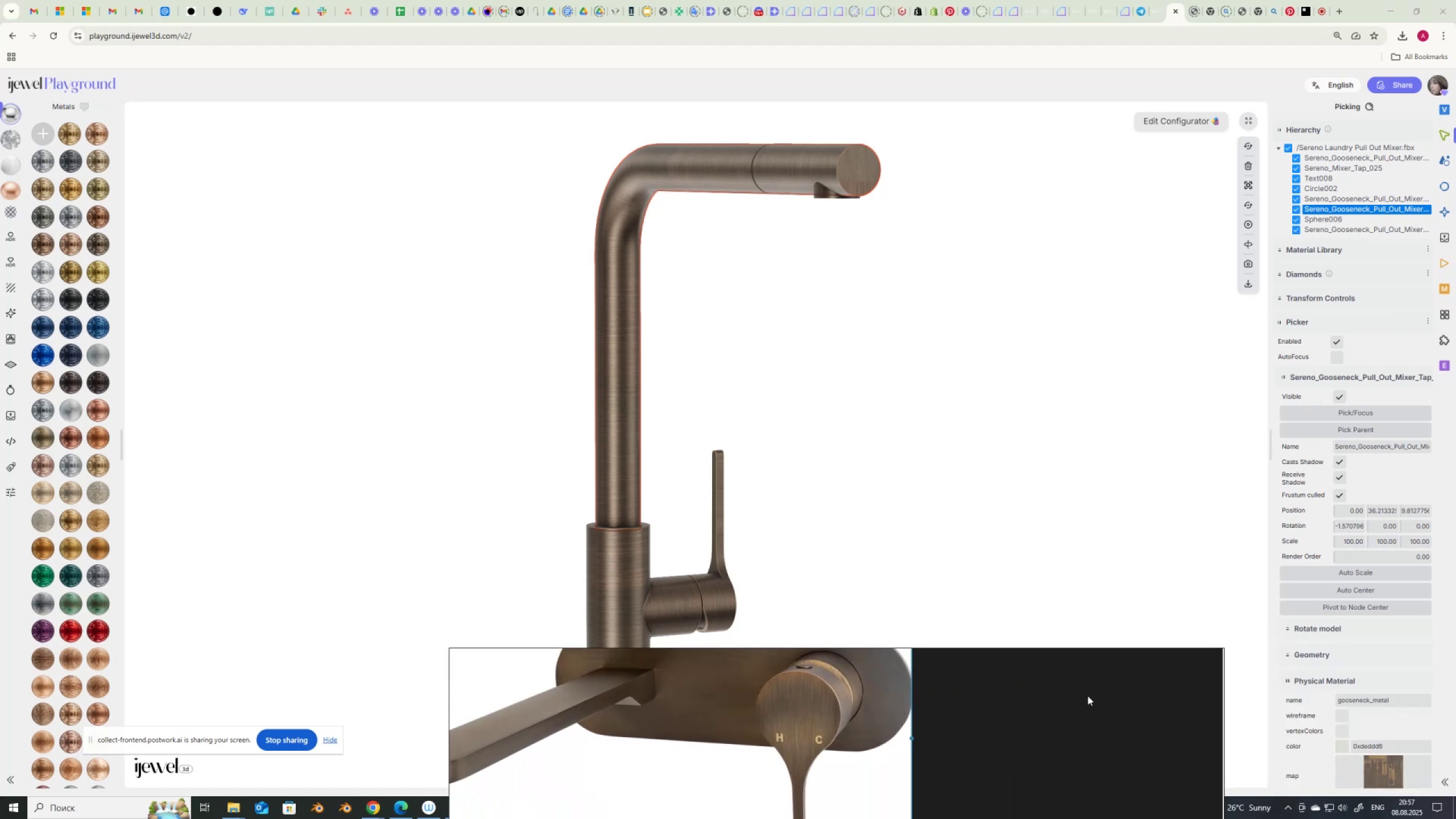 
left_click([1342, 750])
 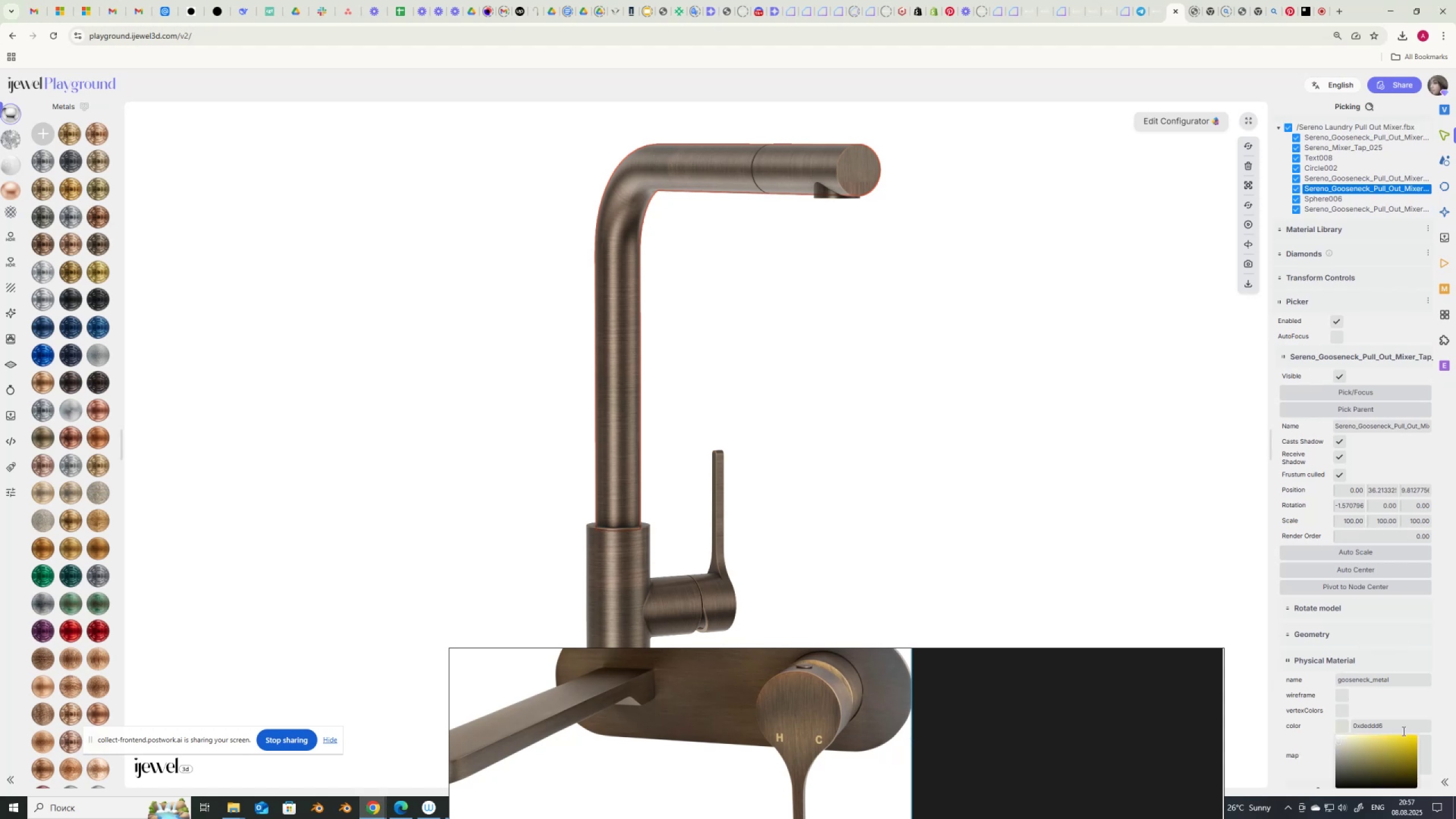 
left_click_drag(start_coordinate=[1393, 726], to_coordinate=[1323, 721])
 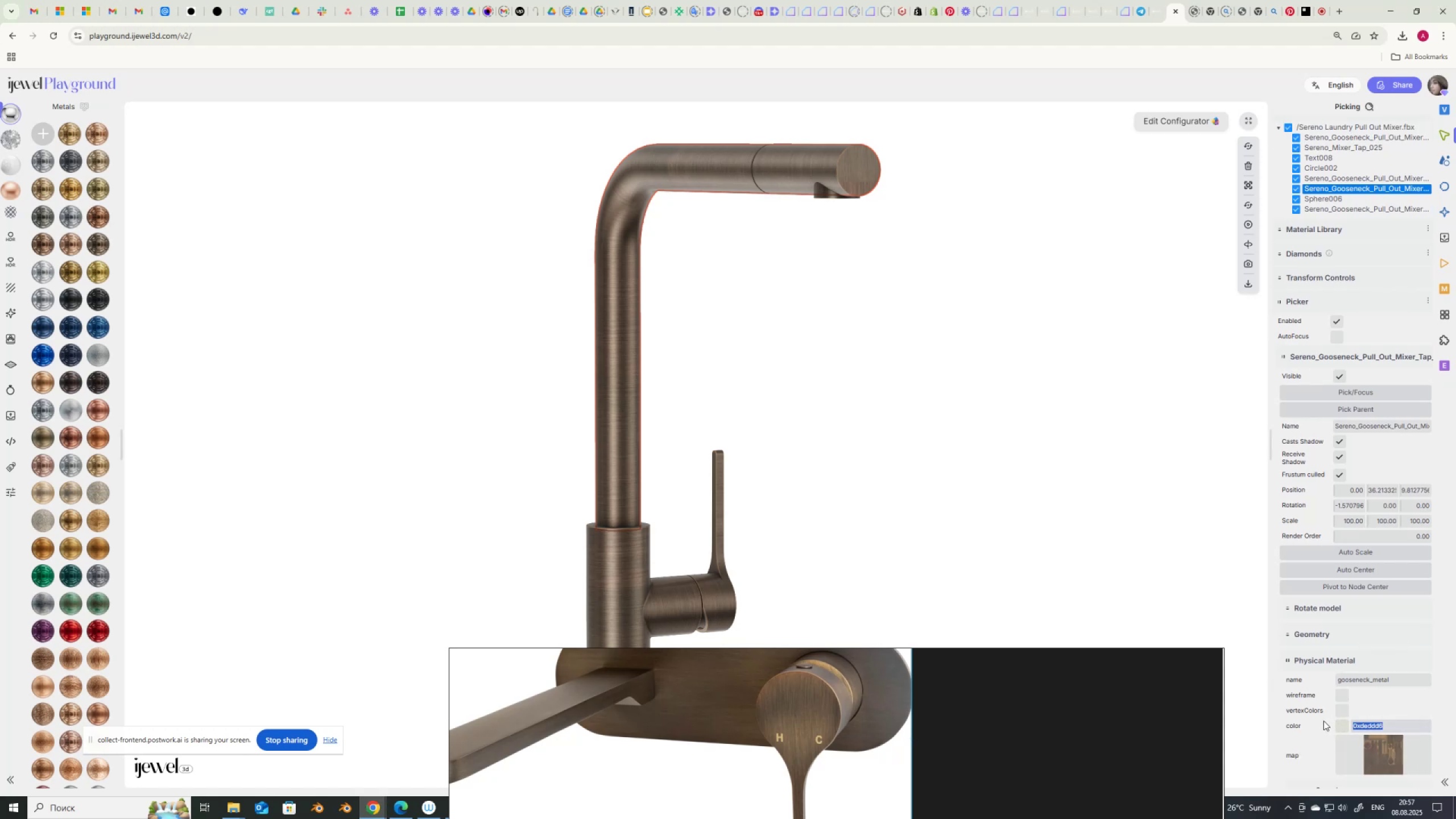 
key(Control+C)
 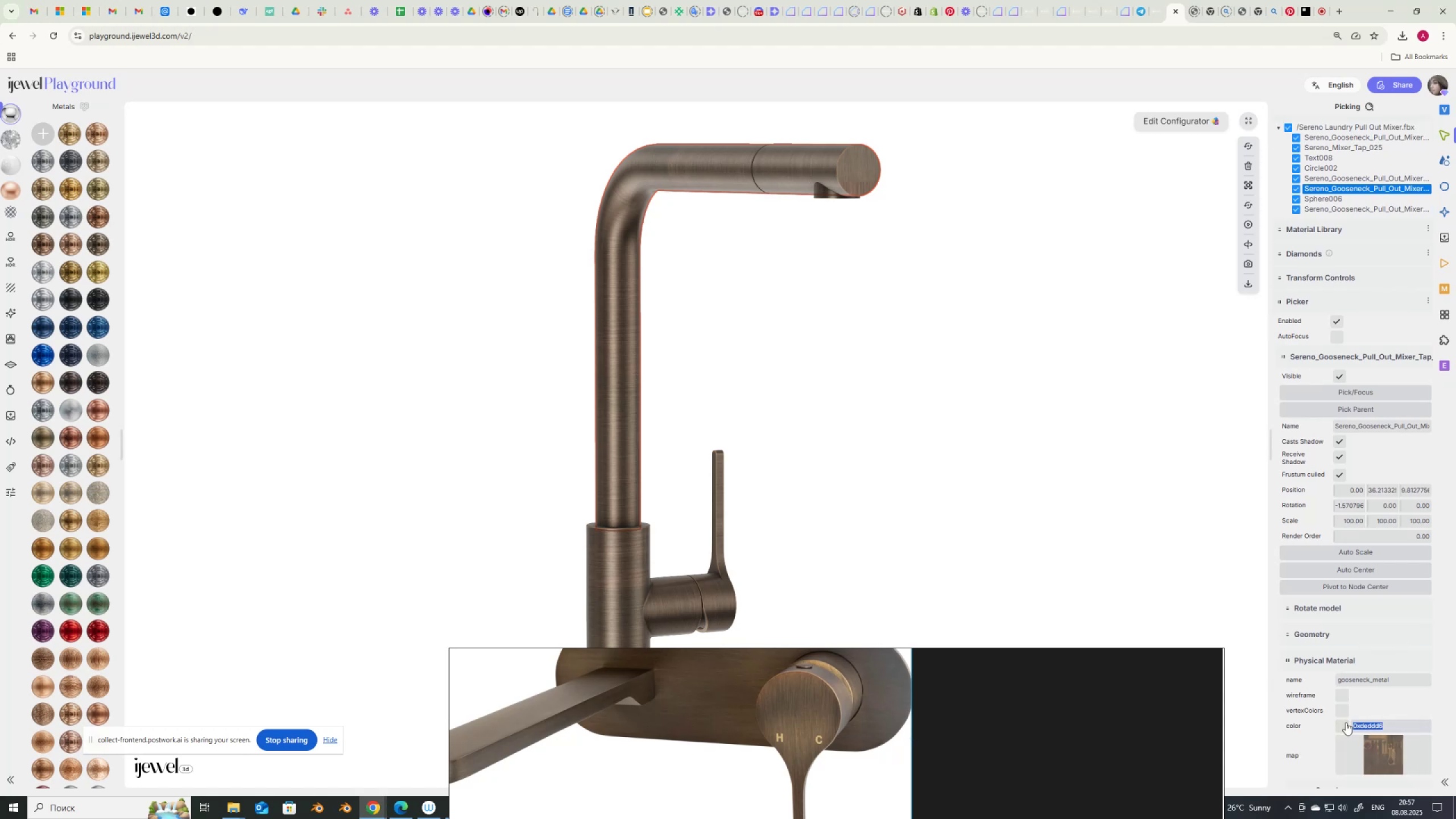 
left_click([1343, 725])
 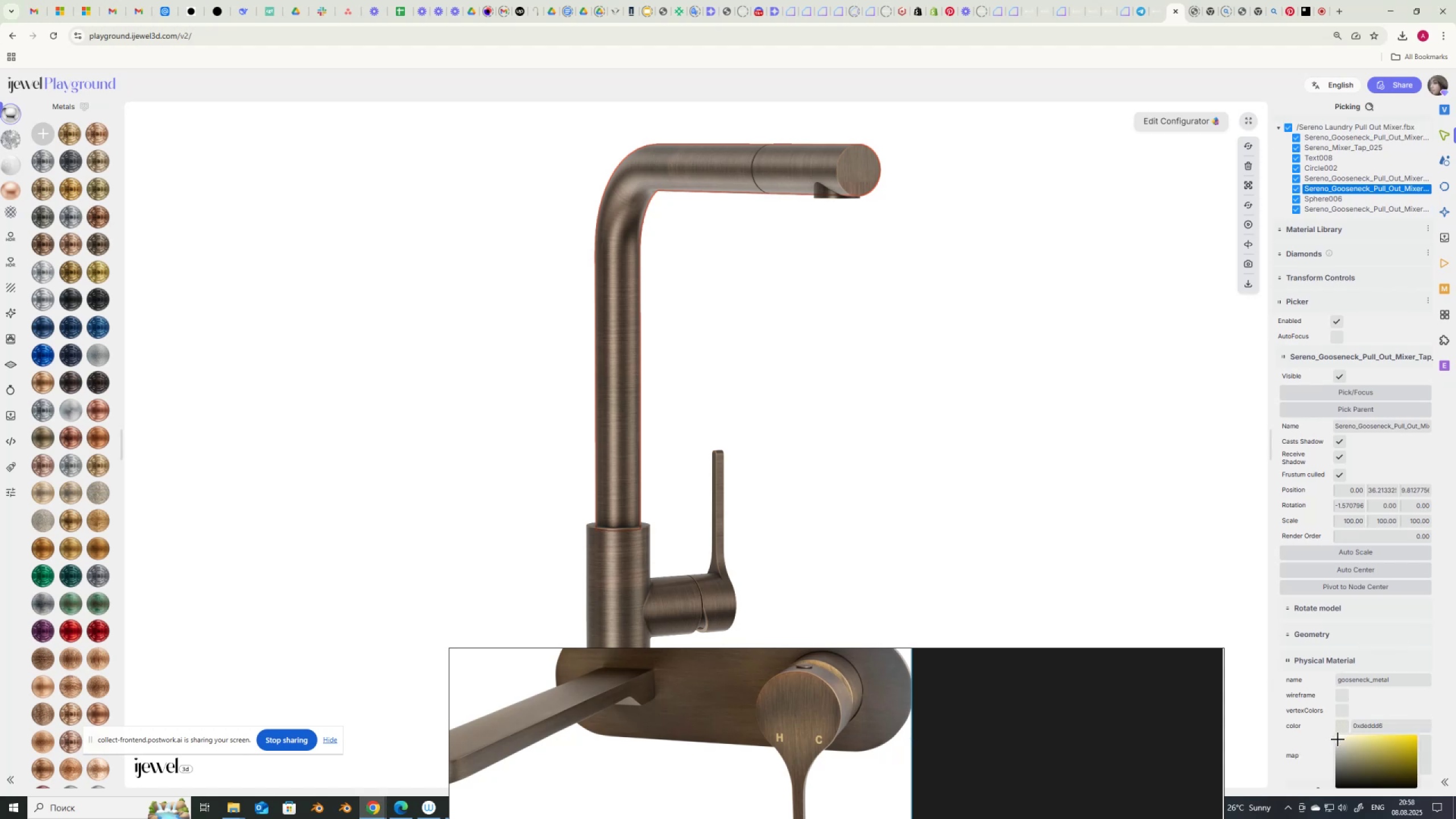 
left_click_drag(start_coordinate=[1341, 742], to_coordinate=[1333, 719])
 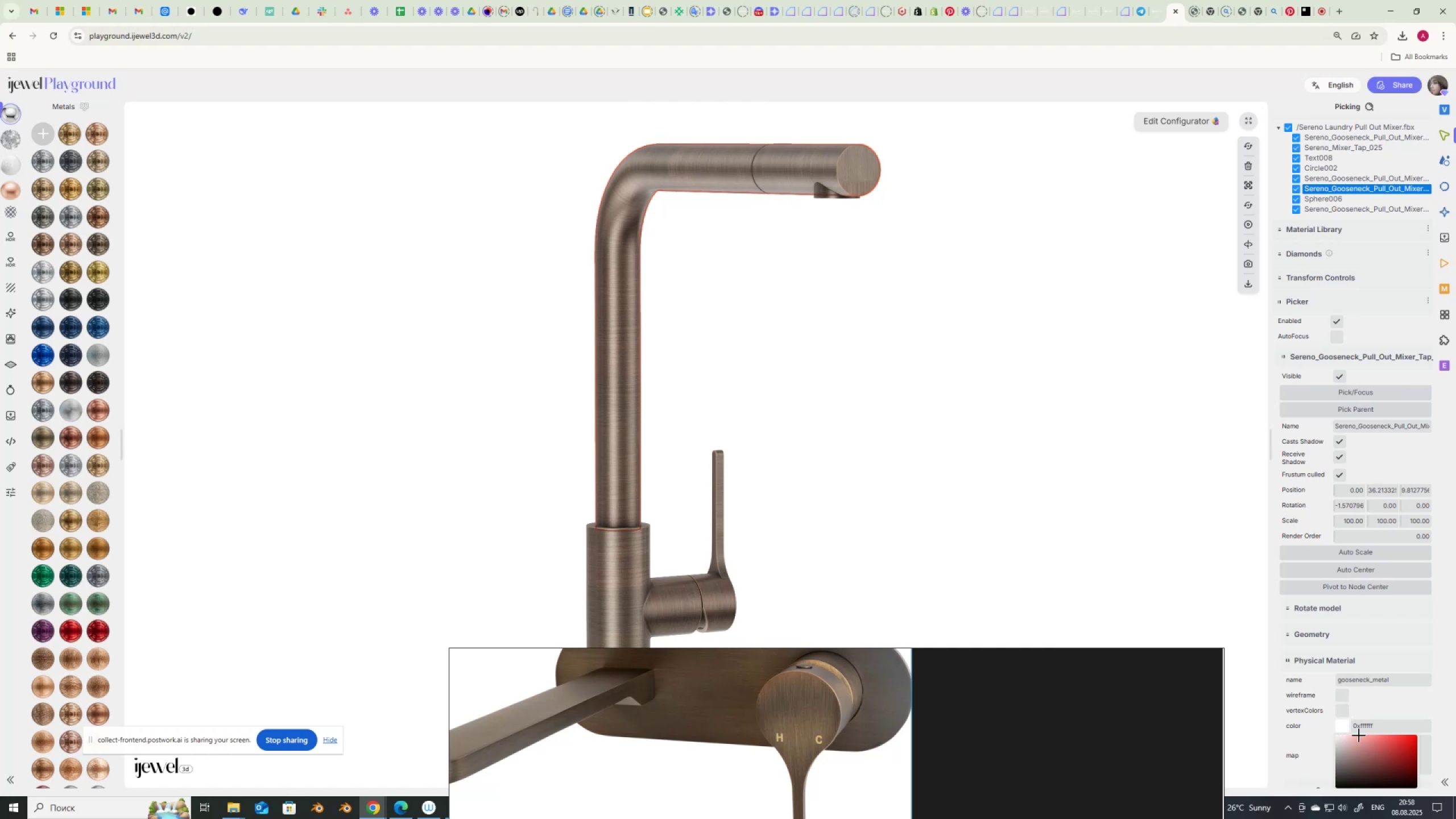 
scroll: coordinate [1425, 710], scroll_direction: down, amount: 2.0
 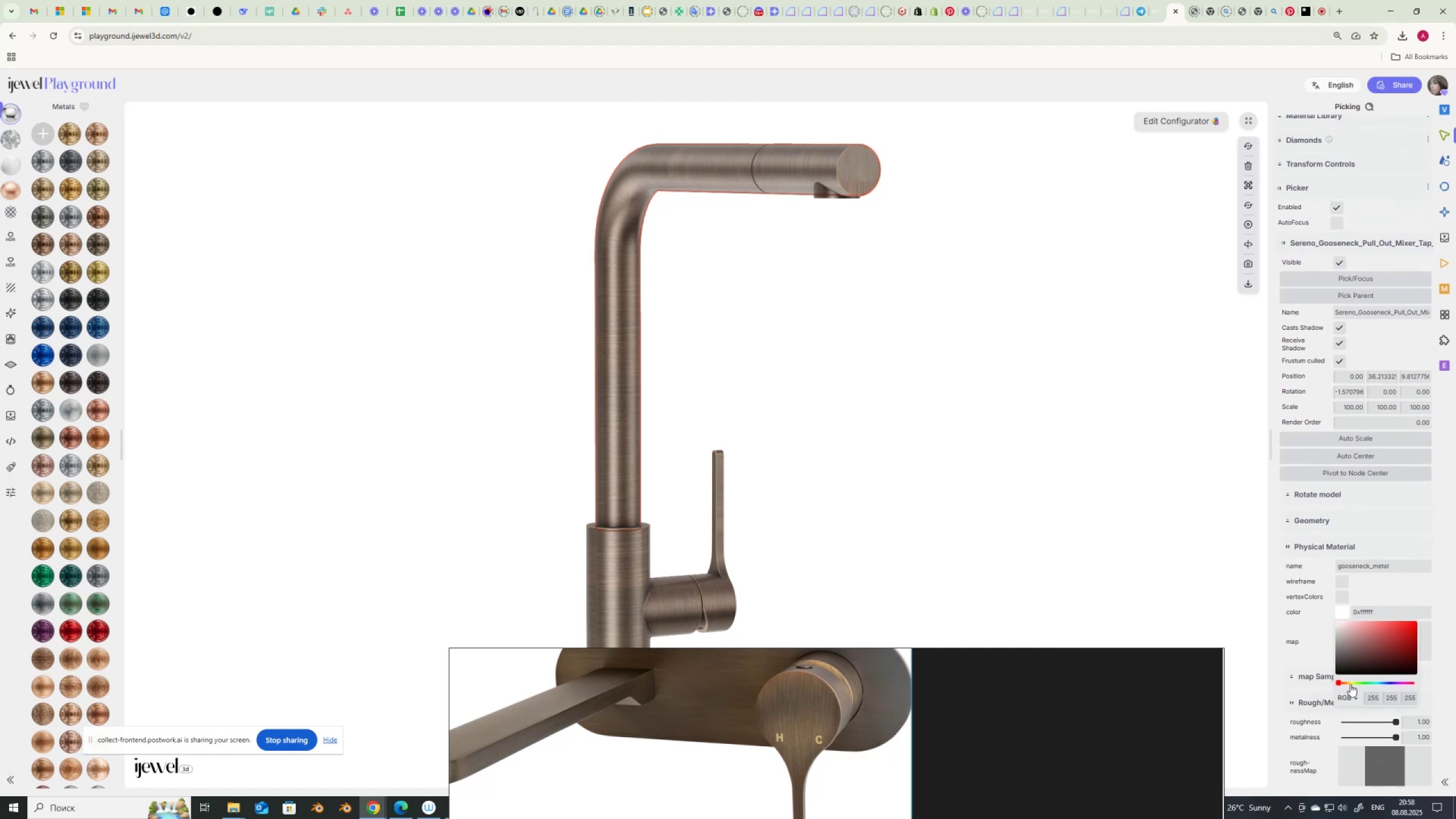 
left_click([1349, 684])
 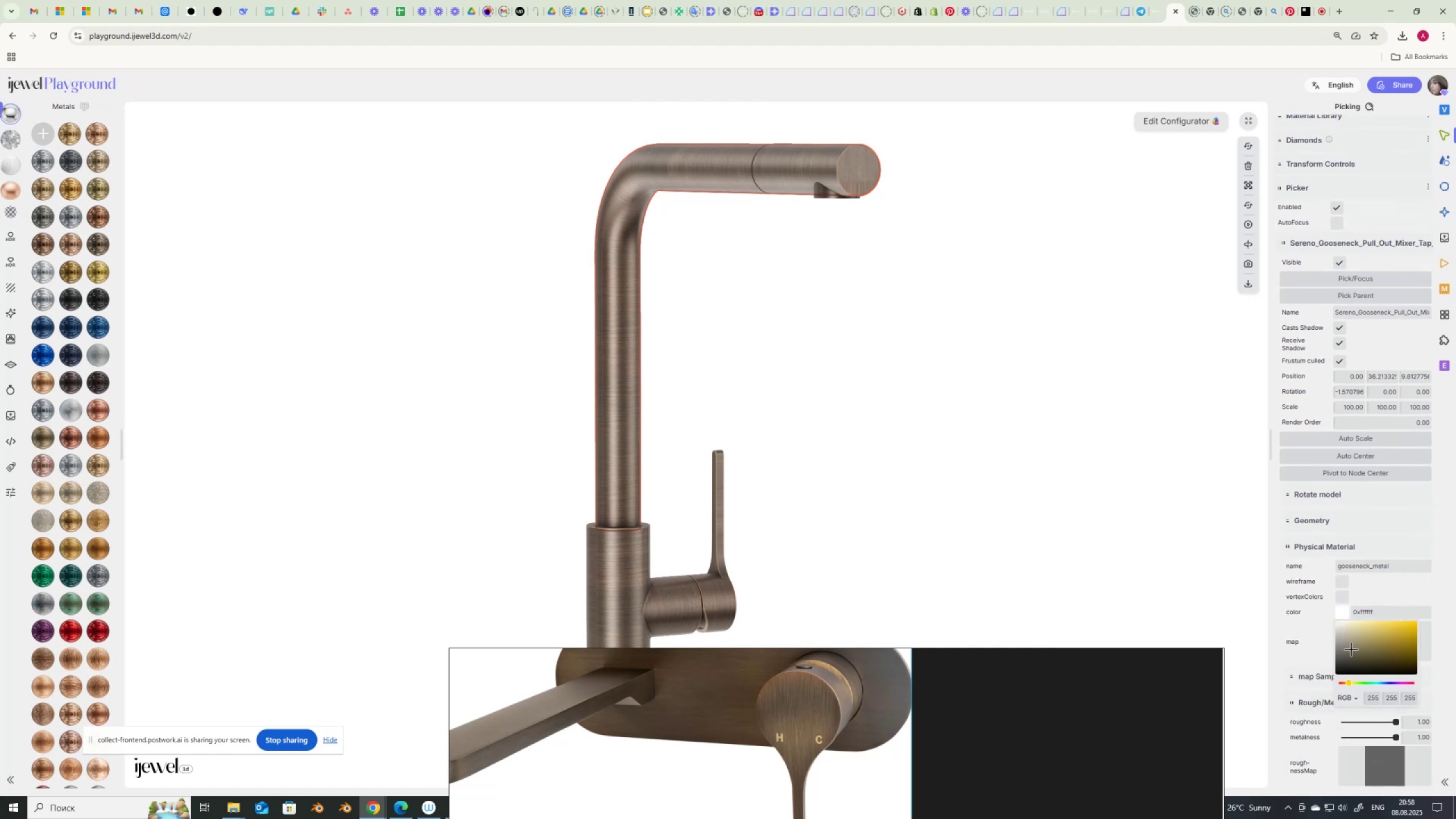 
left_click([1354, 641])
 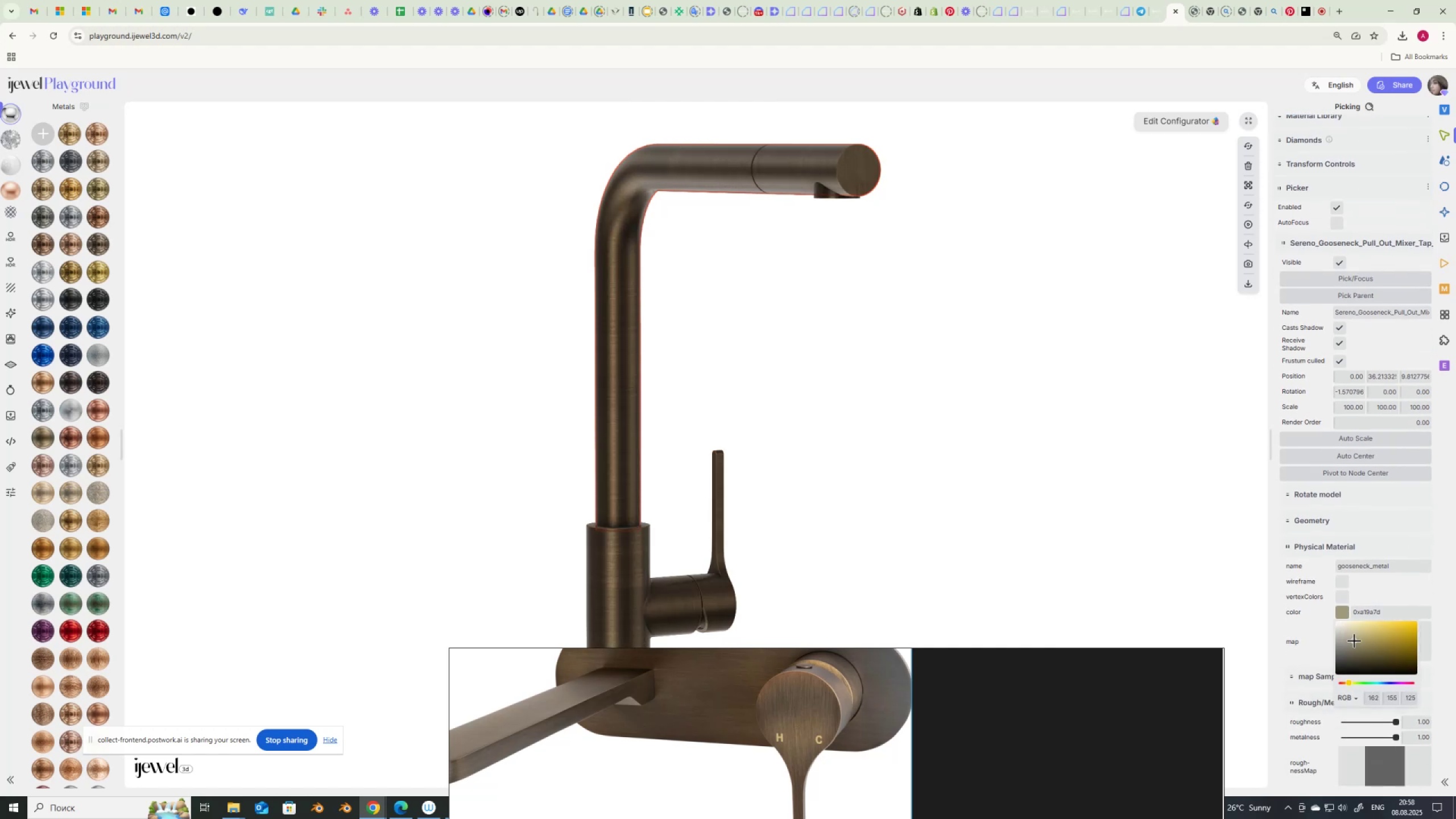 
left_click_drag(start_coordinate=[1354, 642], to_coordinate=[1344, 637])
 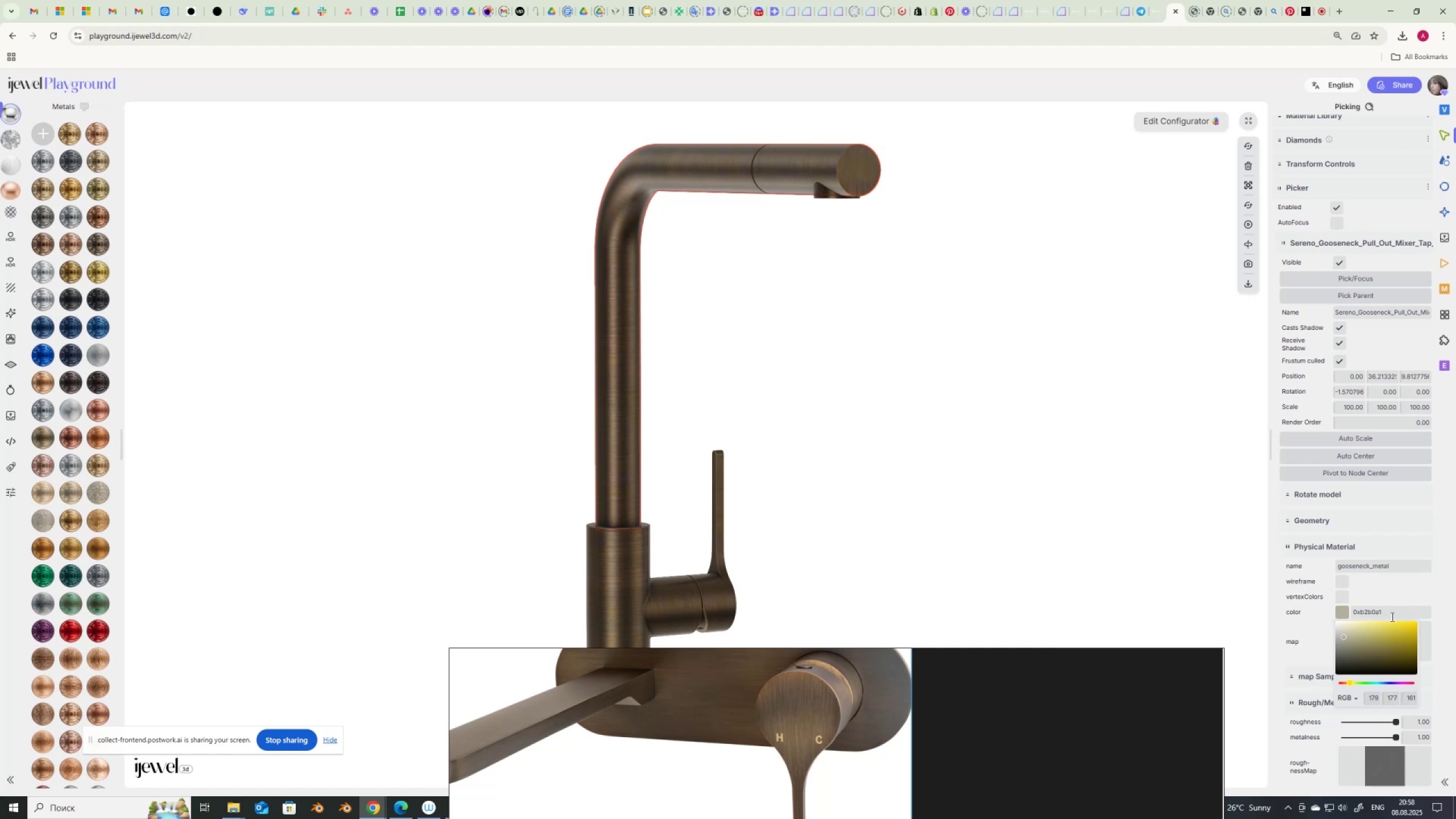 
left_click_drag(start_coordinate=[1388, 614], to_coordinate=[1328, 612])
 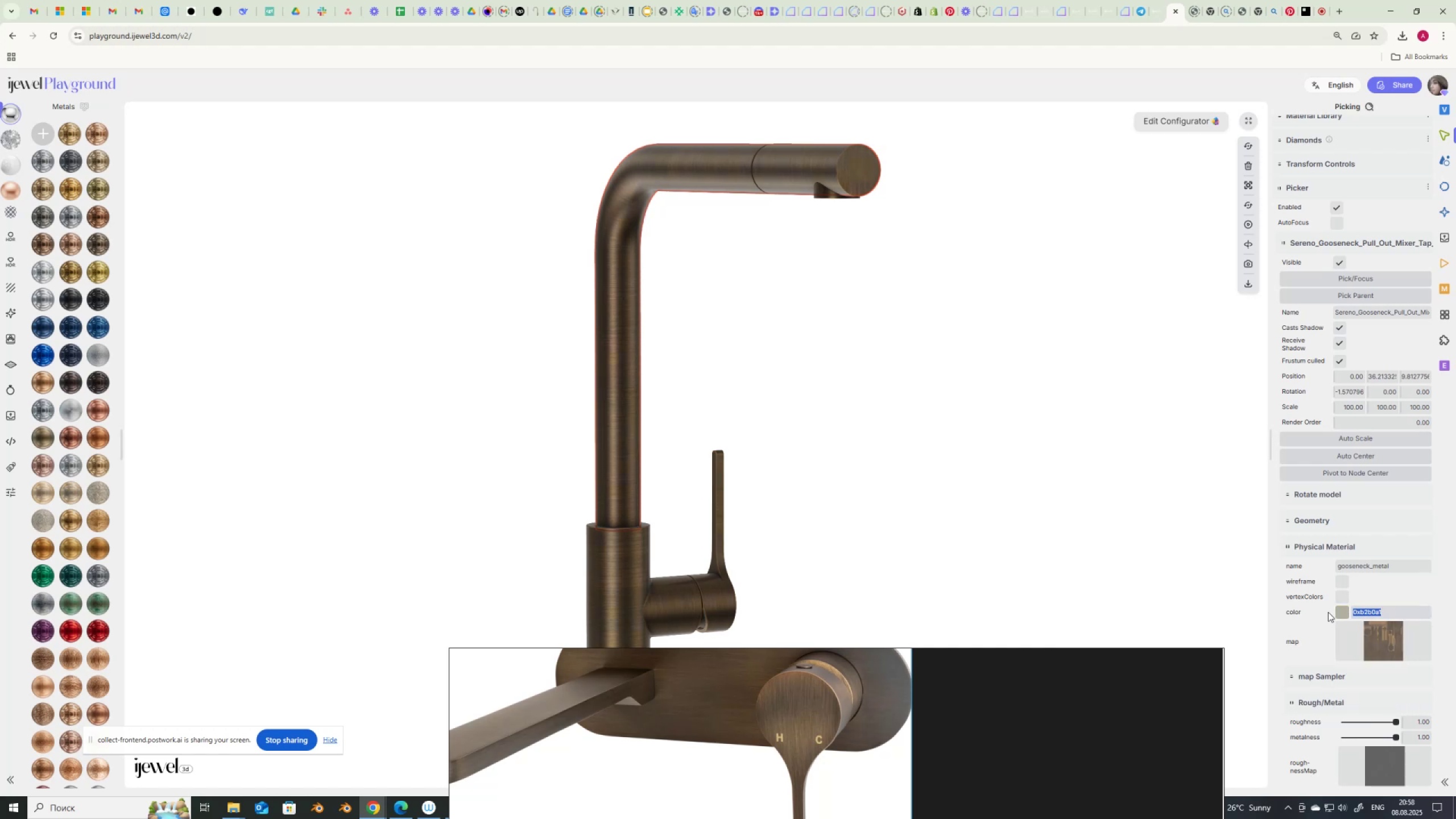 
key(Control+V)
 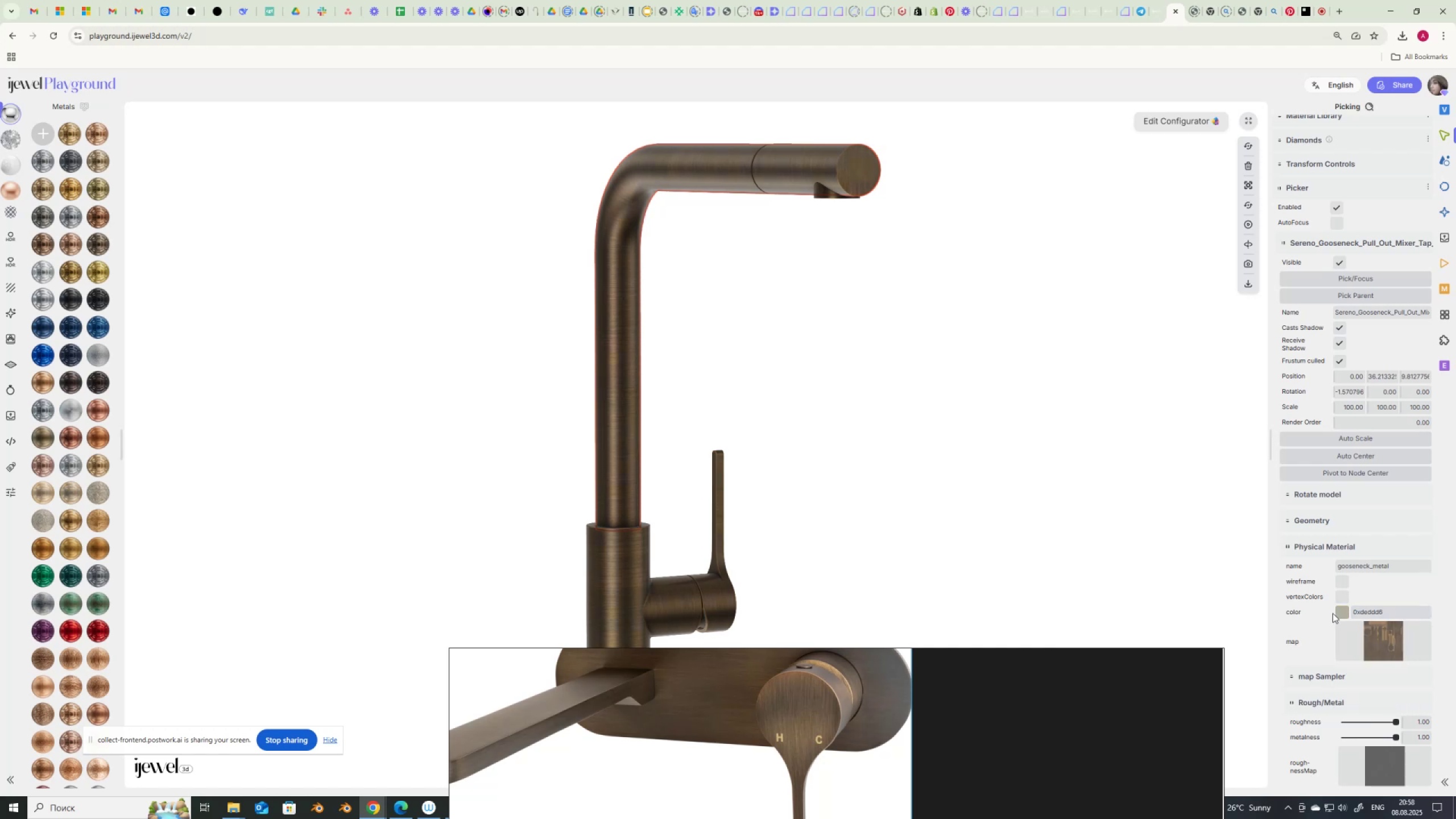 
left_click([1342, 613])
 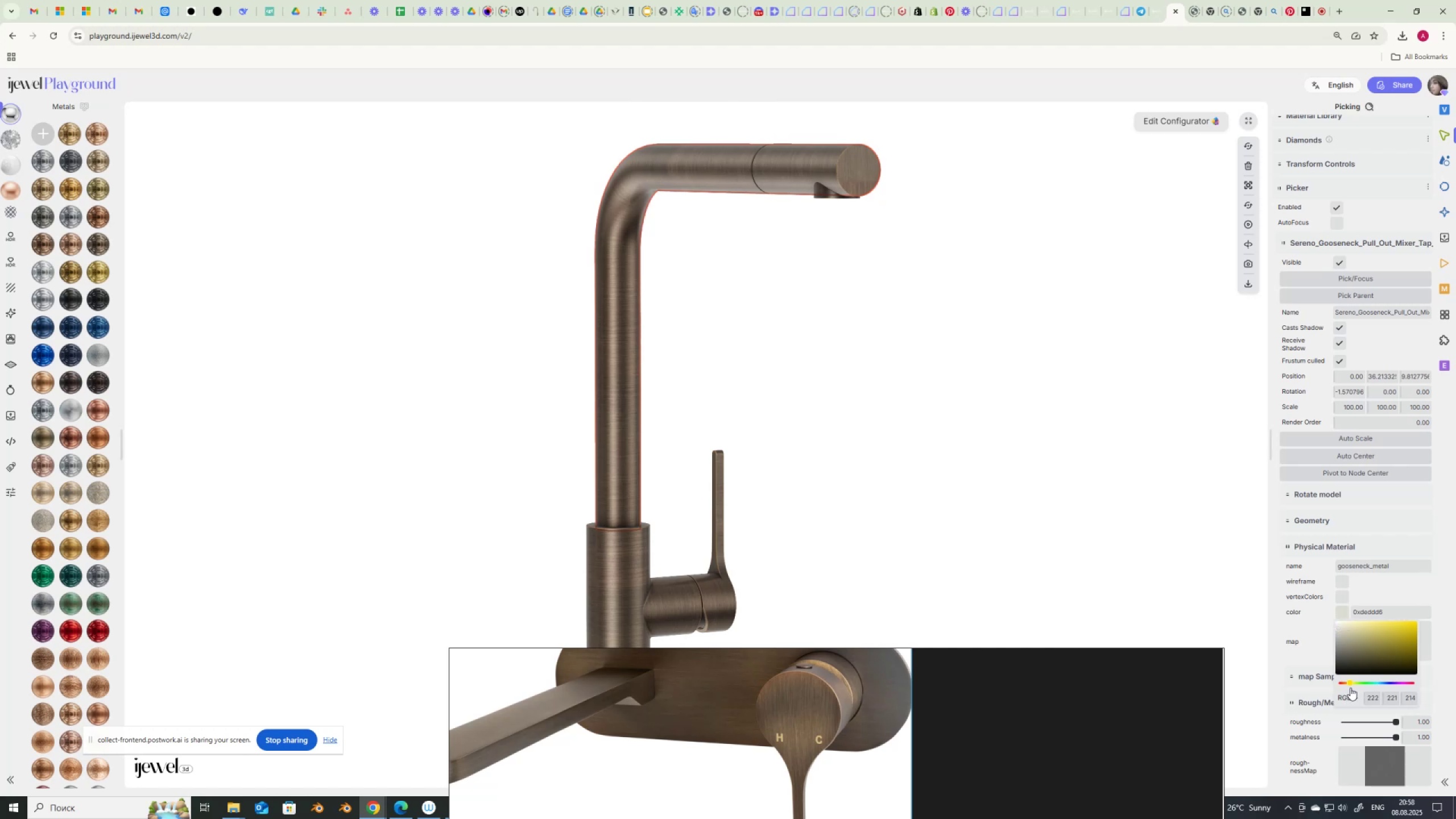 
wait(7.03)
 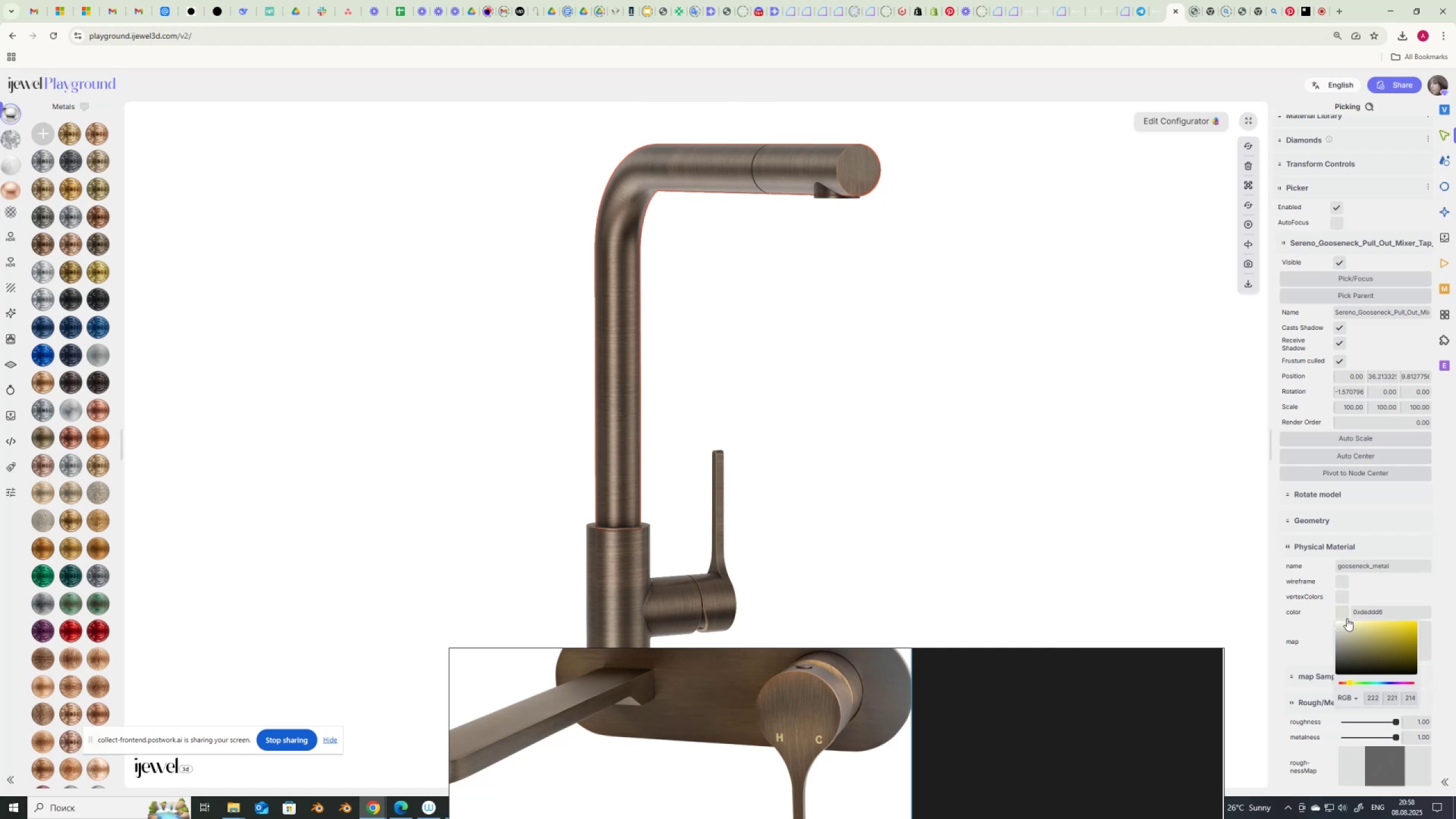 
left_click([1349, 684])
 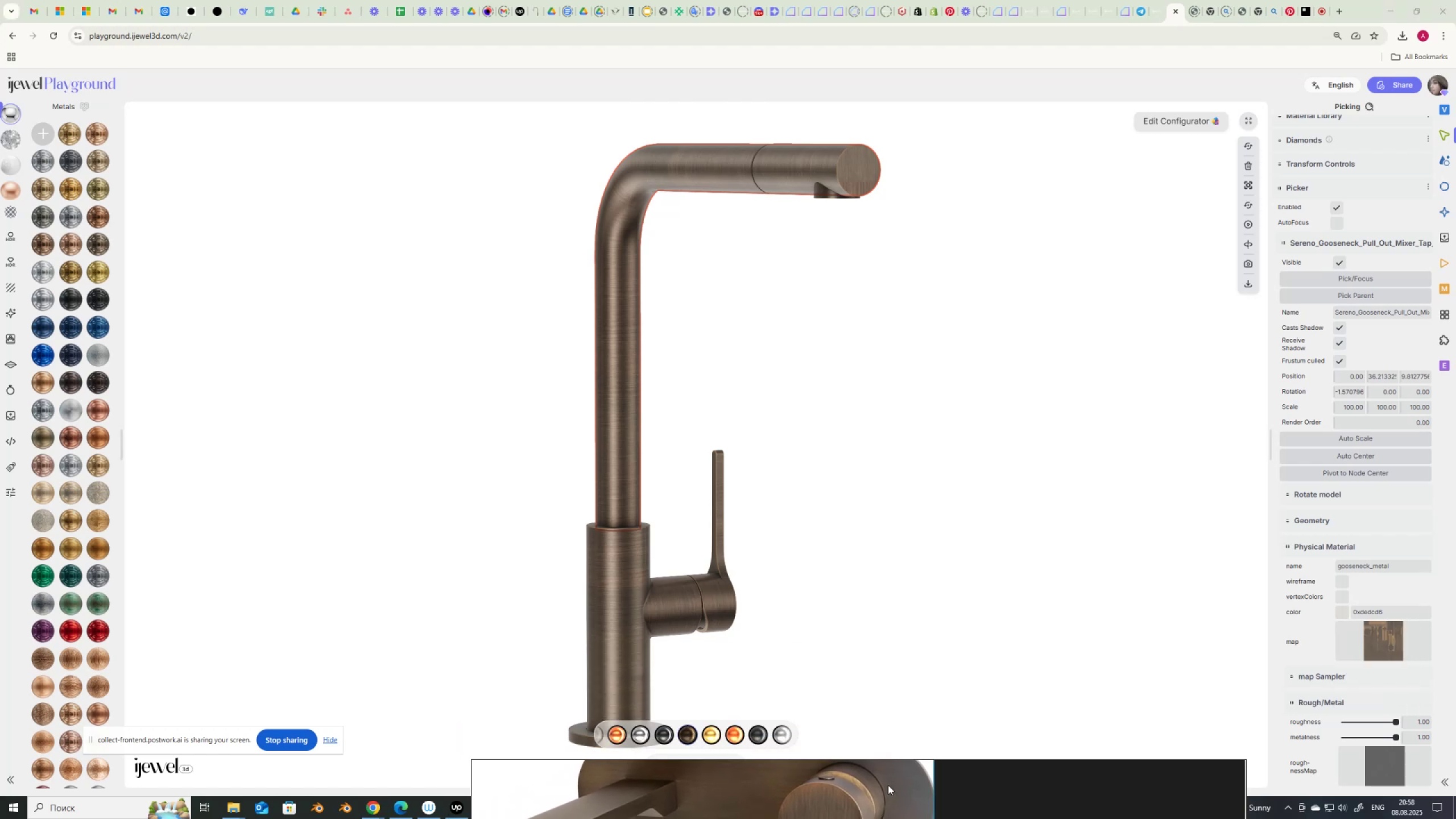 
wait(7.55)
 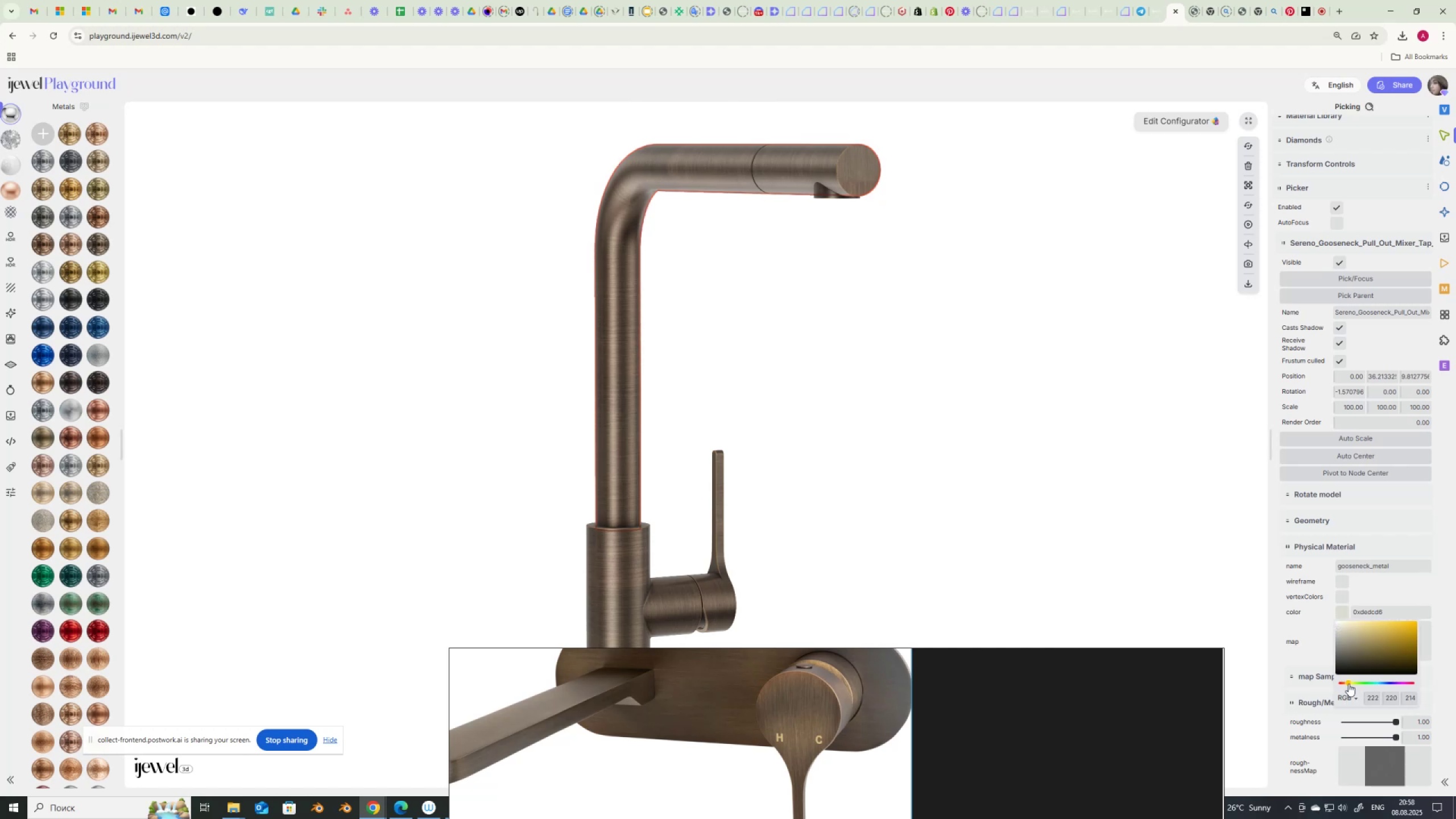 
left_click([1342, 615])
 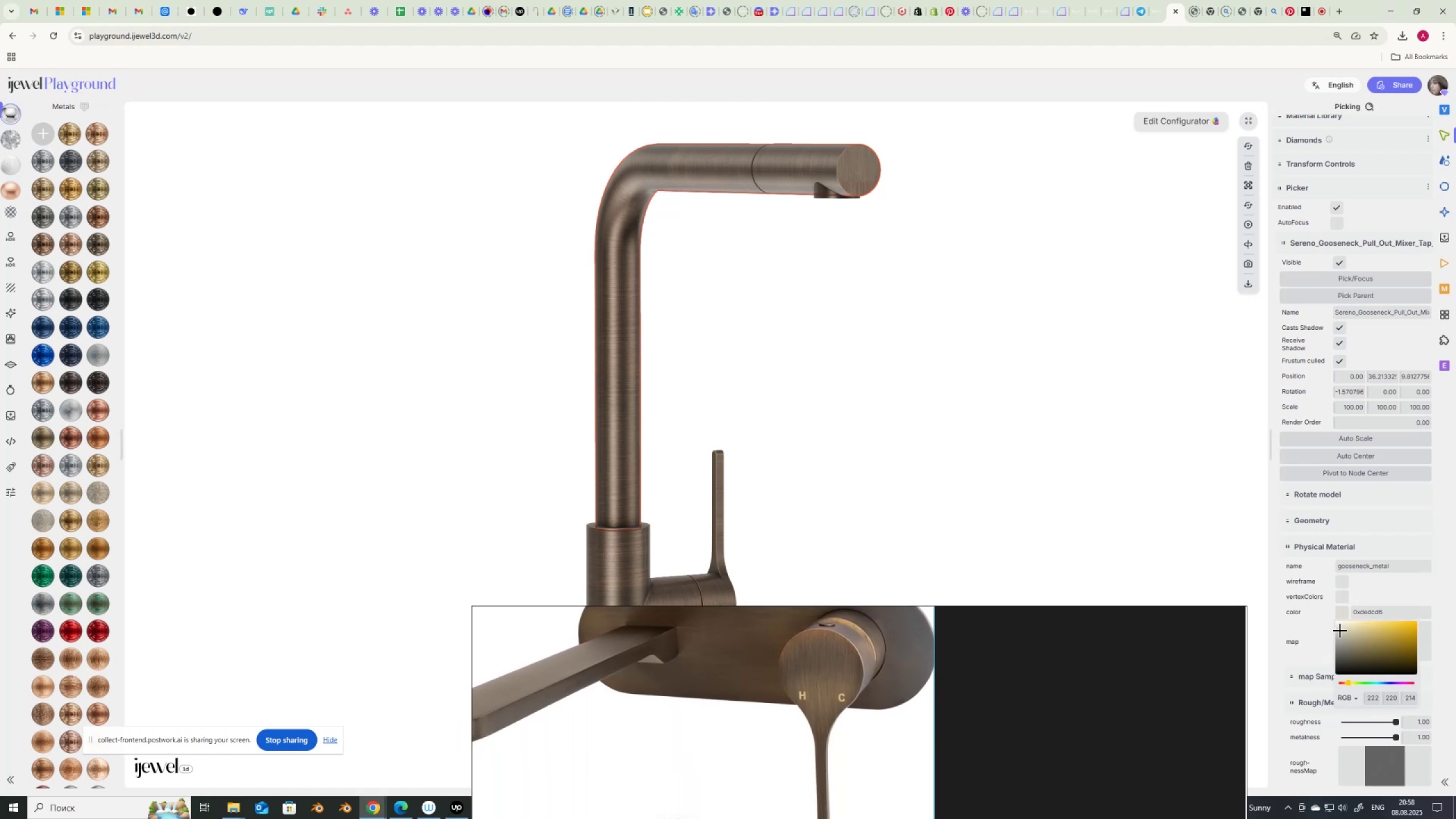 
left_click([1340, 631])
 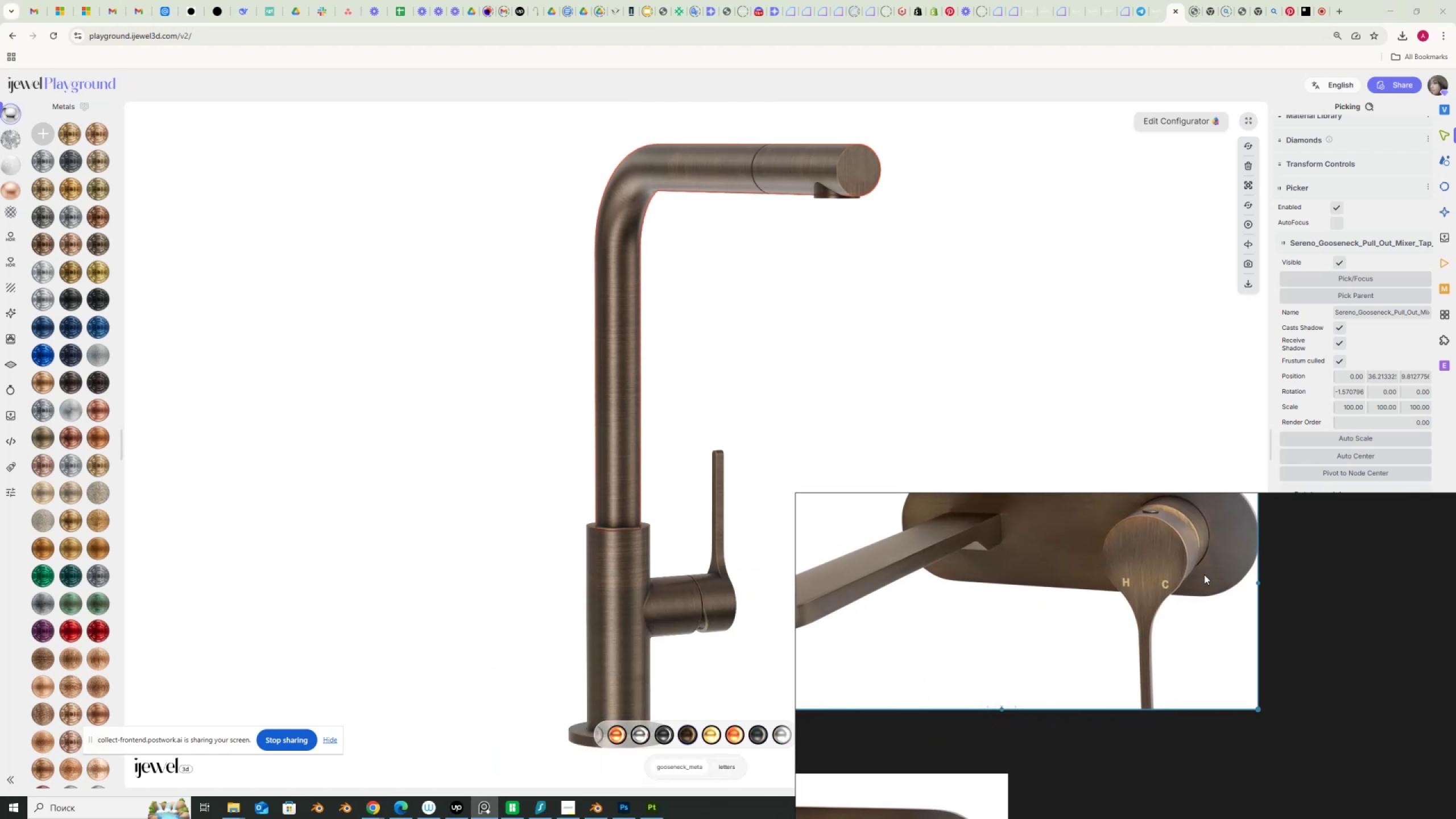 
scroll: coordinate [1087, 557], scroll_direction: down, amount: 2.0
 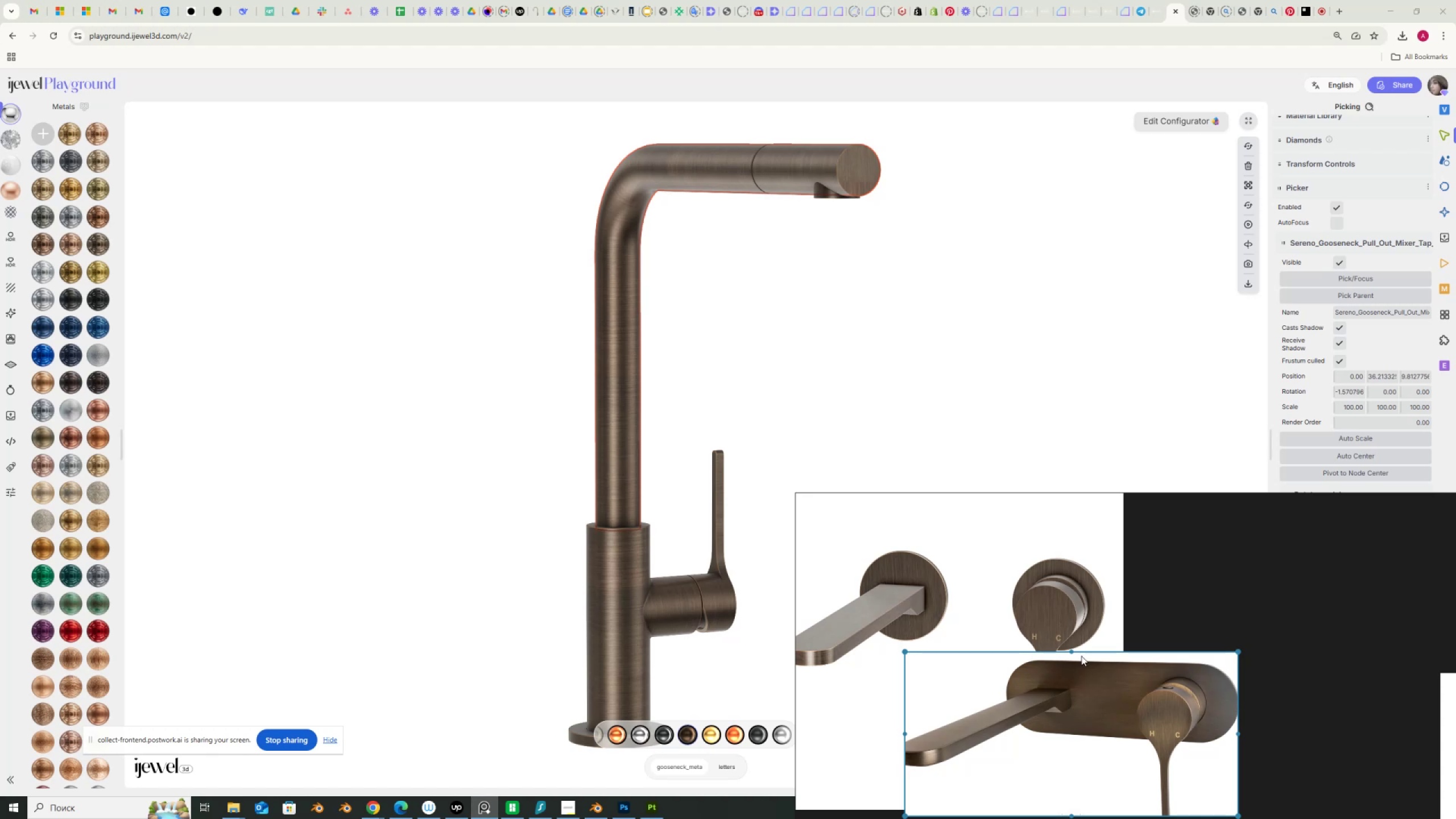 
left_click_drag(start_coordinate=[1095, 683], to_coordinate=[1201, 748])
 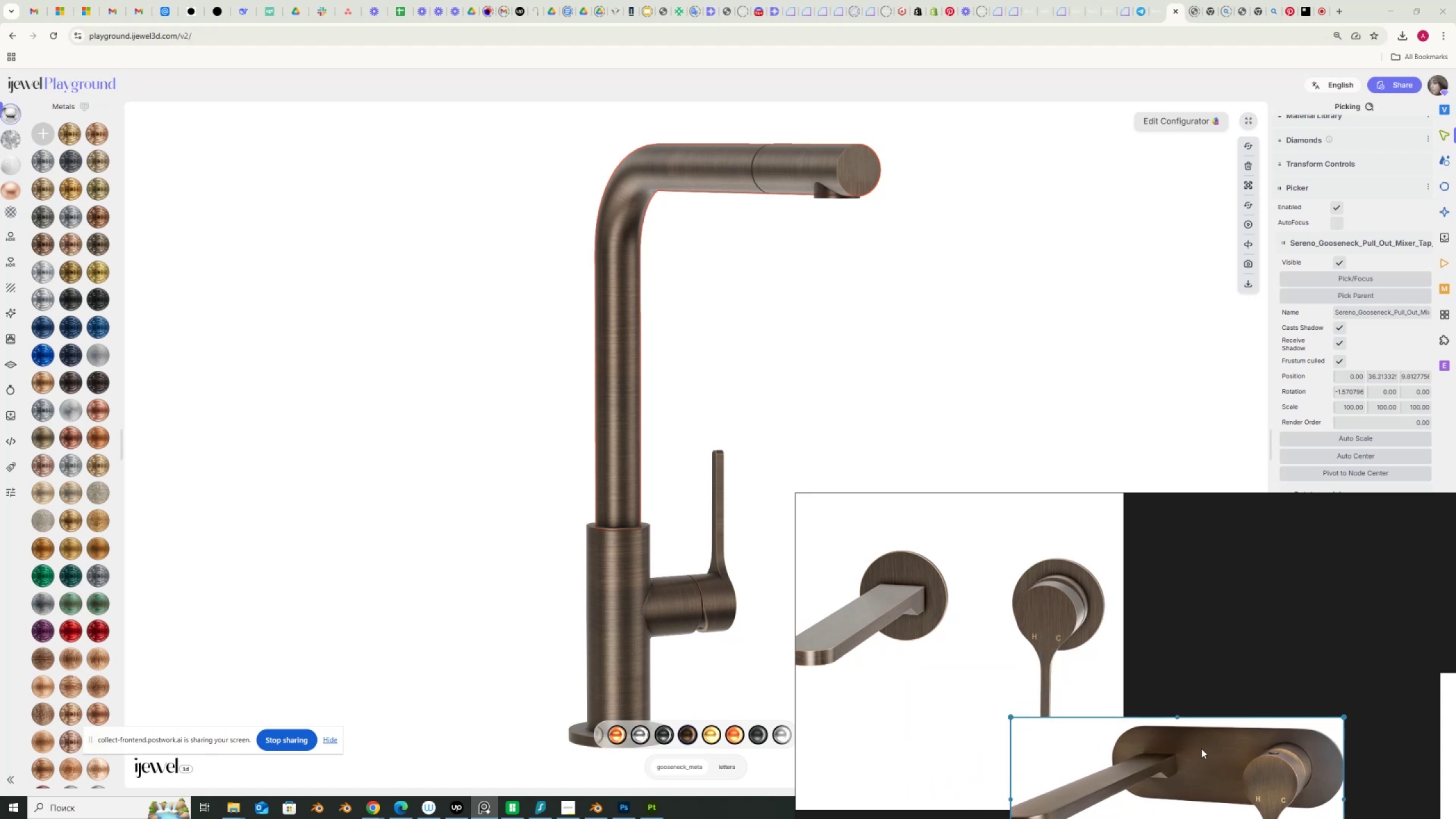 
scroll: coordinate [1156, 688], scroll_direction: down, amount: 7.0
 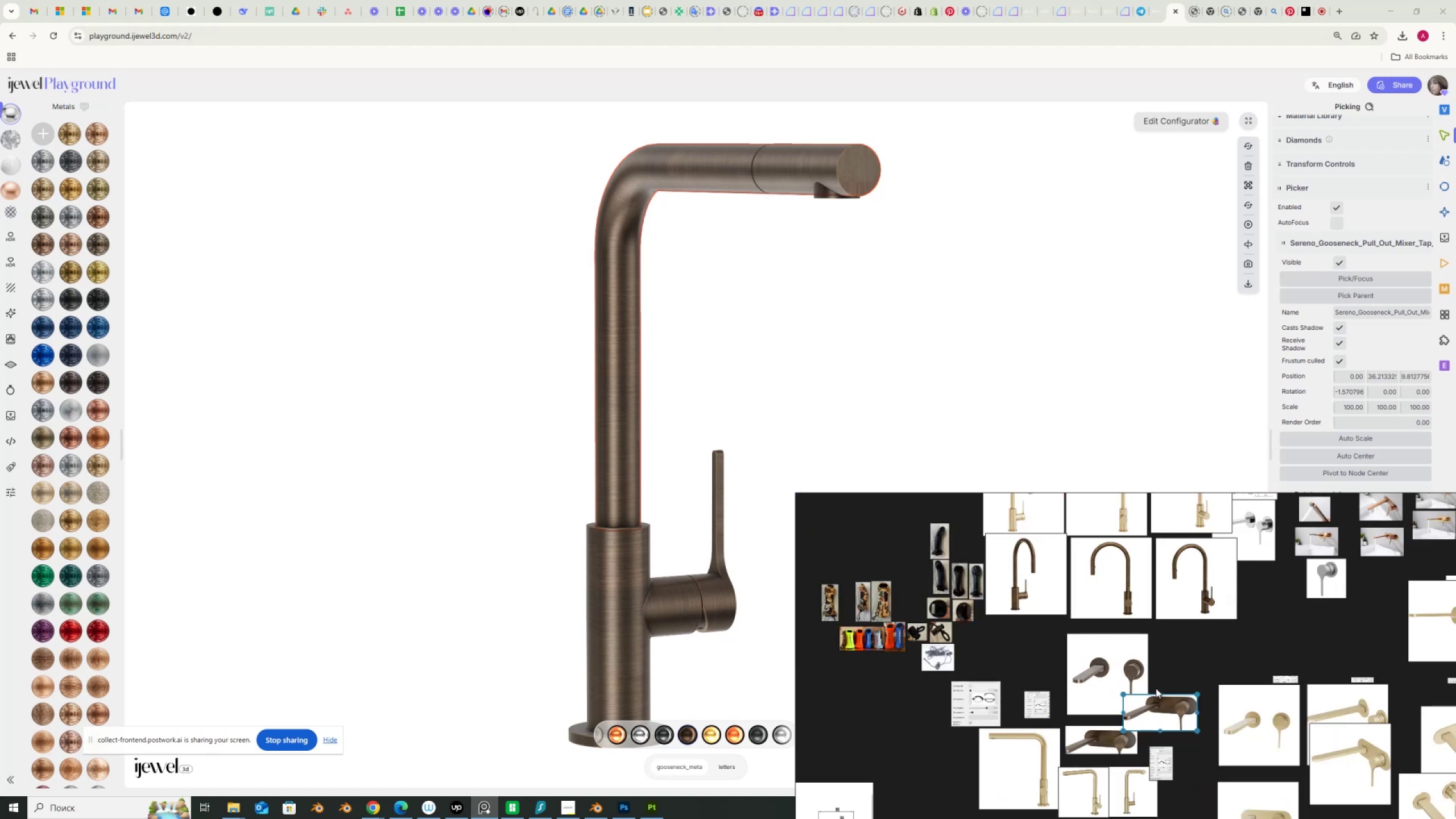 
scroll: coordinate [1111, 728], scroll_direction: up, amount: 8.0
 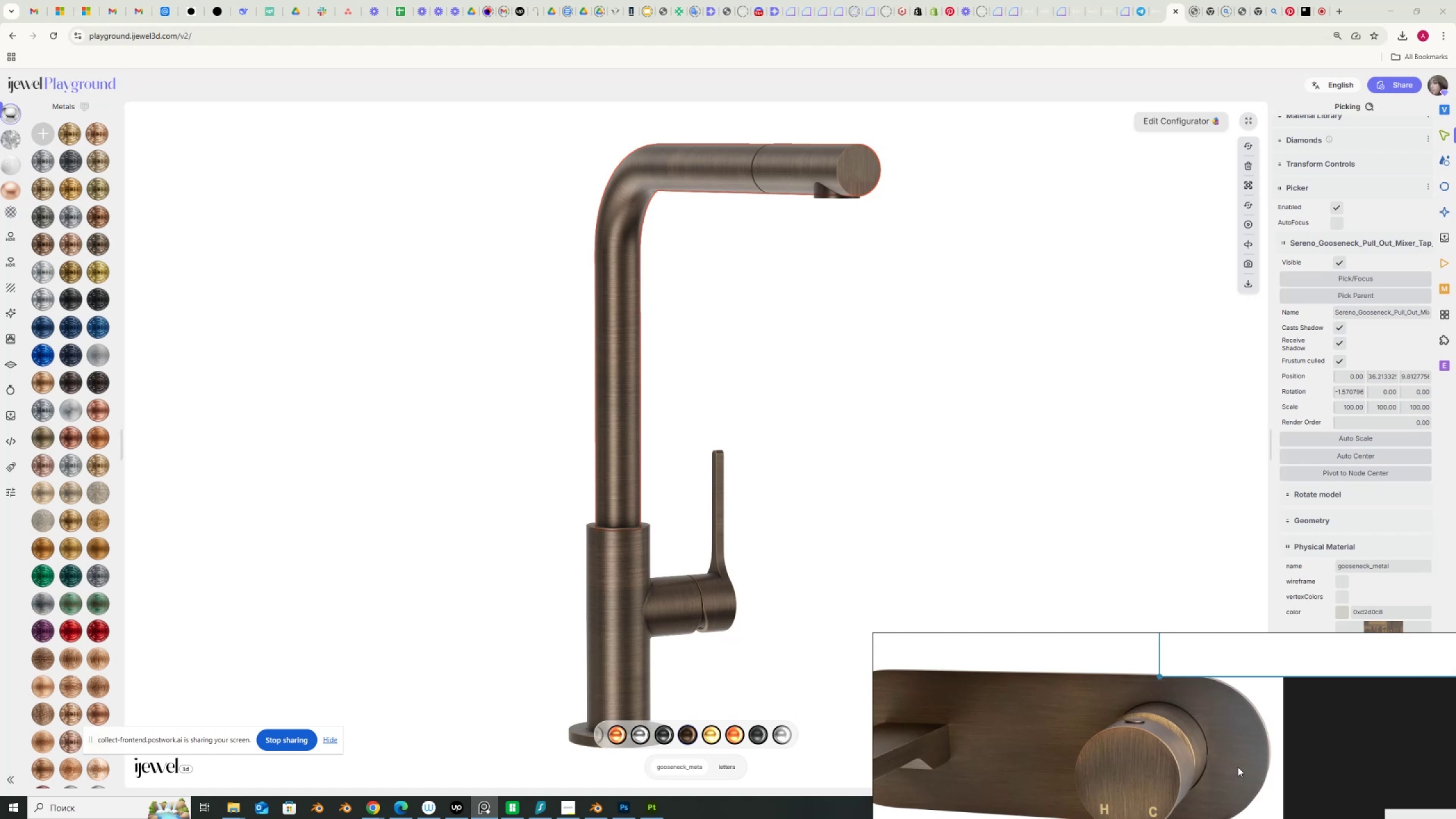 
wait(17.06)
 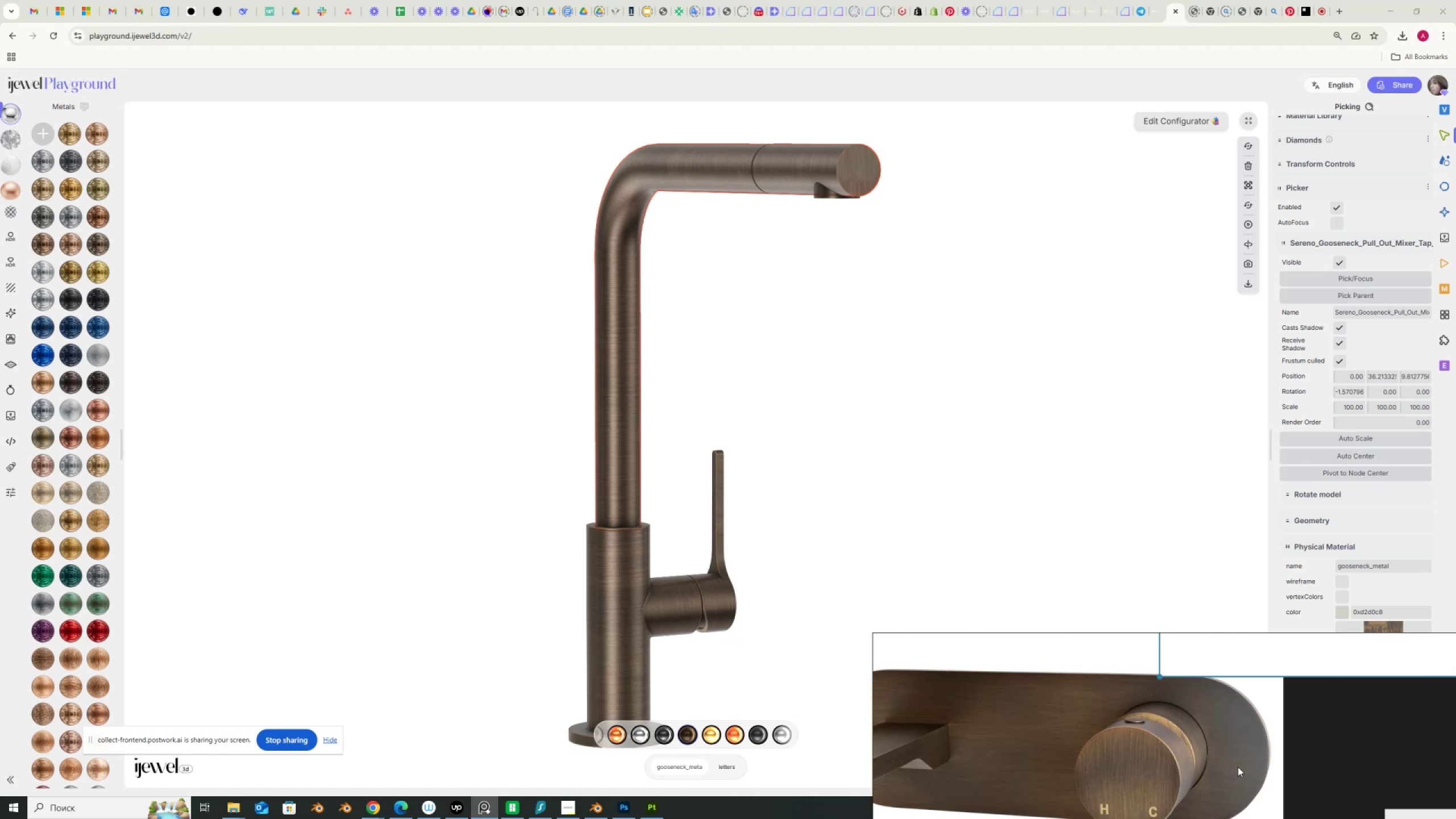 
left_click([652, 808])
 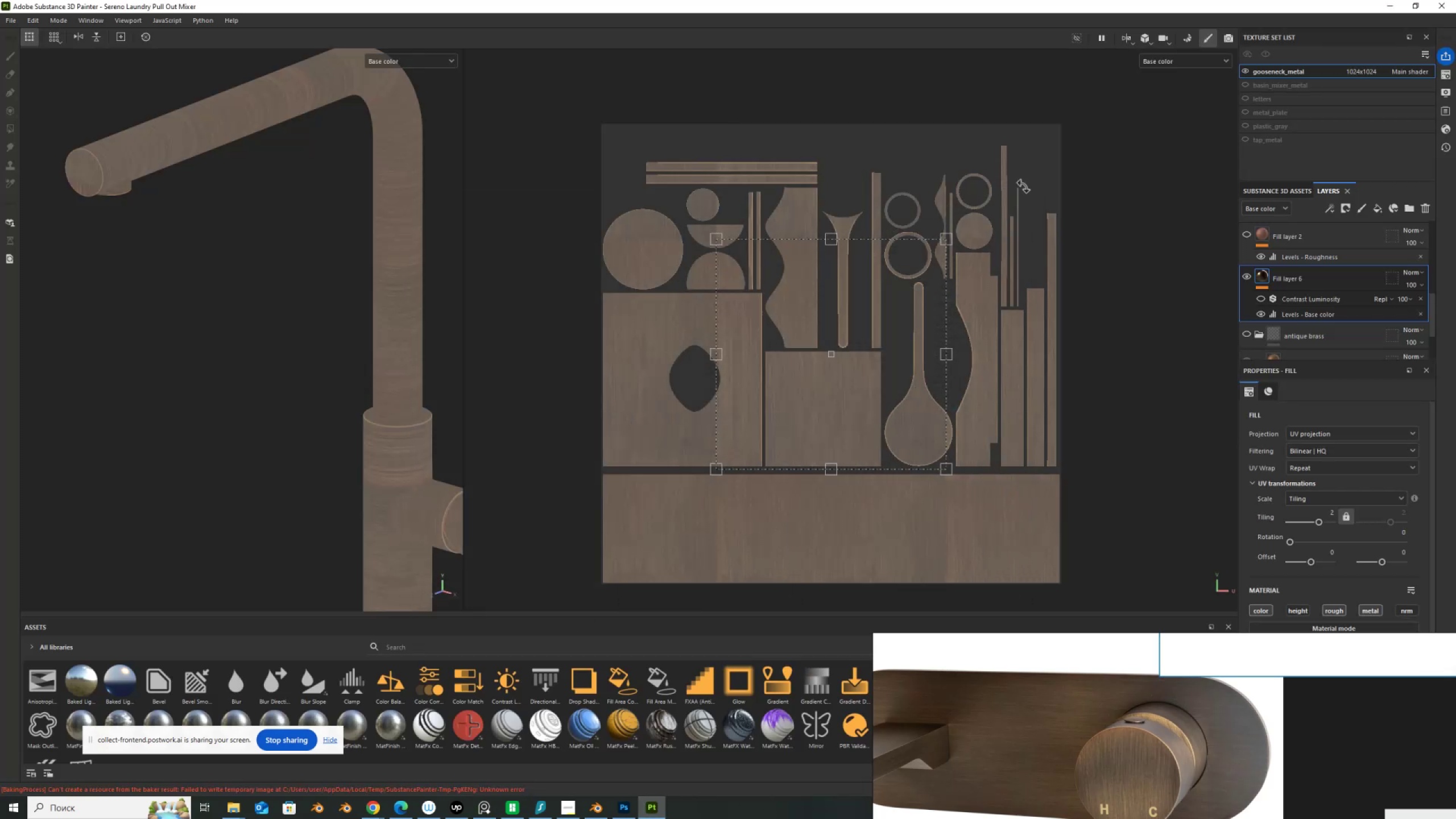 
left_click_drag(start_coordinate=[870, 406], to_coordinate=[838, 409])
 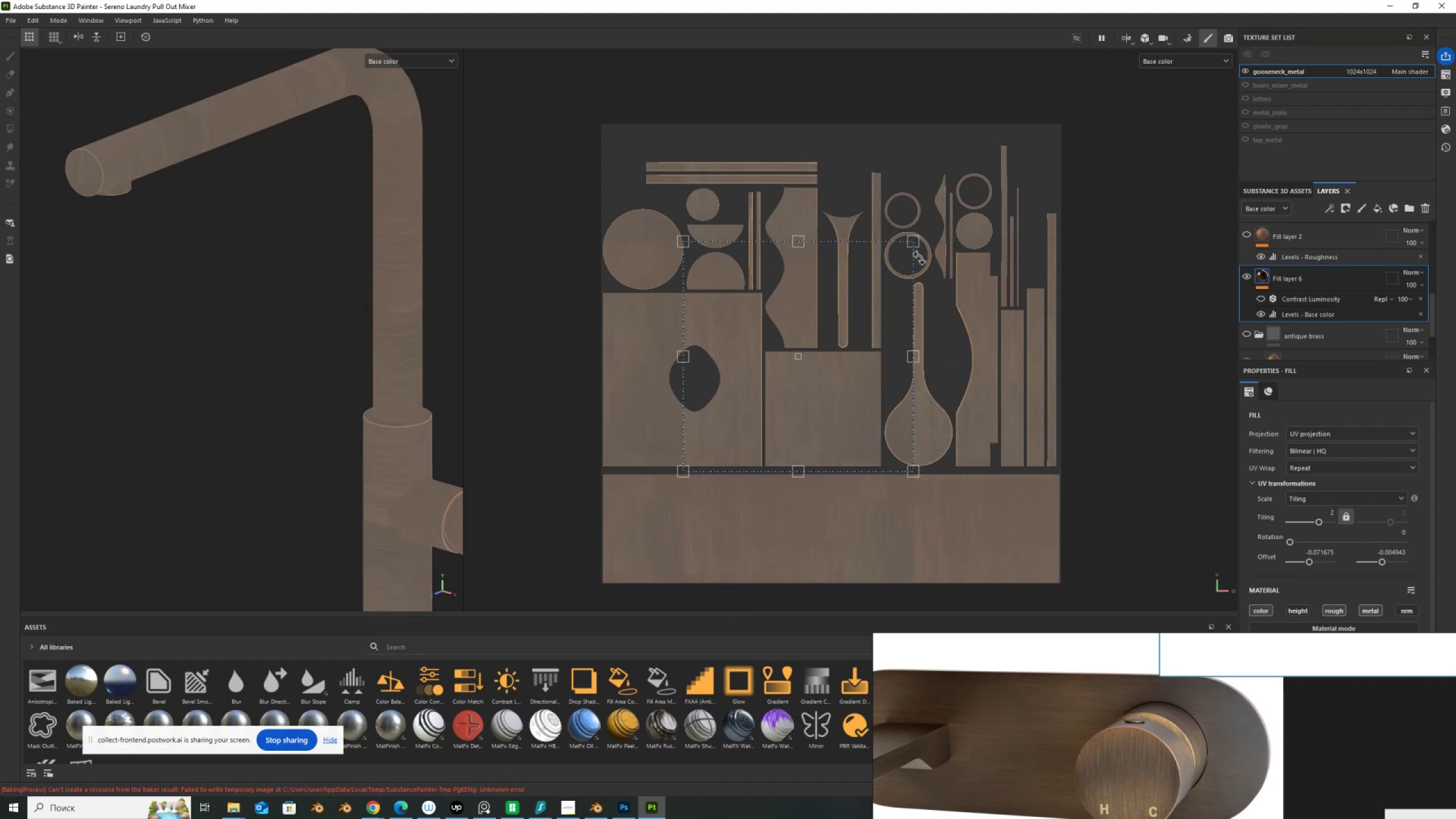 
left_click_drag(start_coordinate=[849, 415], to_coordinate=[933, 415])
 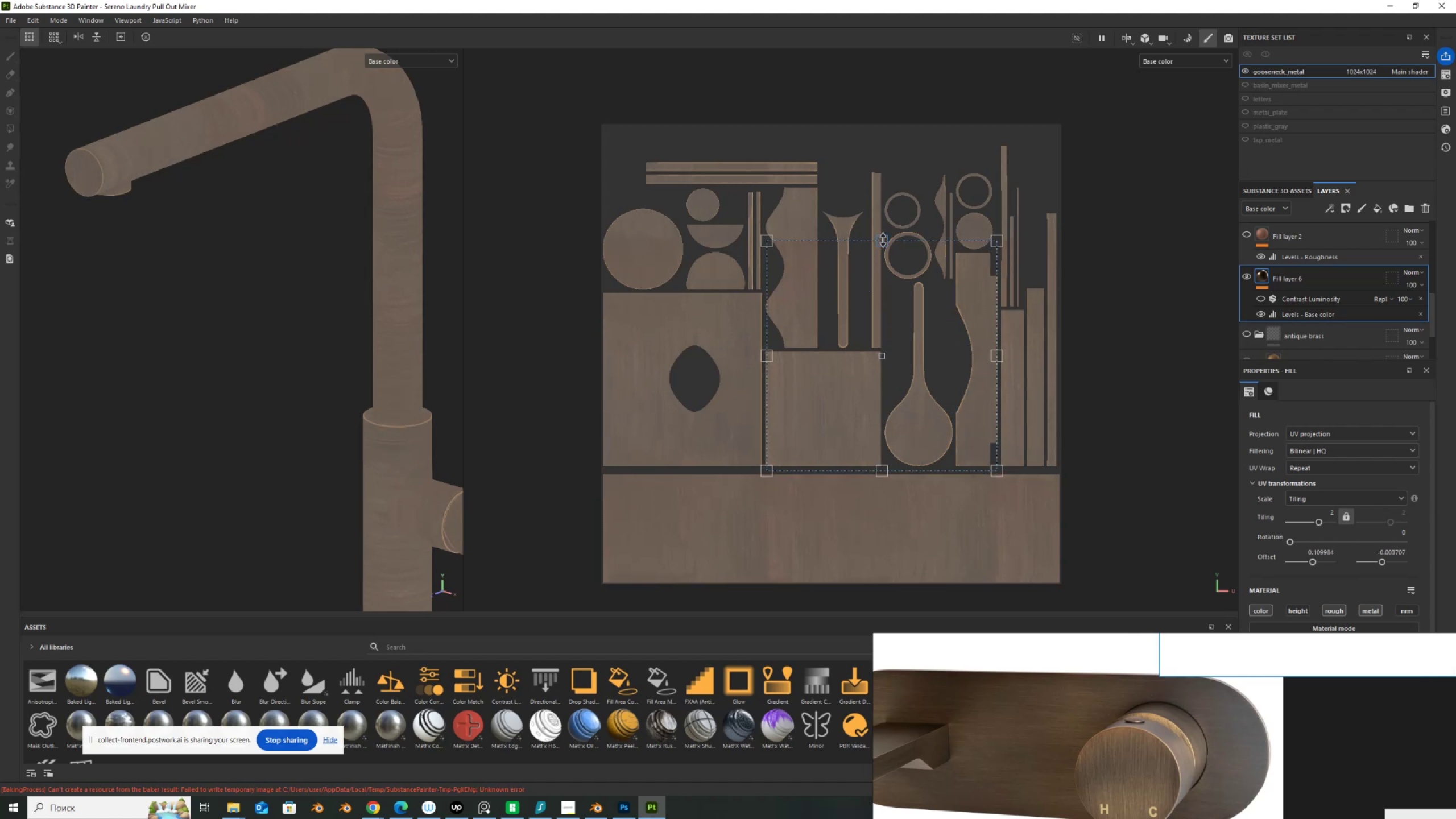 
left_click_drag(start_coordinate=[883, 241], to_coordinate=[883, 251])
 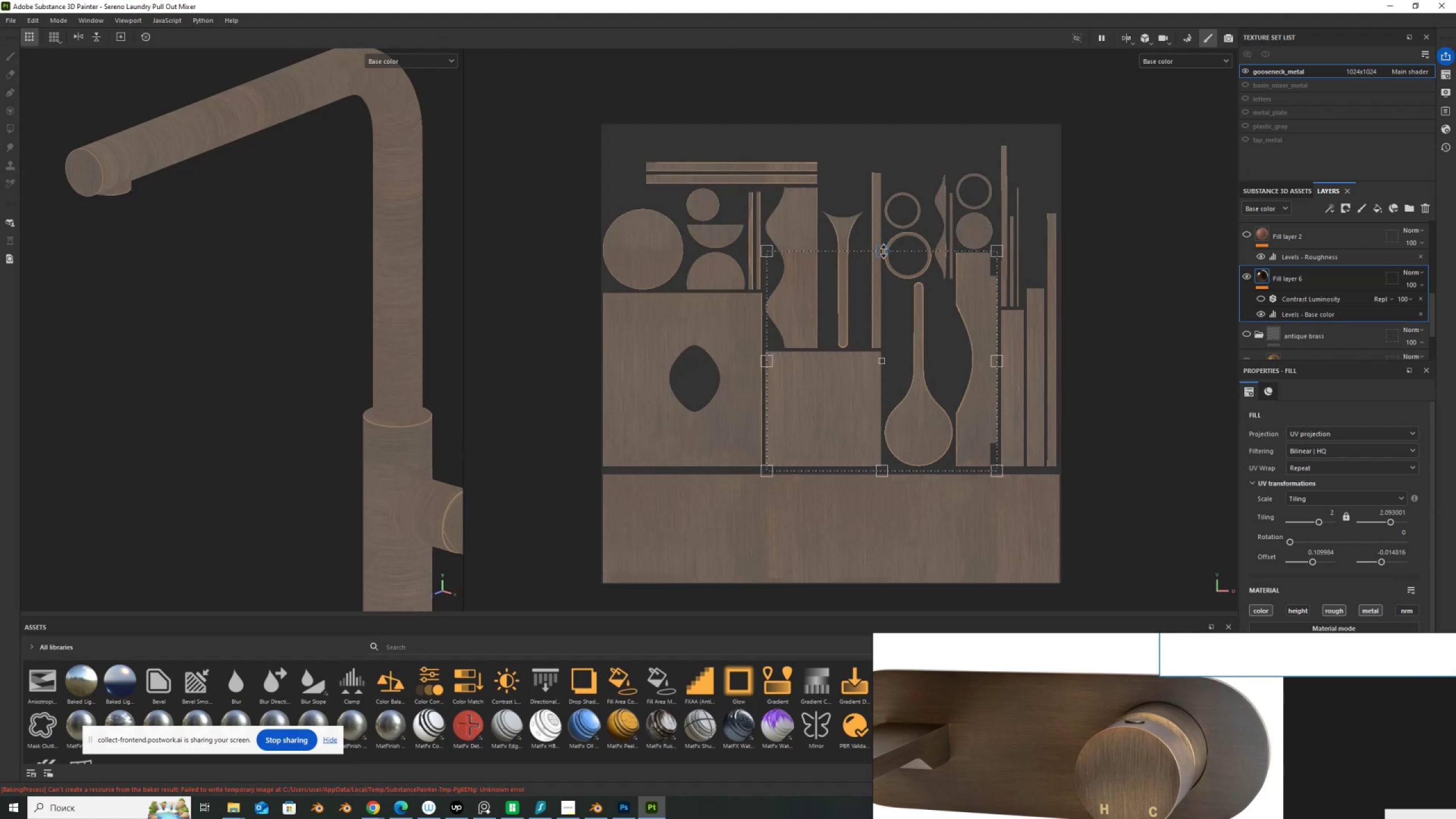 
hold_key(key=ShiftLeft, duration=1.52)
 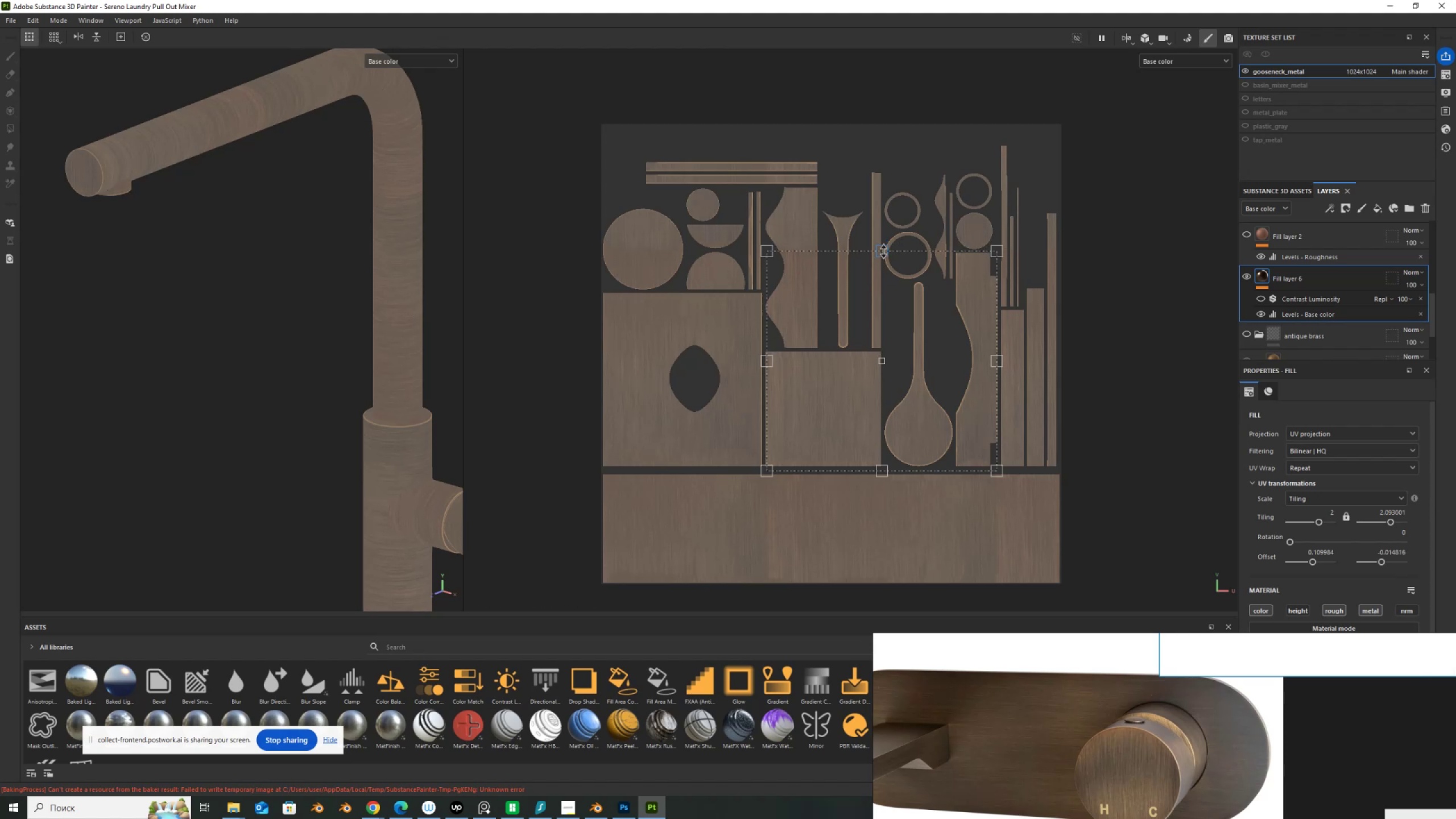 
hold_key(key=ControlLeft, duration=1.52)
 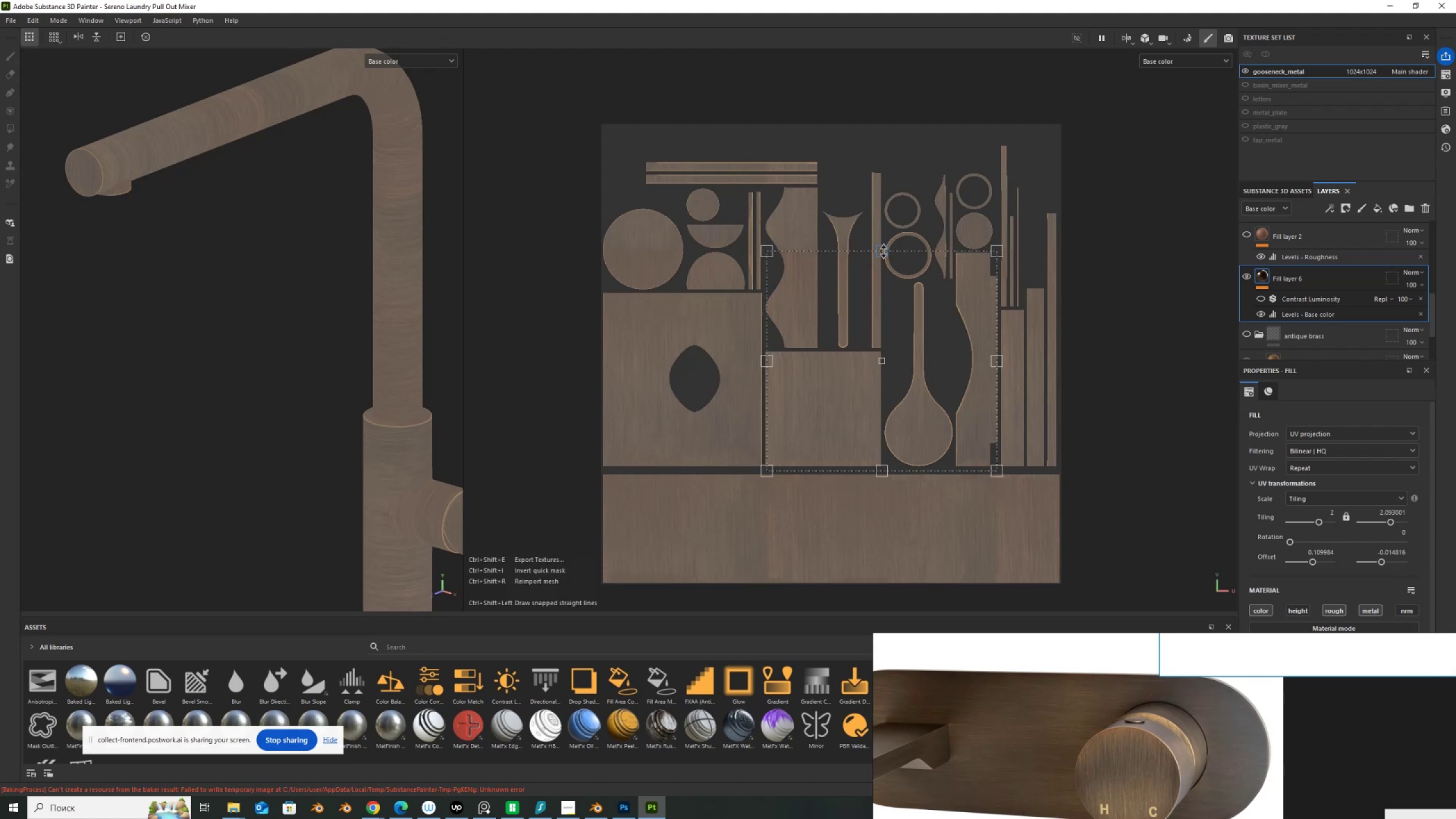 
hold_key(key=ControlLeft, duration=0.48)
 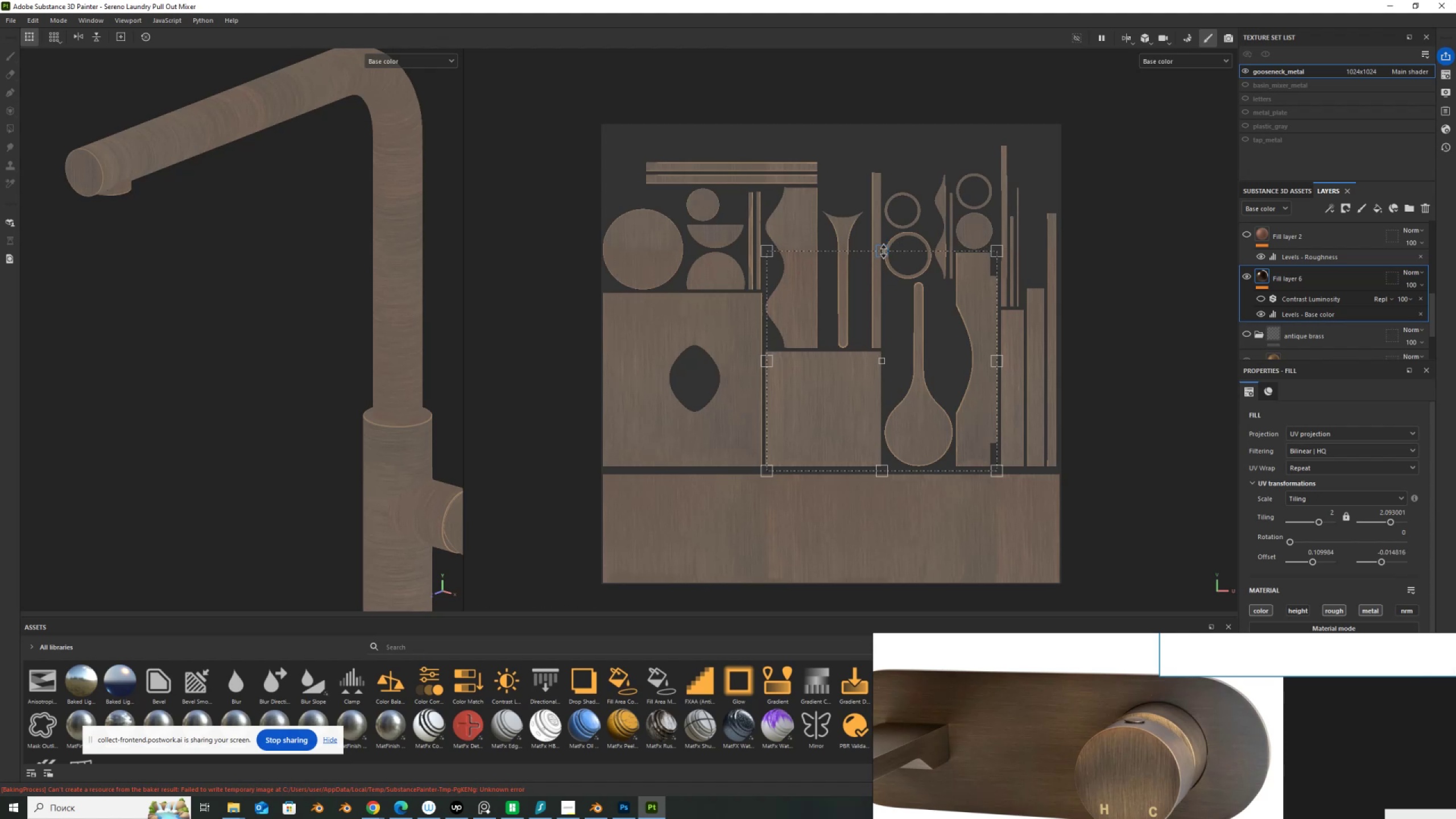 
hold_key(key=ShiftLeft, duration=0.48)
 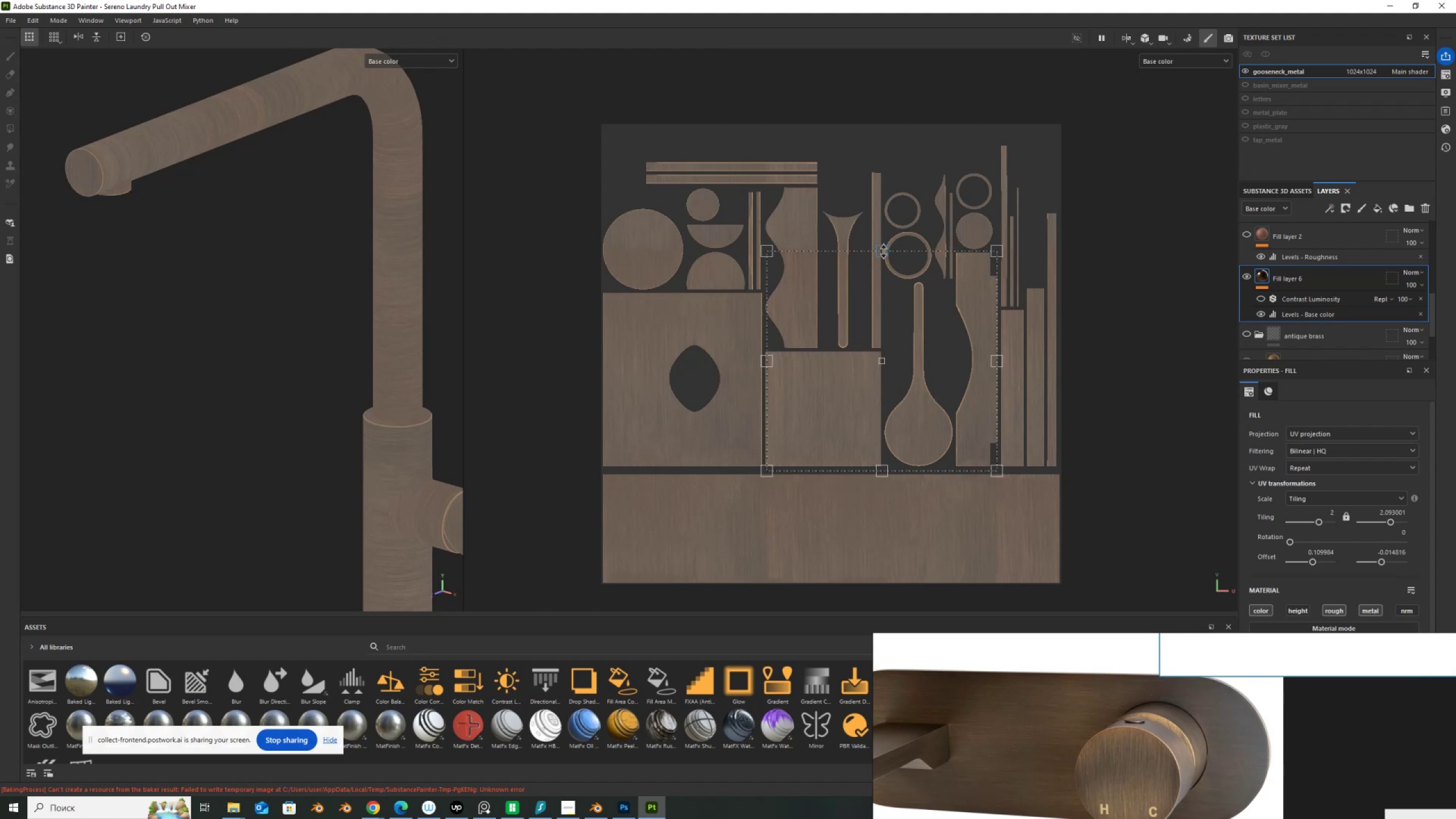 
key(Control+Shift+E)
 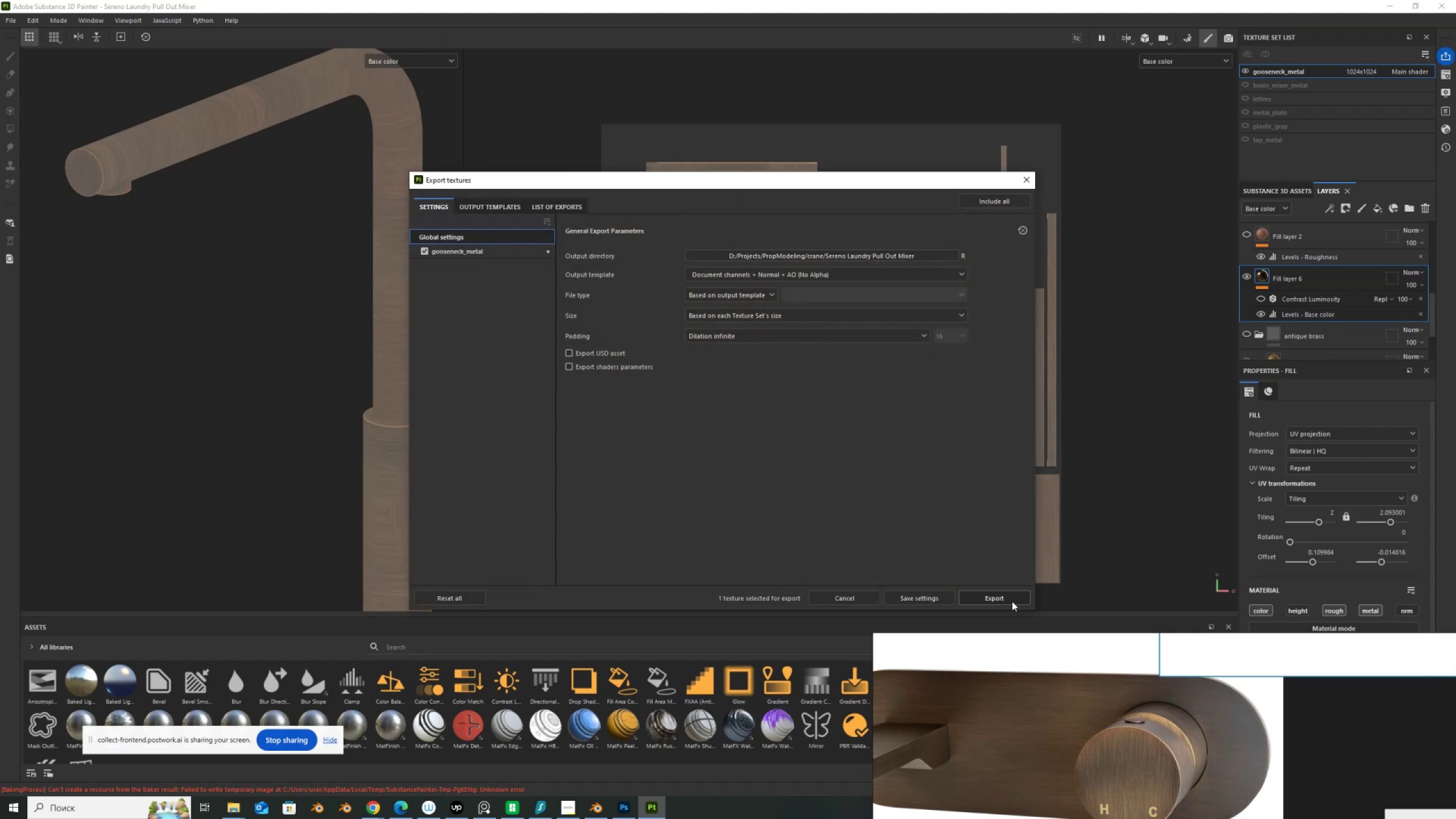 
left_click([1011, 601])
 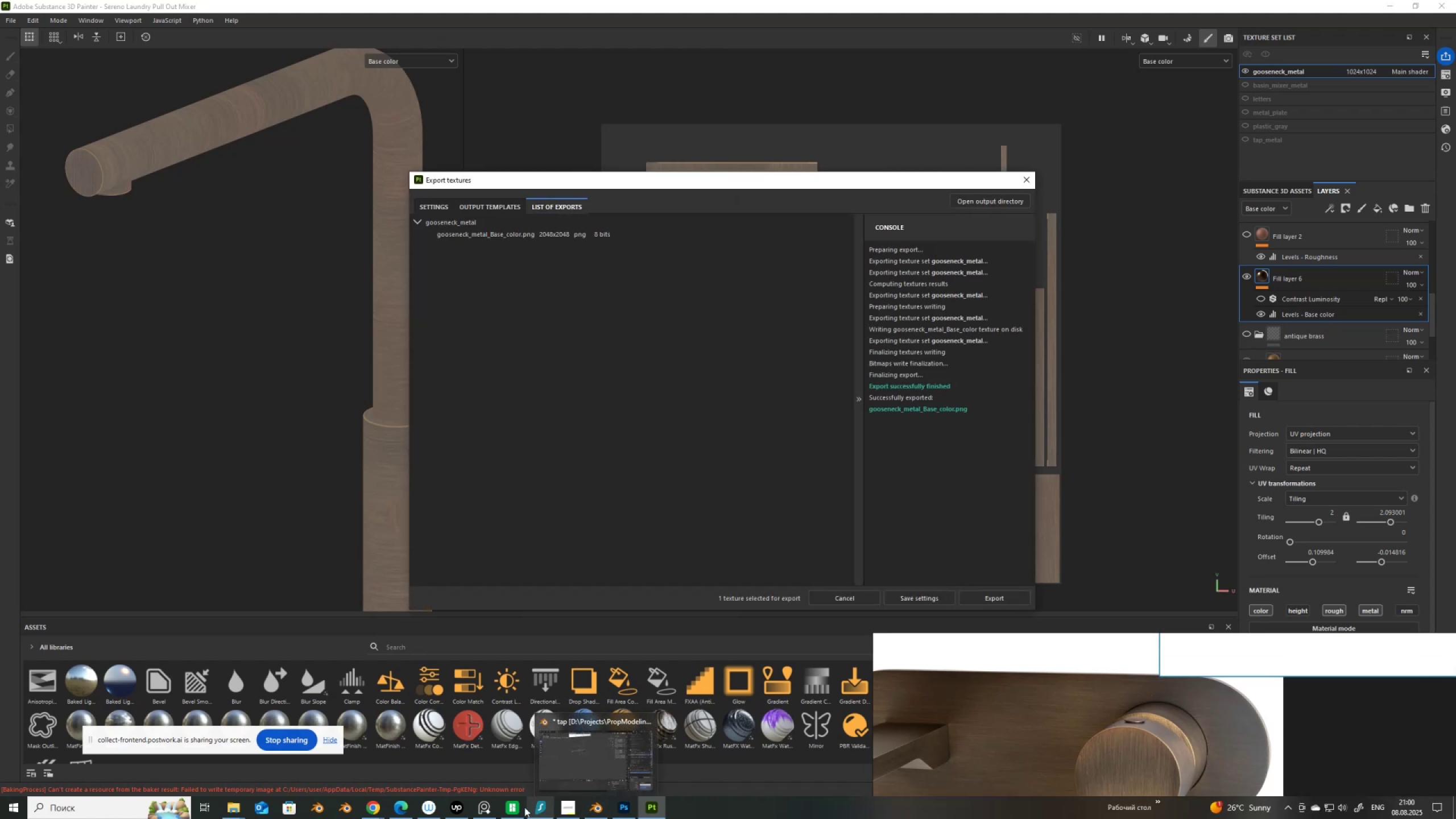 
left_click([373, 808])
 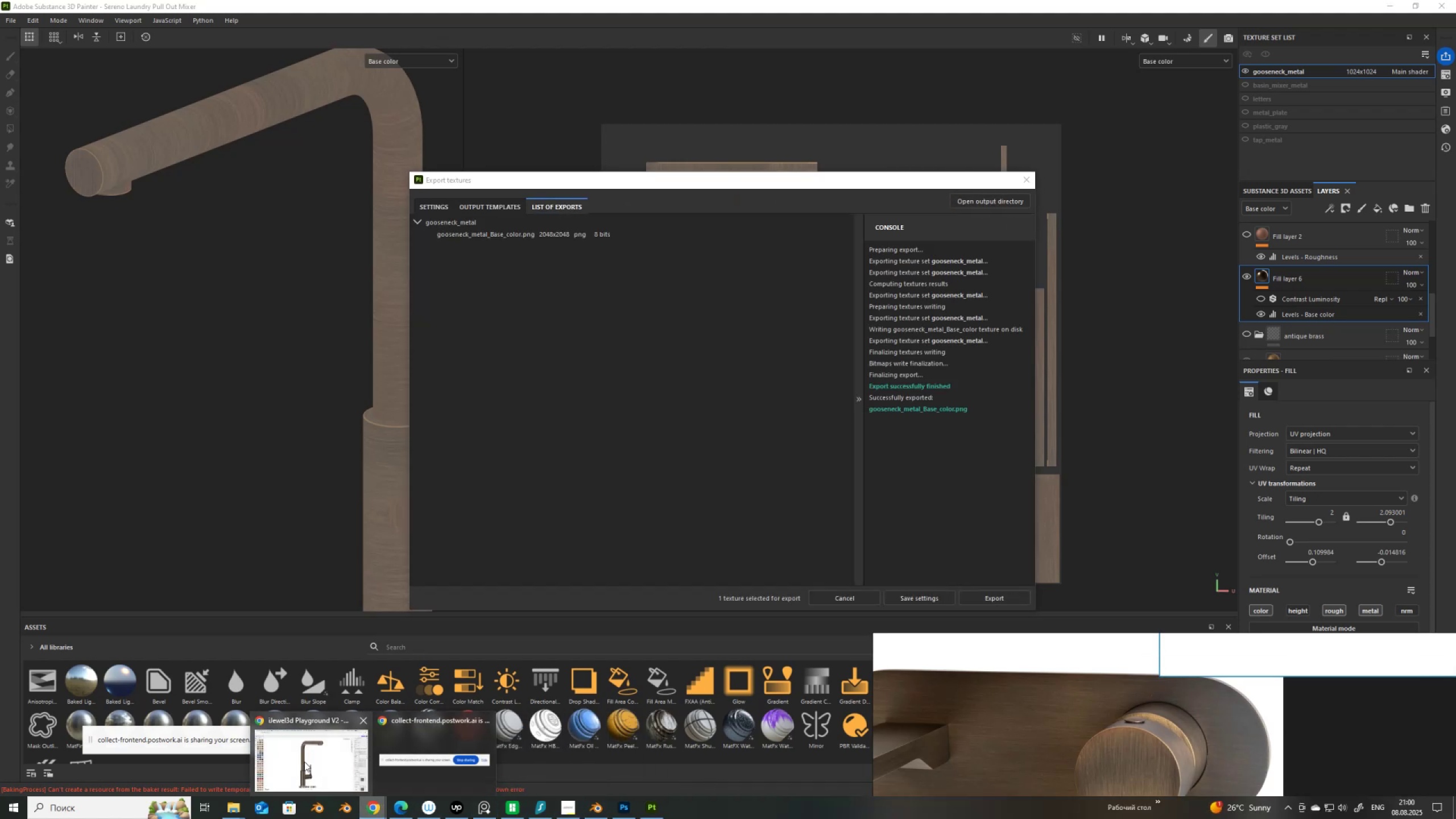 
left_click([303, 761])
 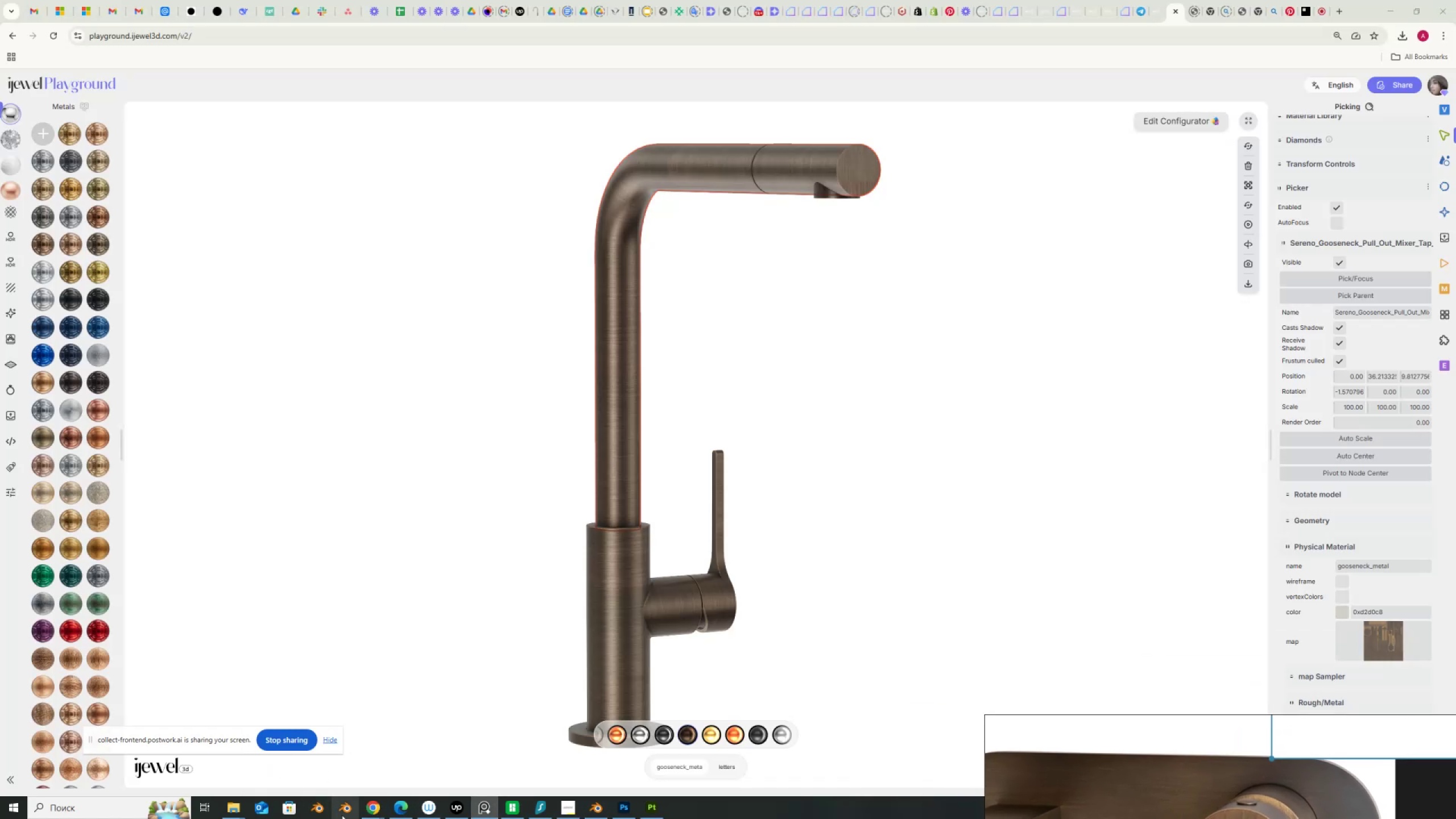 
left_click([230, 809])
 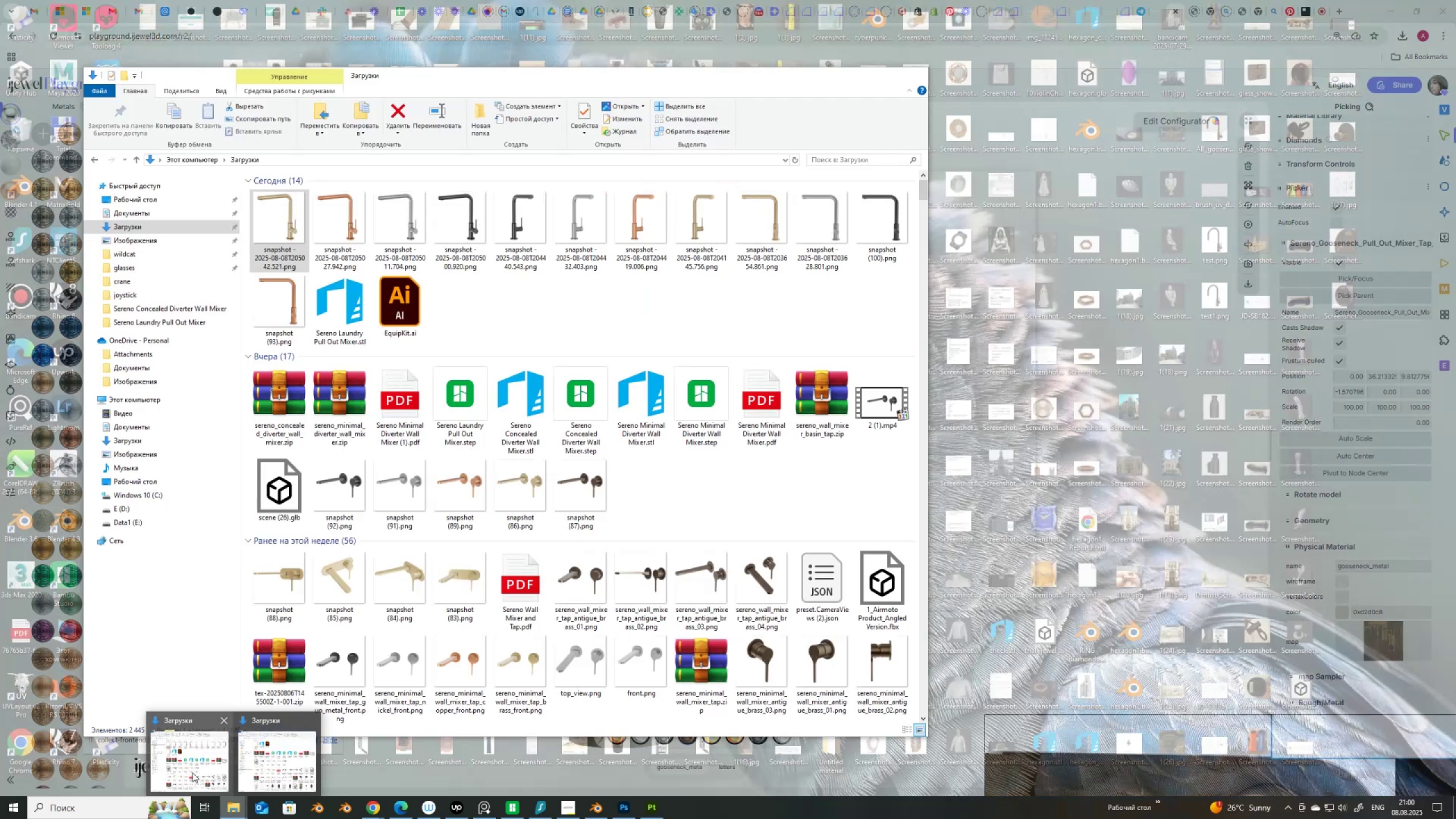 
left_click([192, 772])
 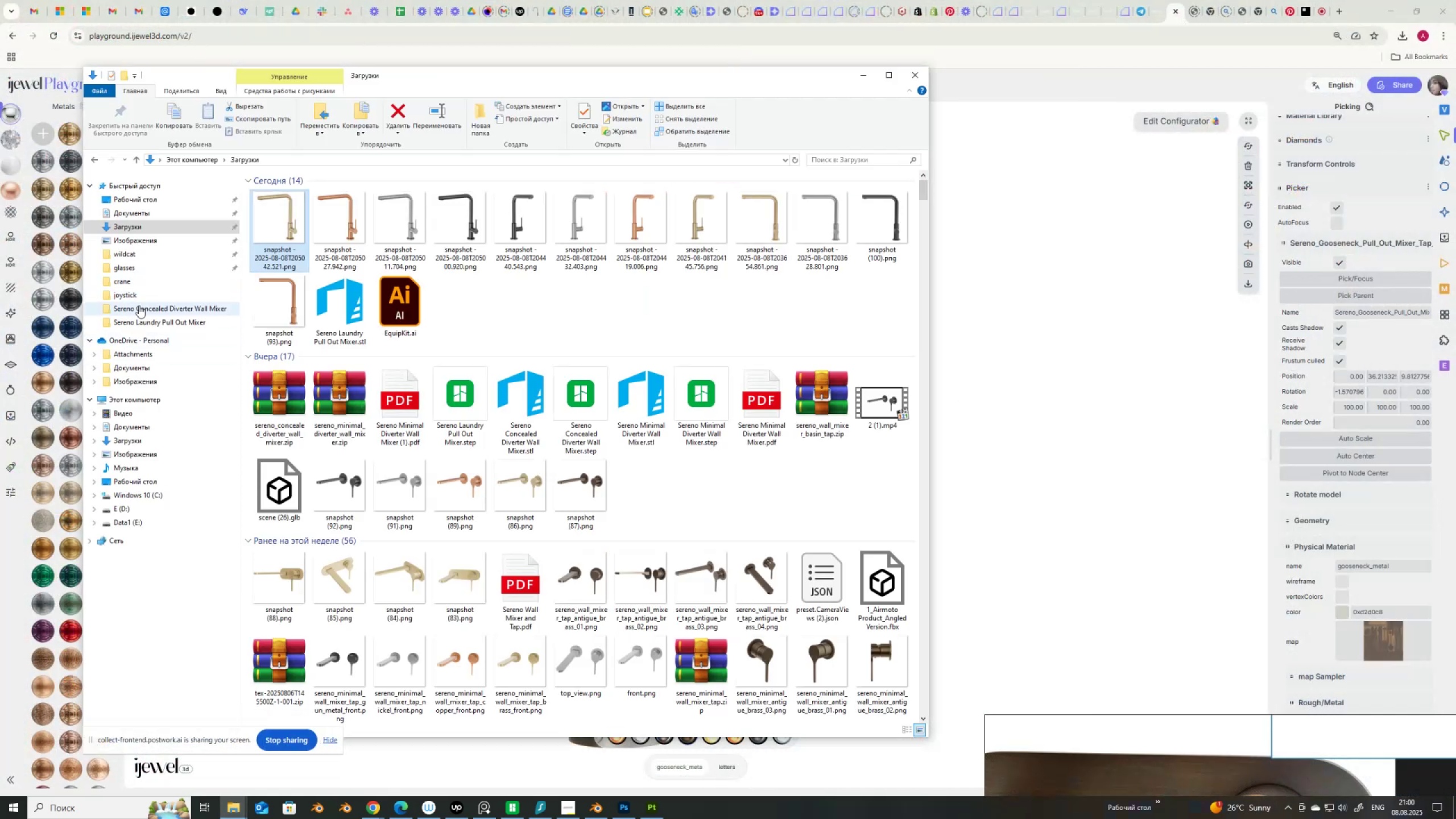 
left_click([142, 321])
 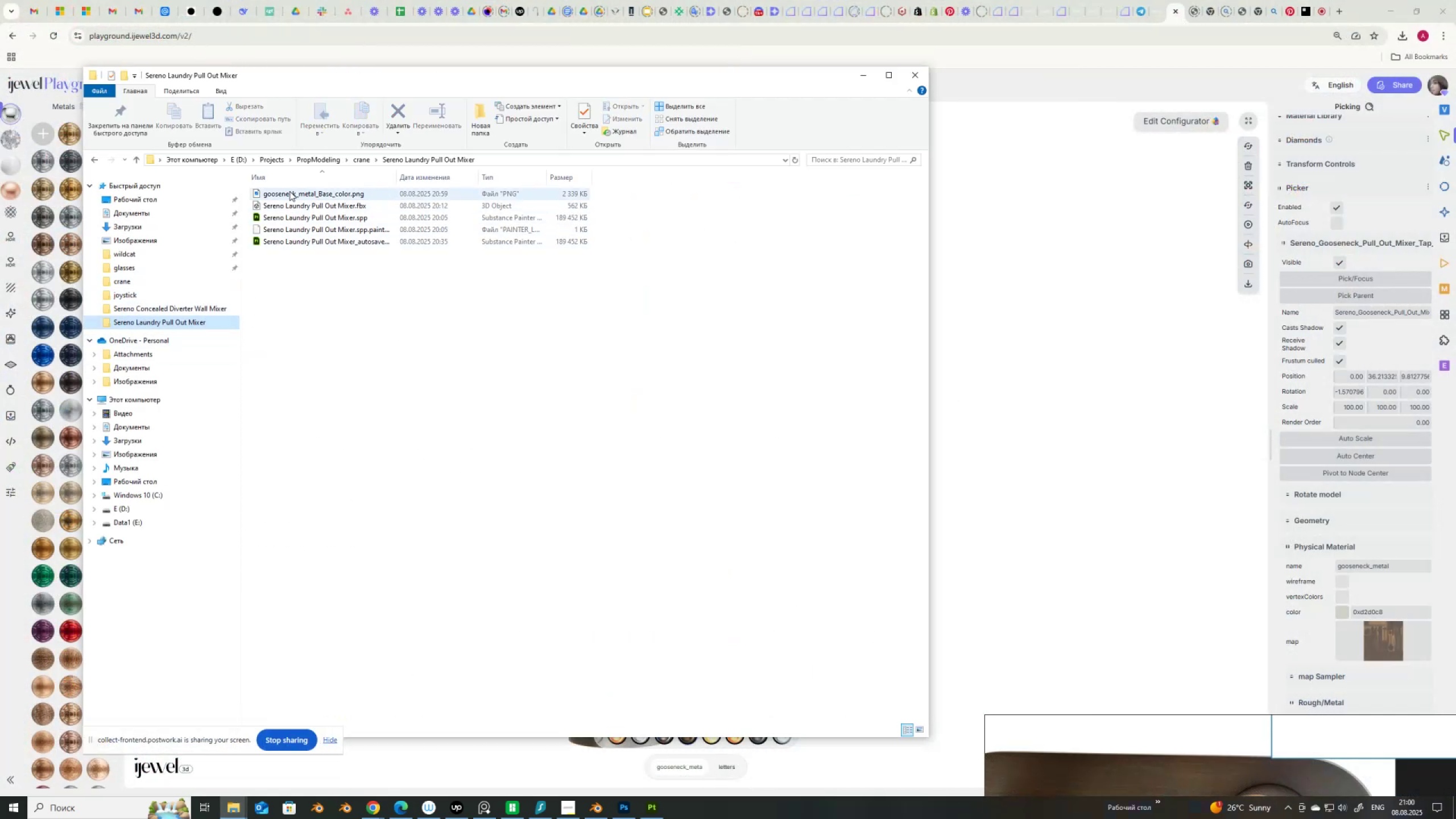 
left_click_drag(start_coordinate=[289, 191], to_coordinate=[1379, 647])
 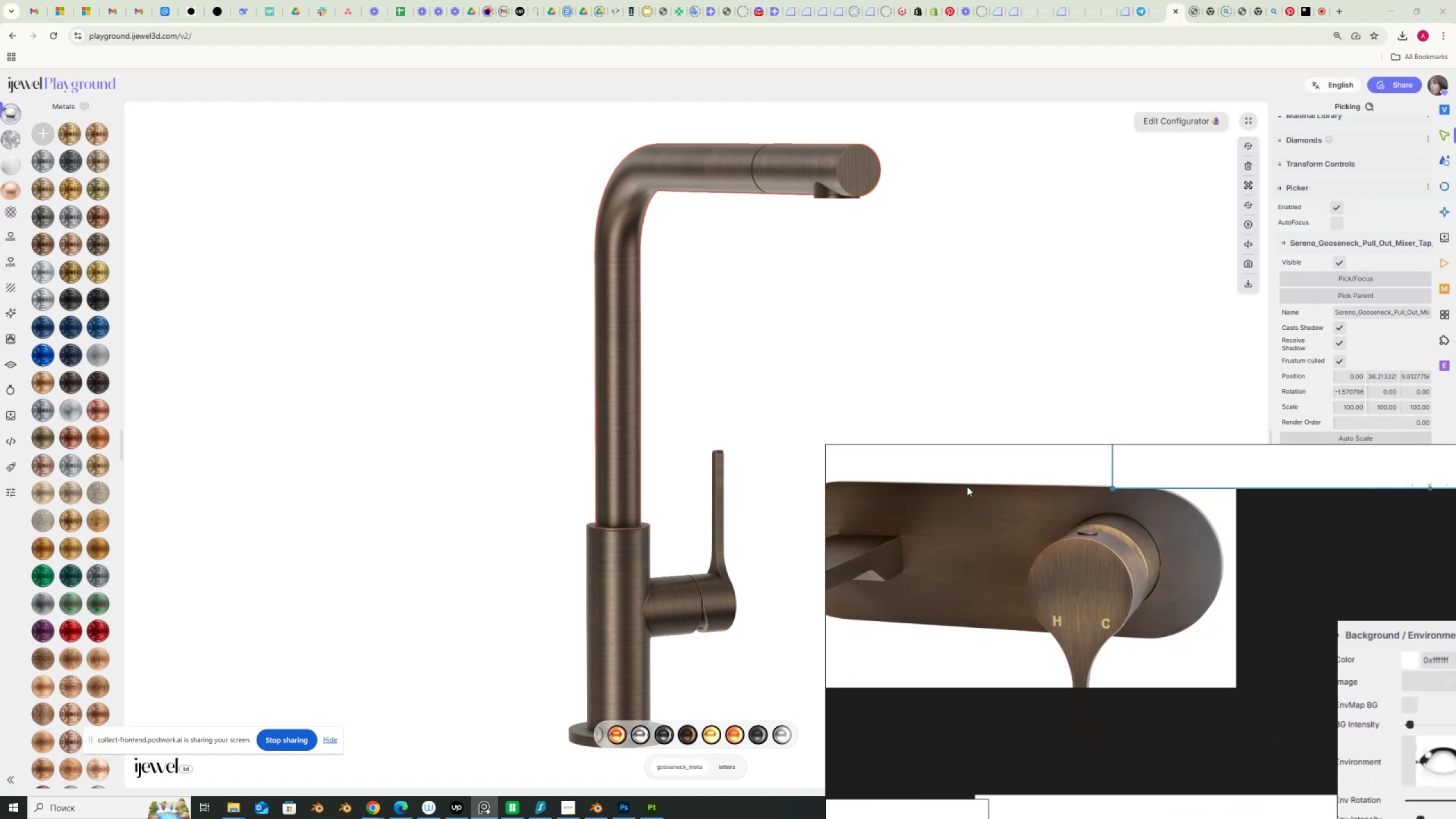 
wait(12.23)
 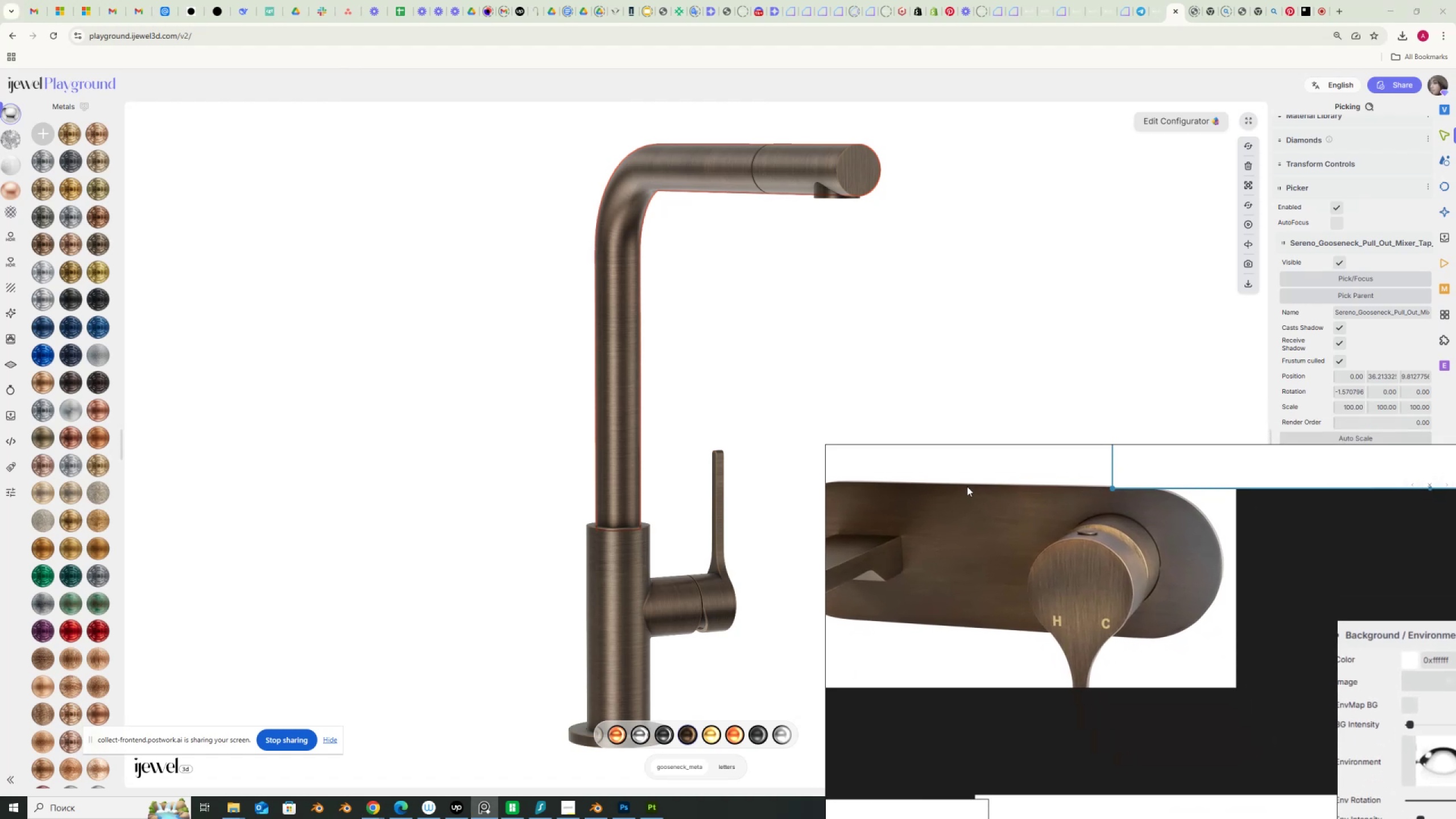 
left_click_drag(start_coordinate=[1395, 721], to_coordinate=[1434, 729])
 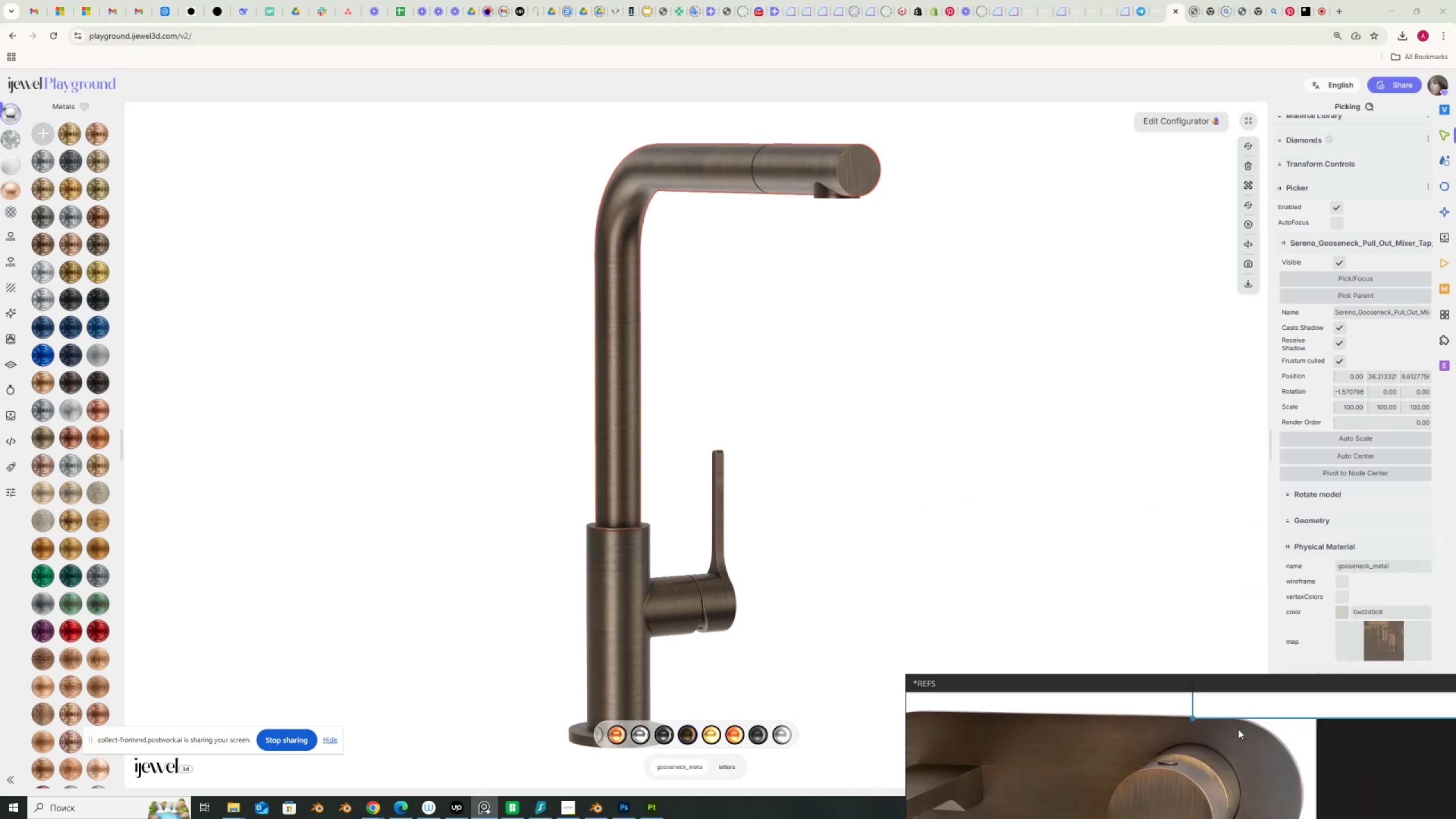 
wait(6.24)
 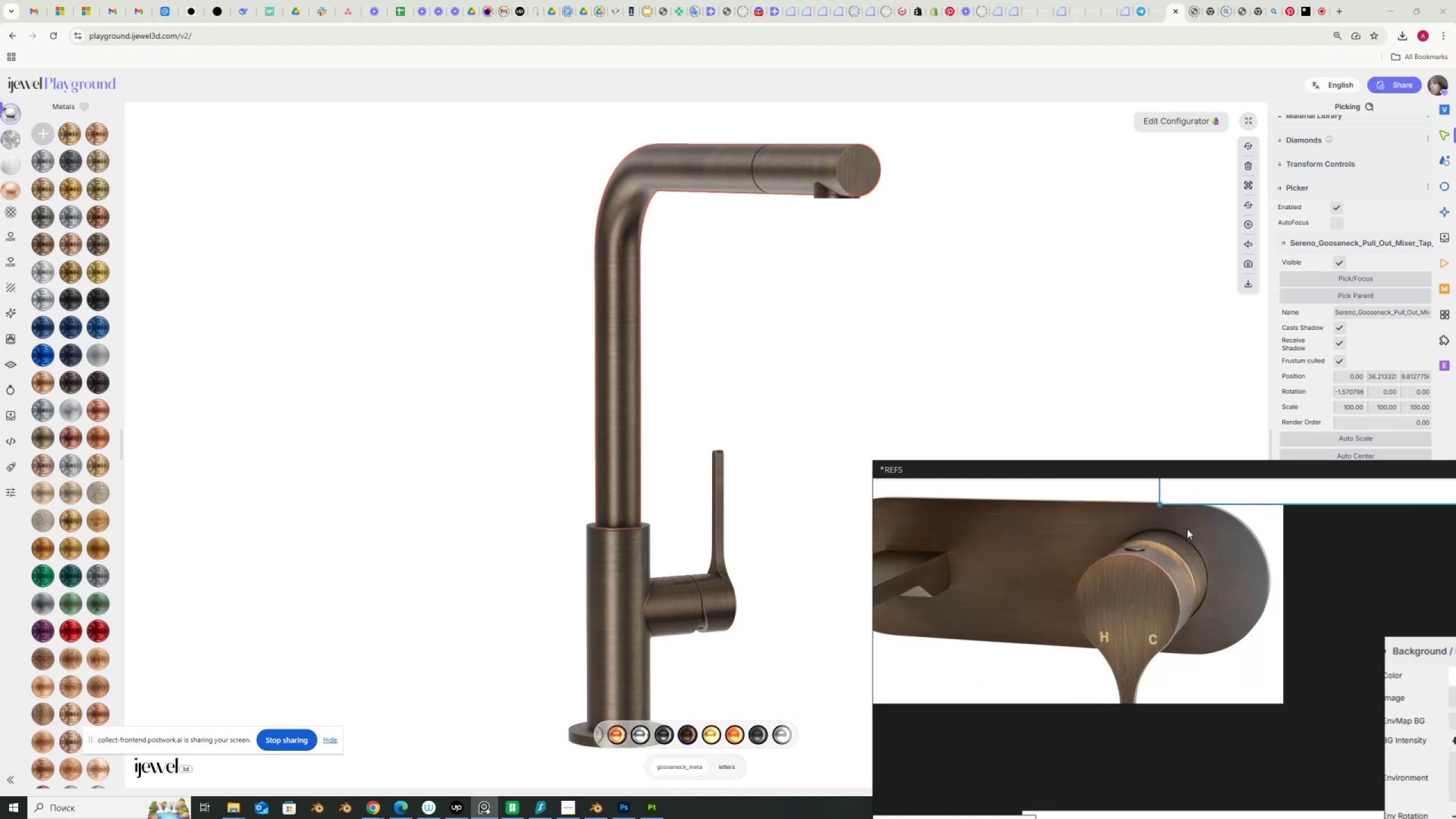 
scroll: coordinate [749, 731], scroll_direction: down, amount: 5.0
 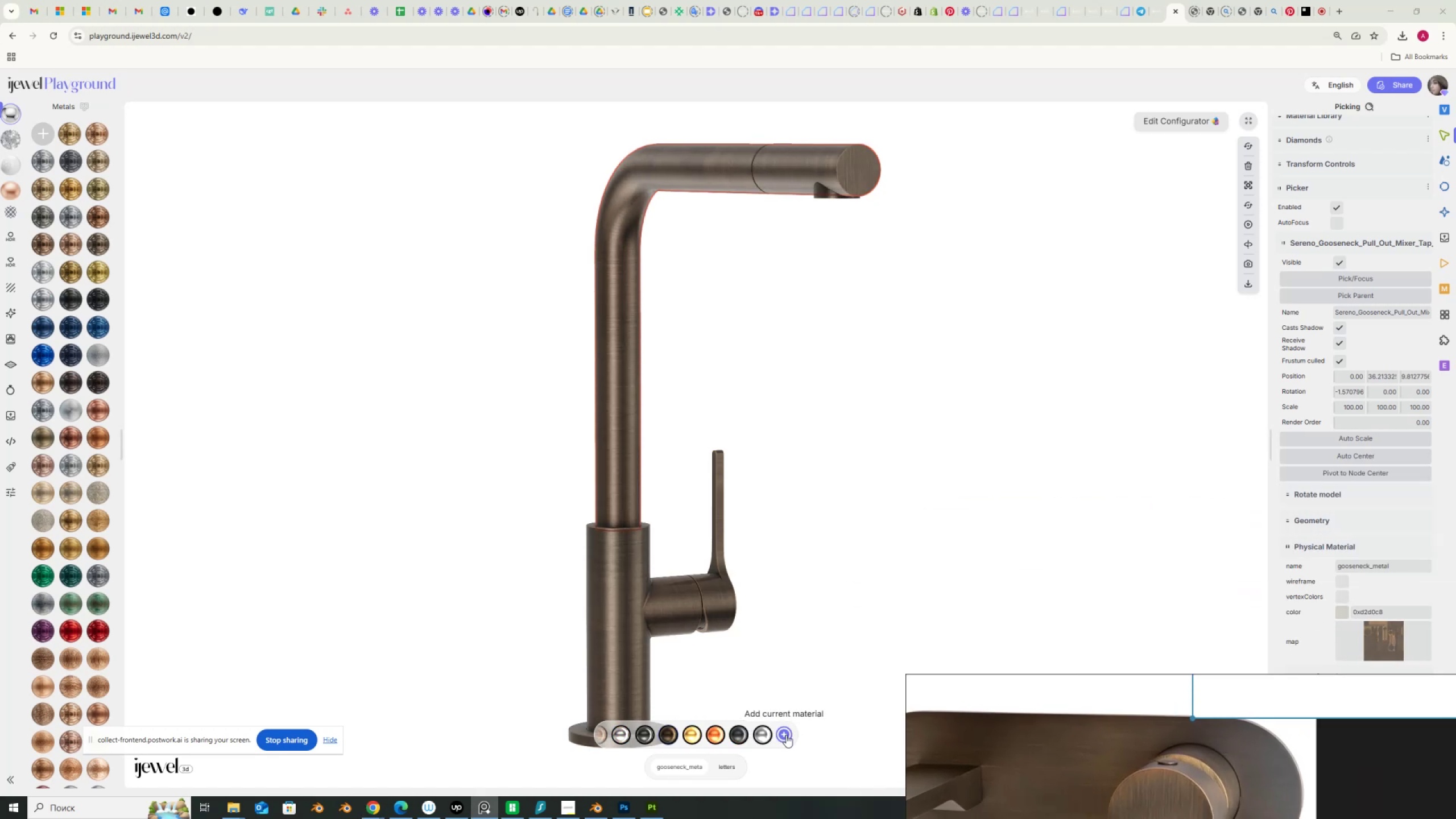 
left_click([786, 735])
 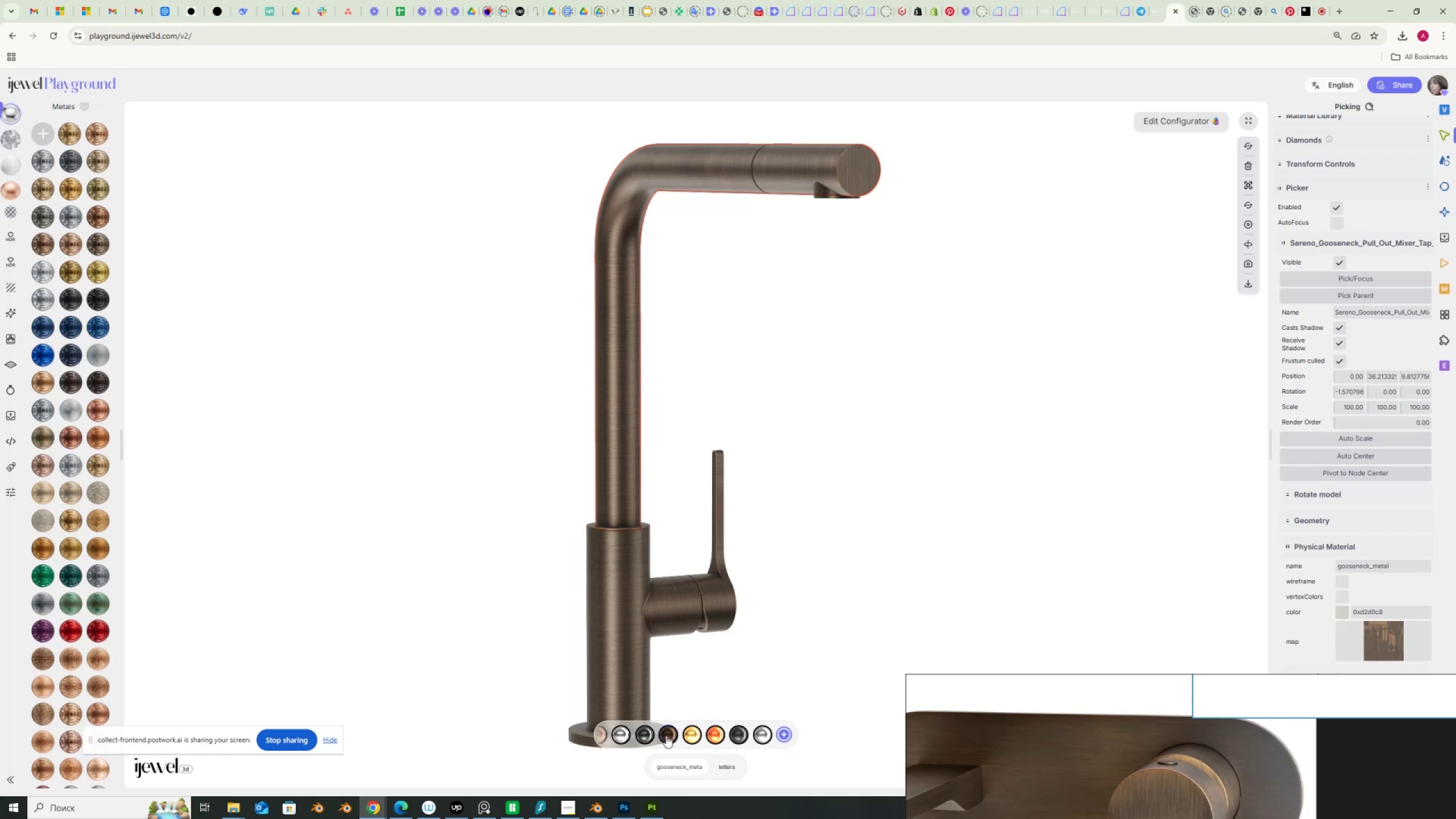 
wait(10.7)
 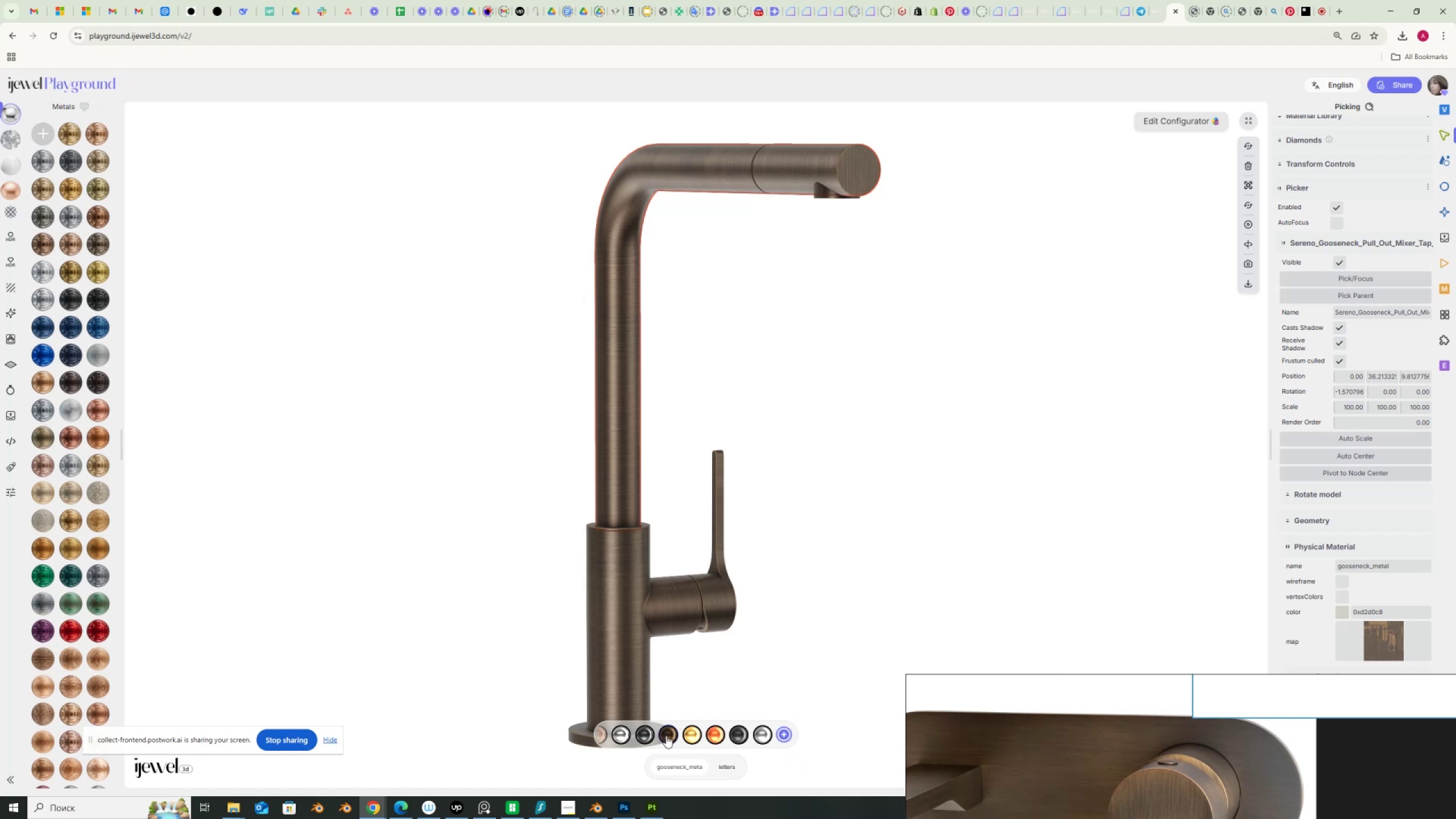 
left_click([666, 735])
 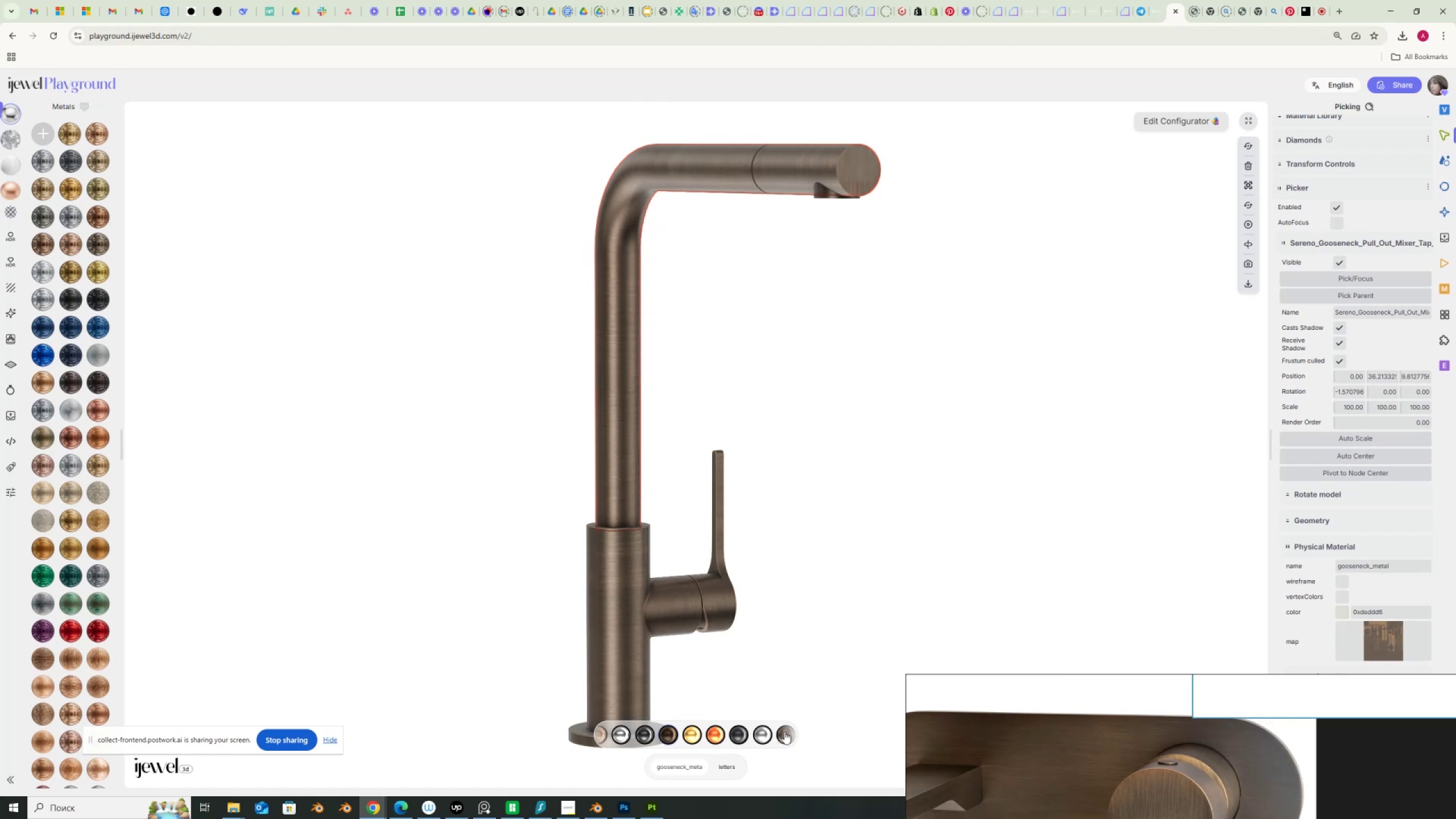 
left_click([784, 731])
 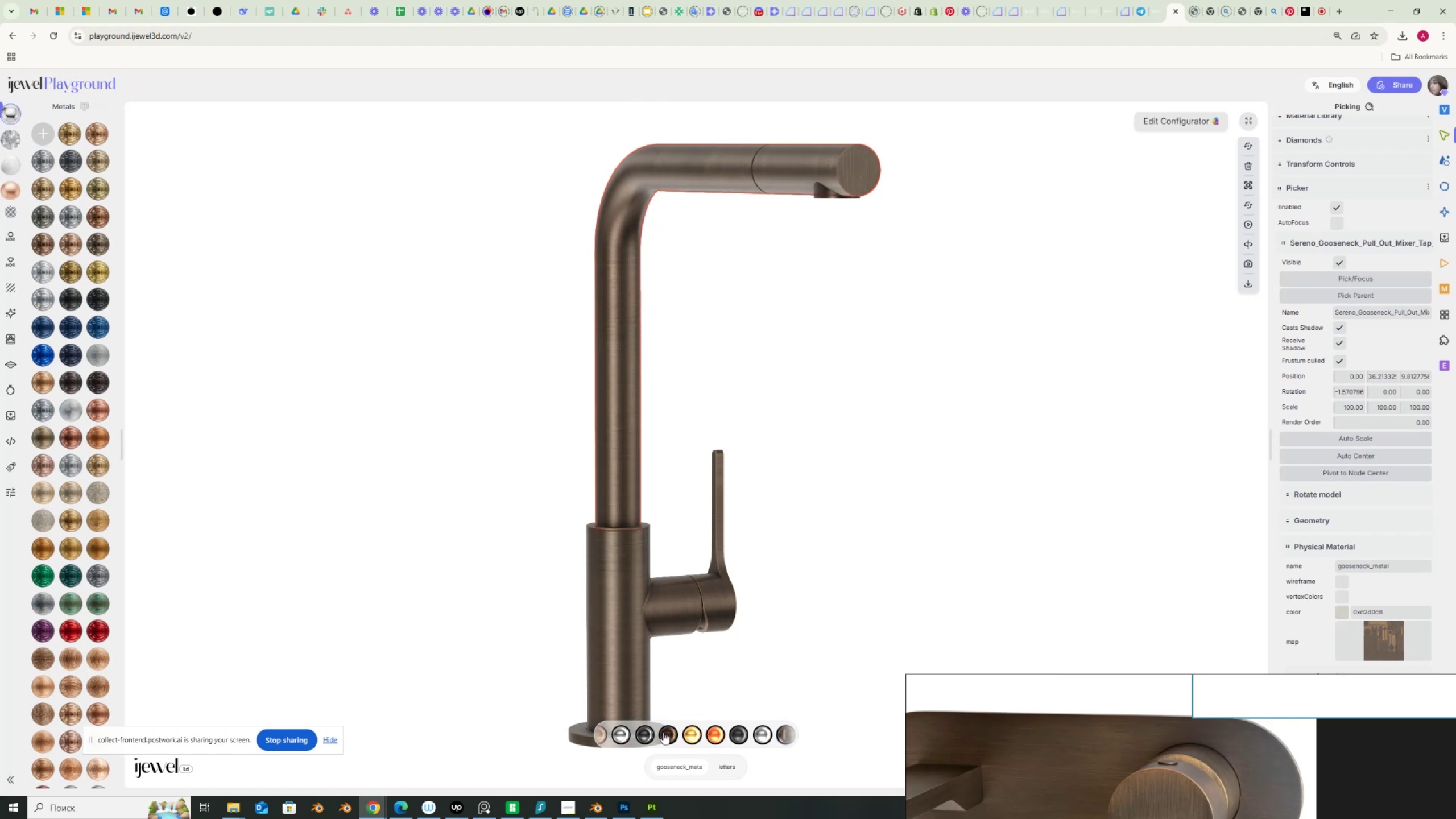 
right_click([665, 735])
 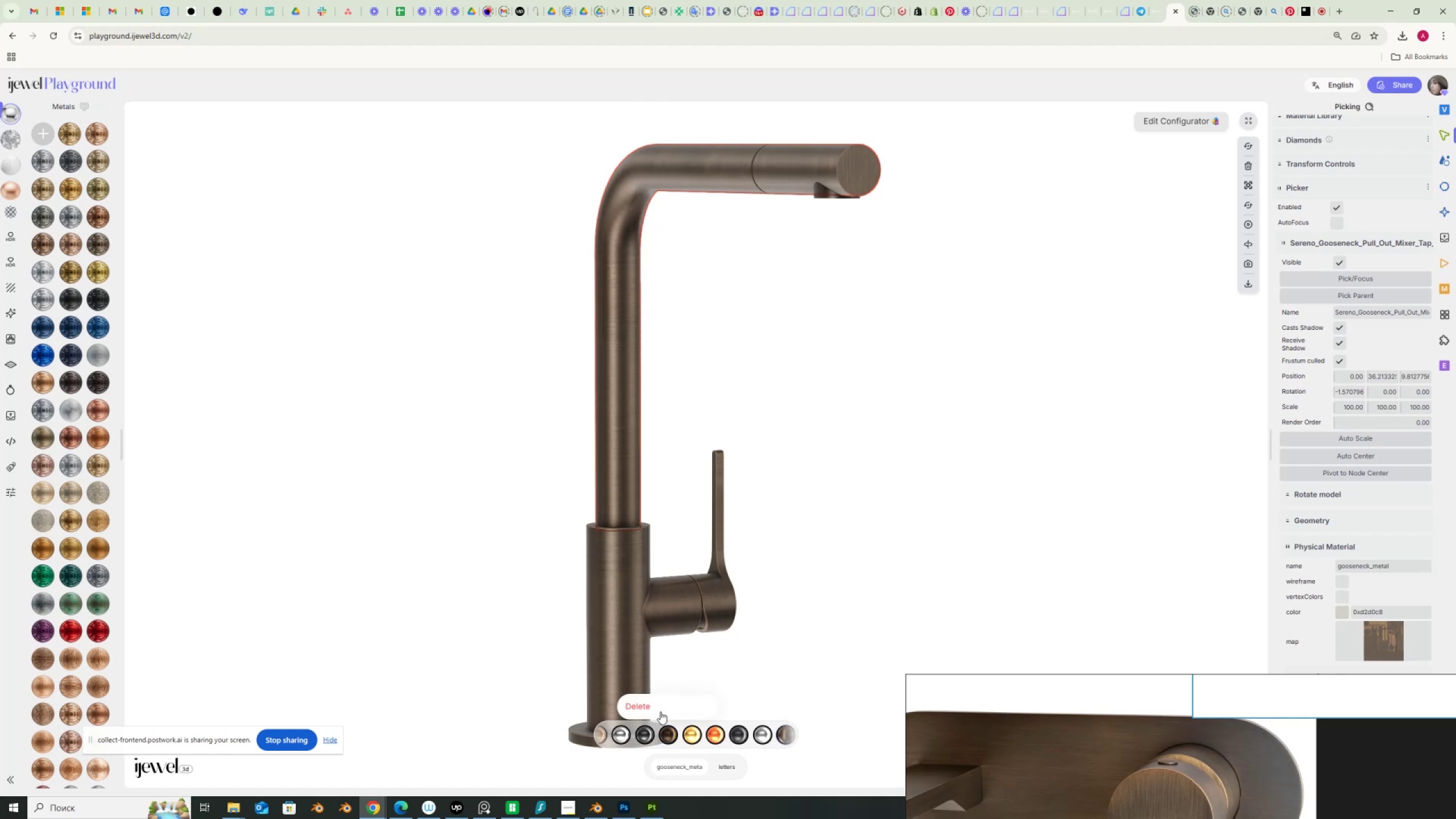 
left_click([660, 709])
 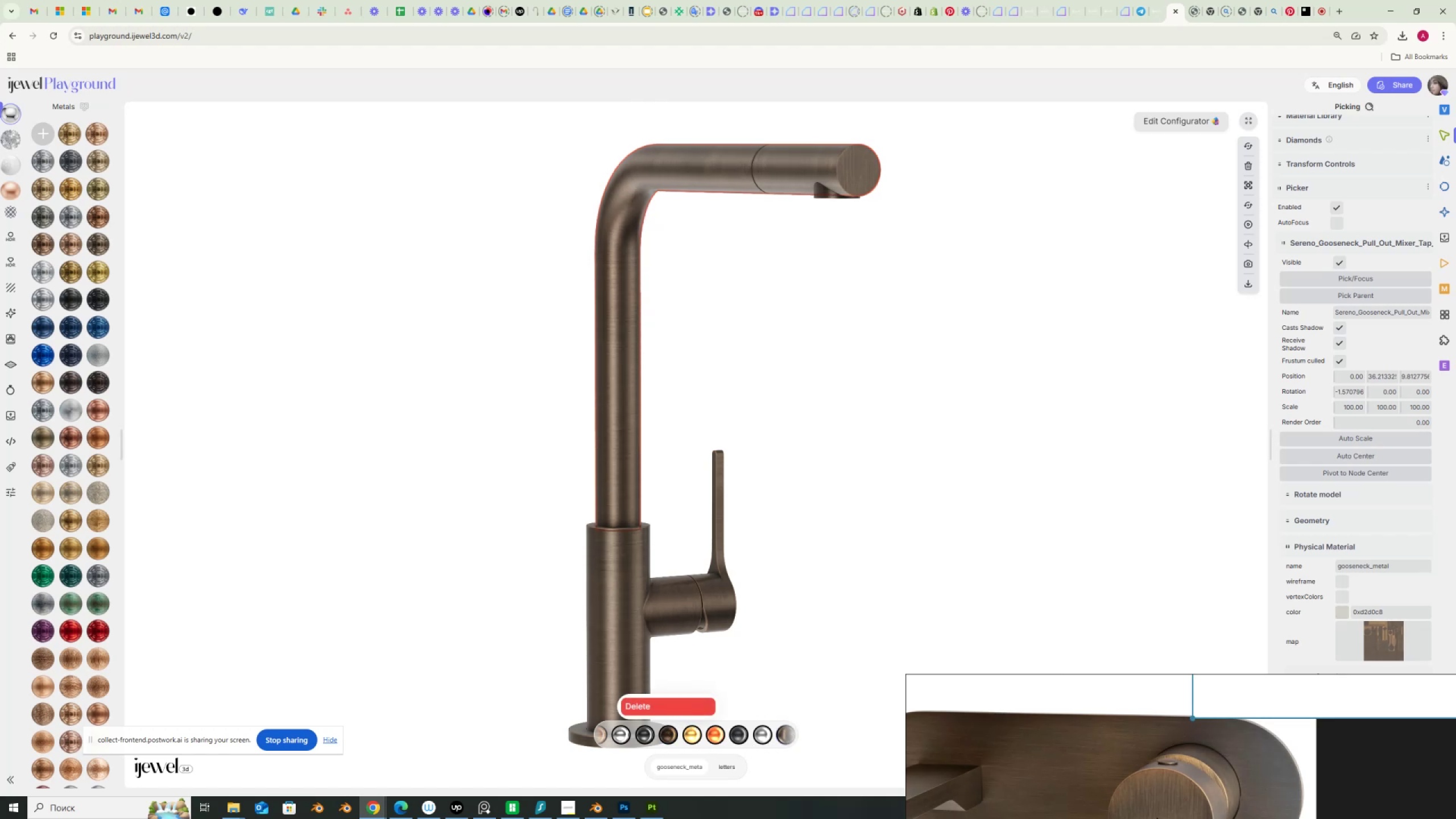 
wait(8.06)
 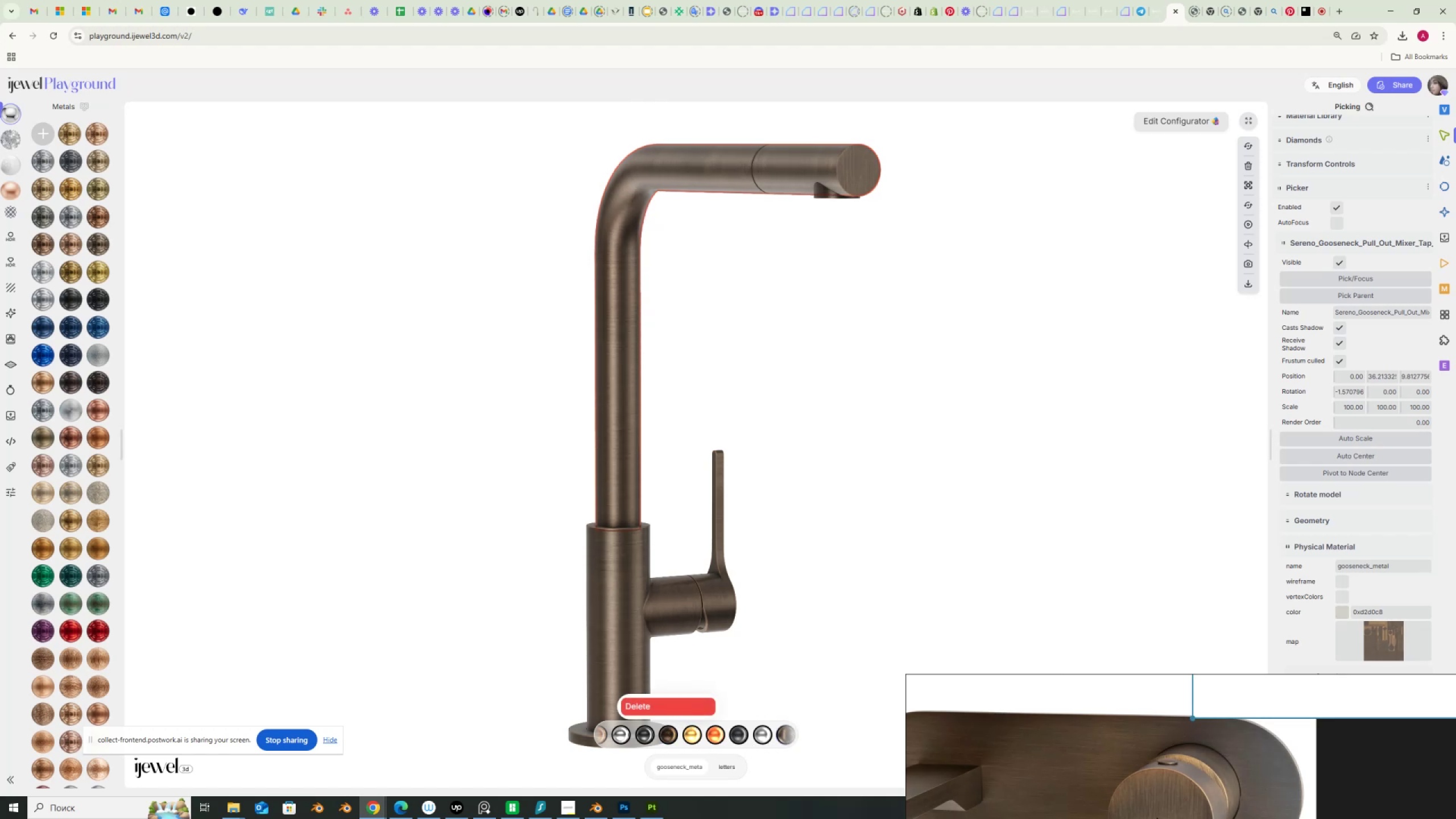 
left_click([850, 649])
 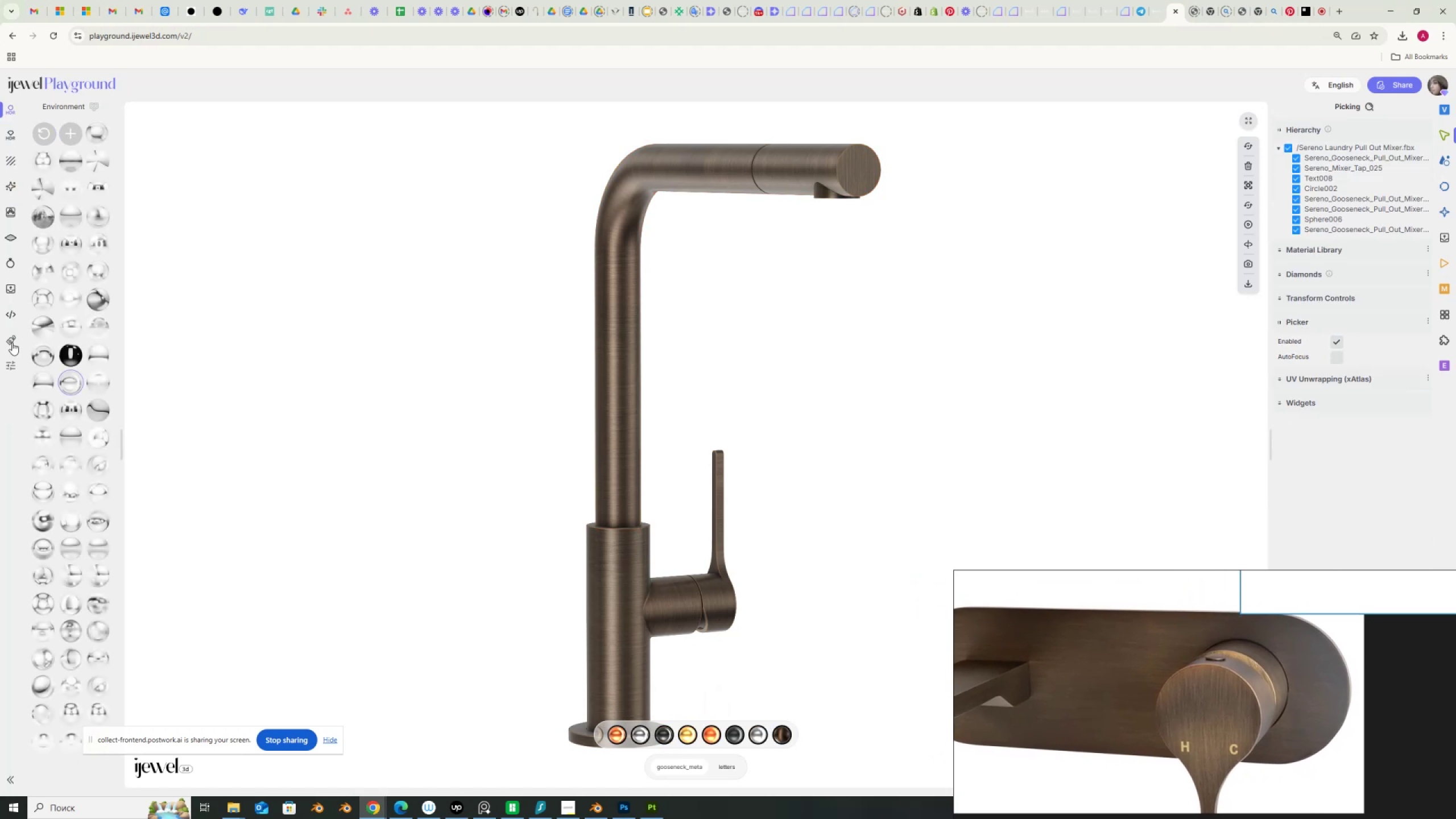 
left_click([10, 288])
 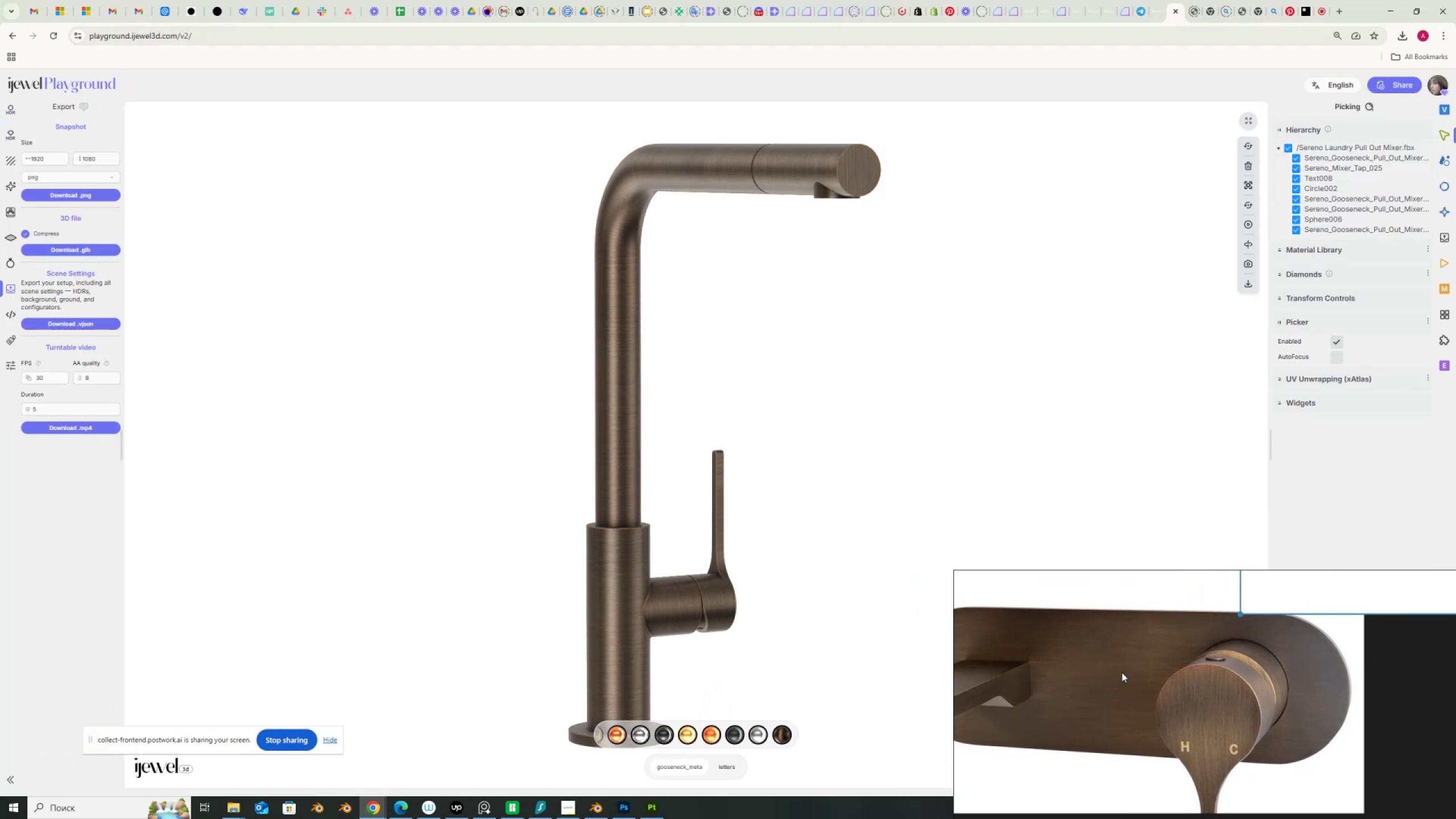 
scroll: coordinate [1181, 697], scroll_direction: down, amount: 2.0
 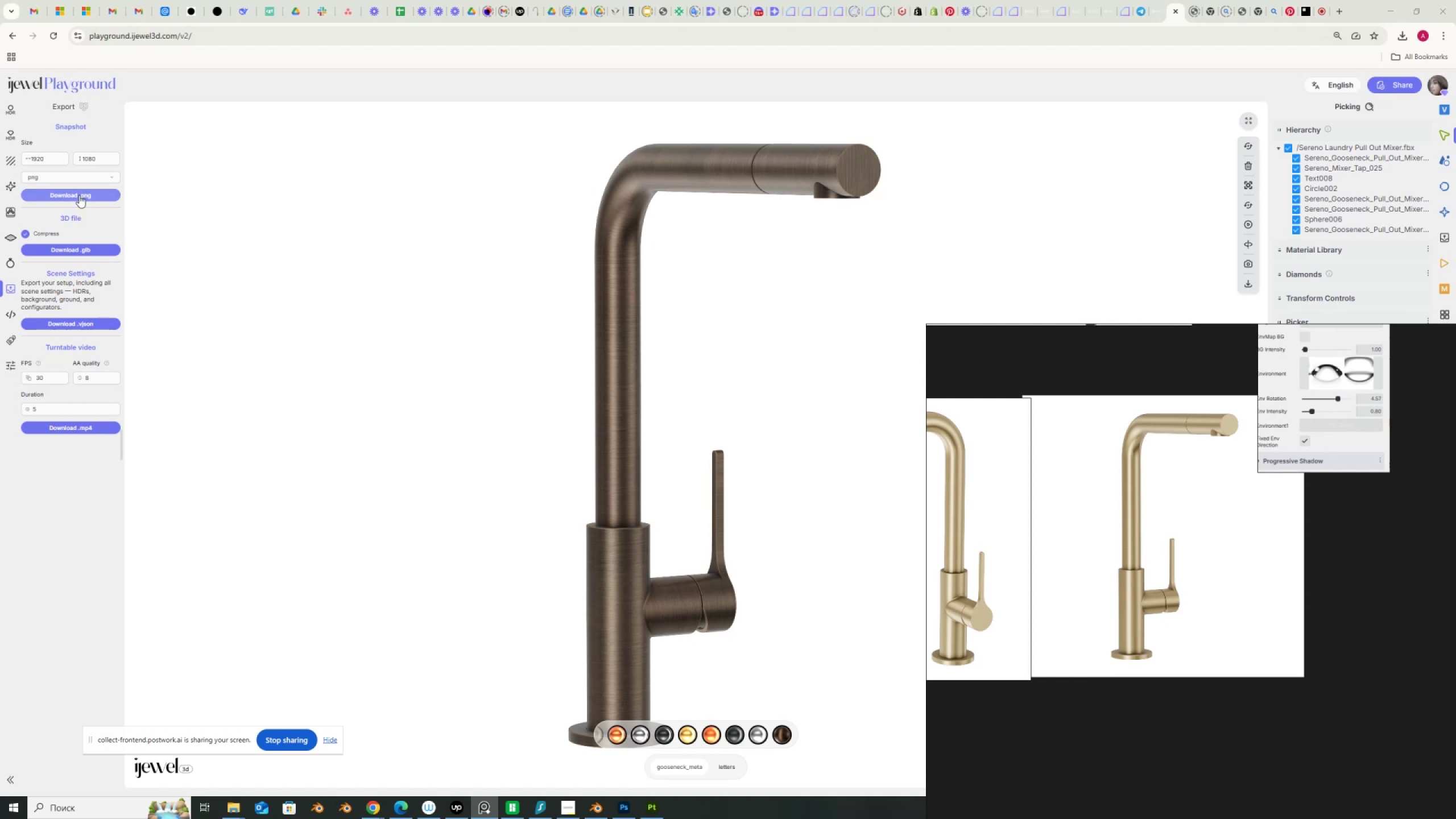 
left_click([79, 195])
 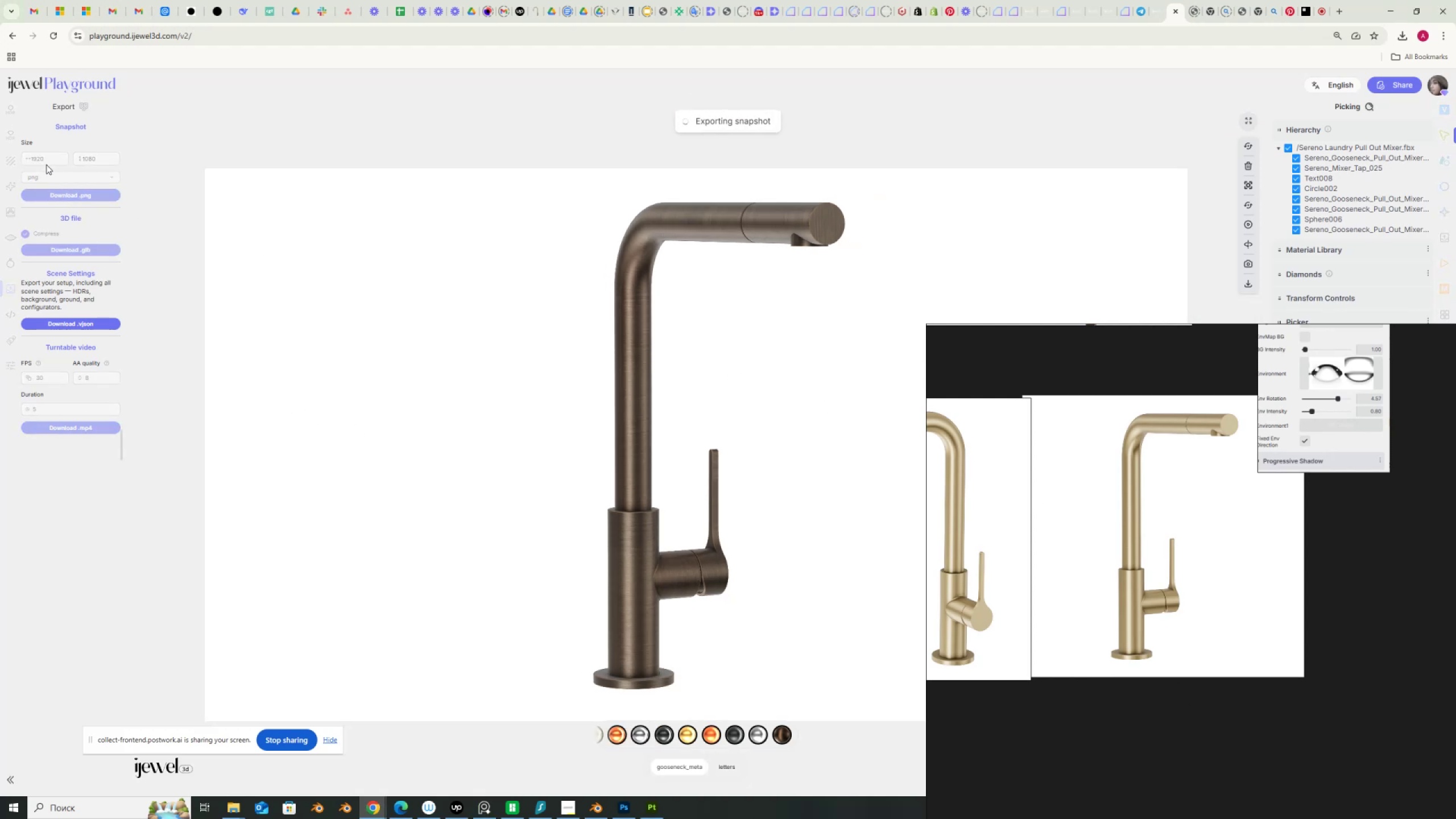 
wait(6.05)
 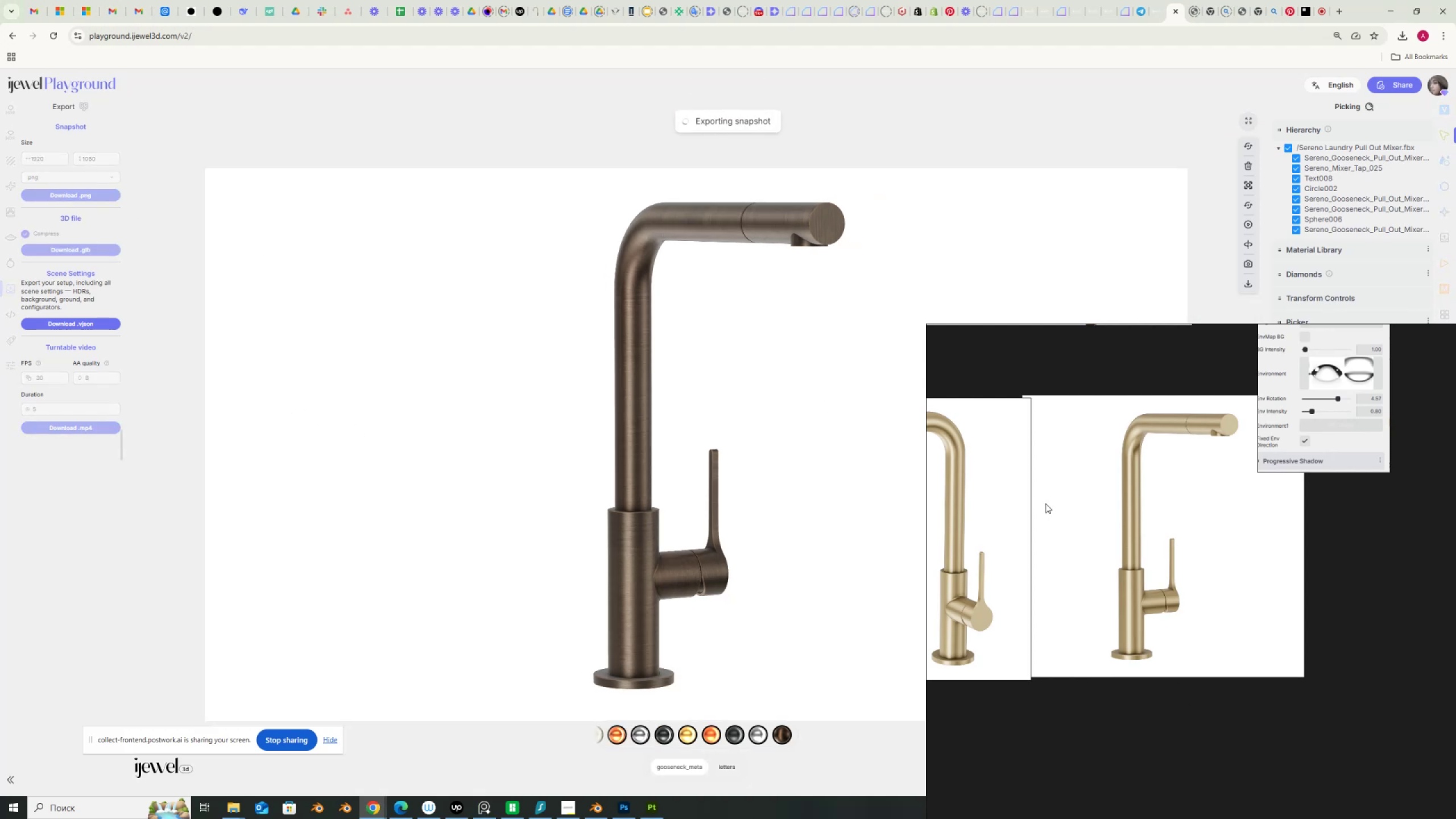 
left_click_drag(start_coordinate=[51, 161], to_coordinate=[0, 161])
 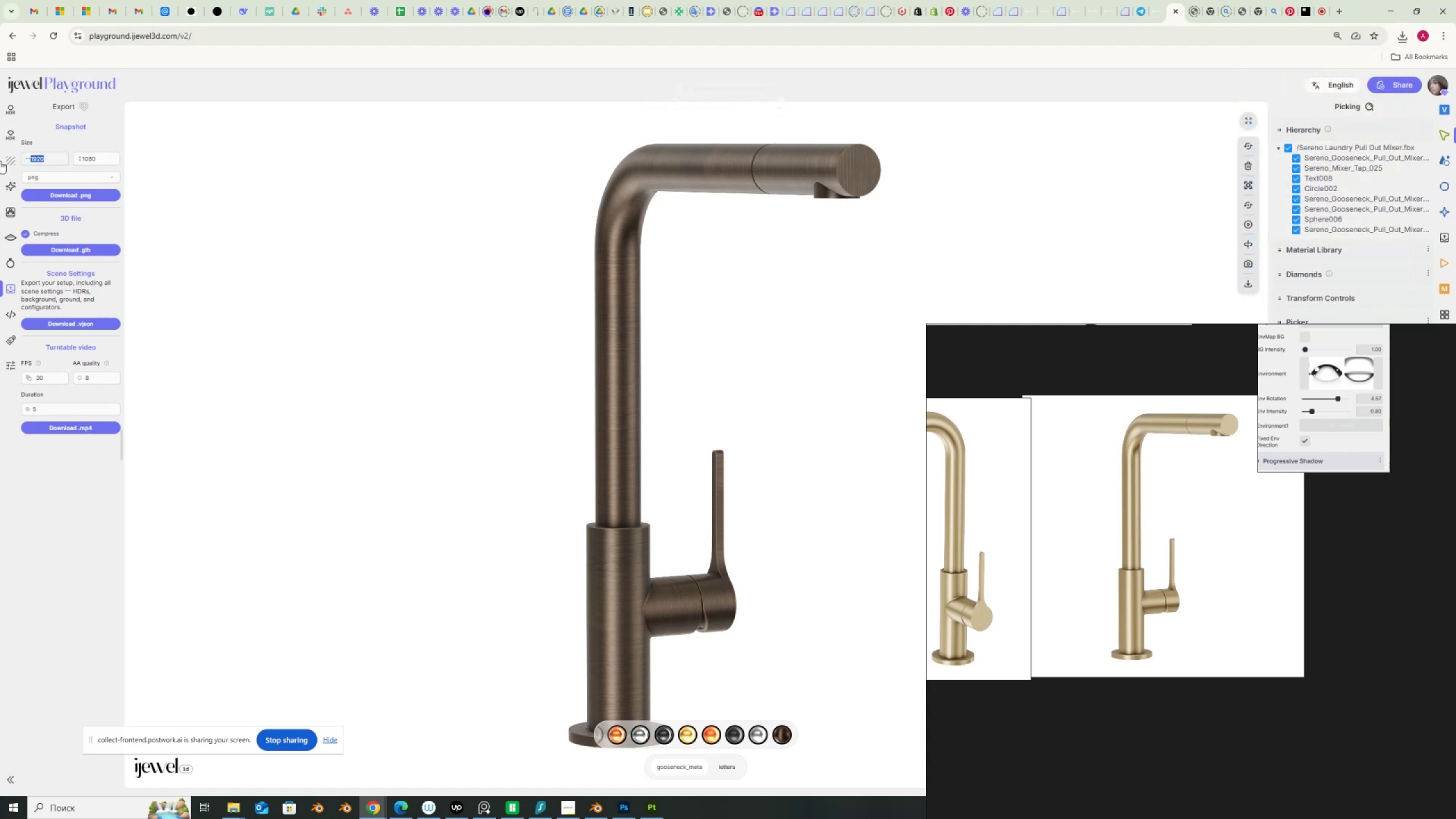 
key(Numpad1)
 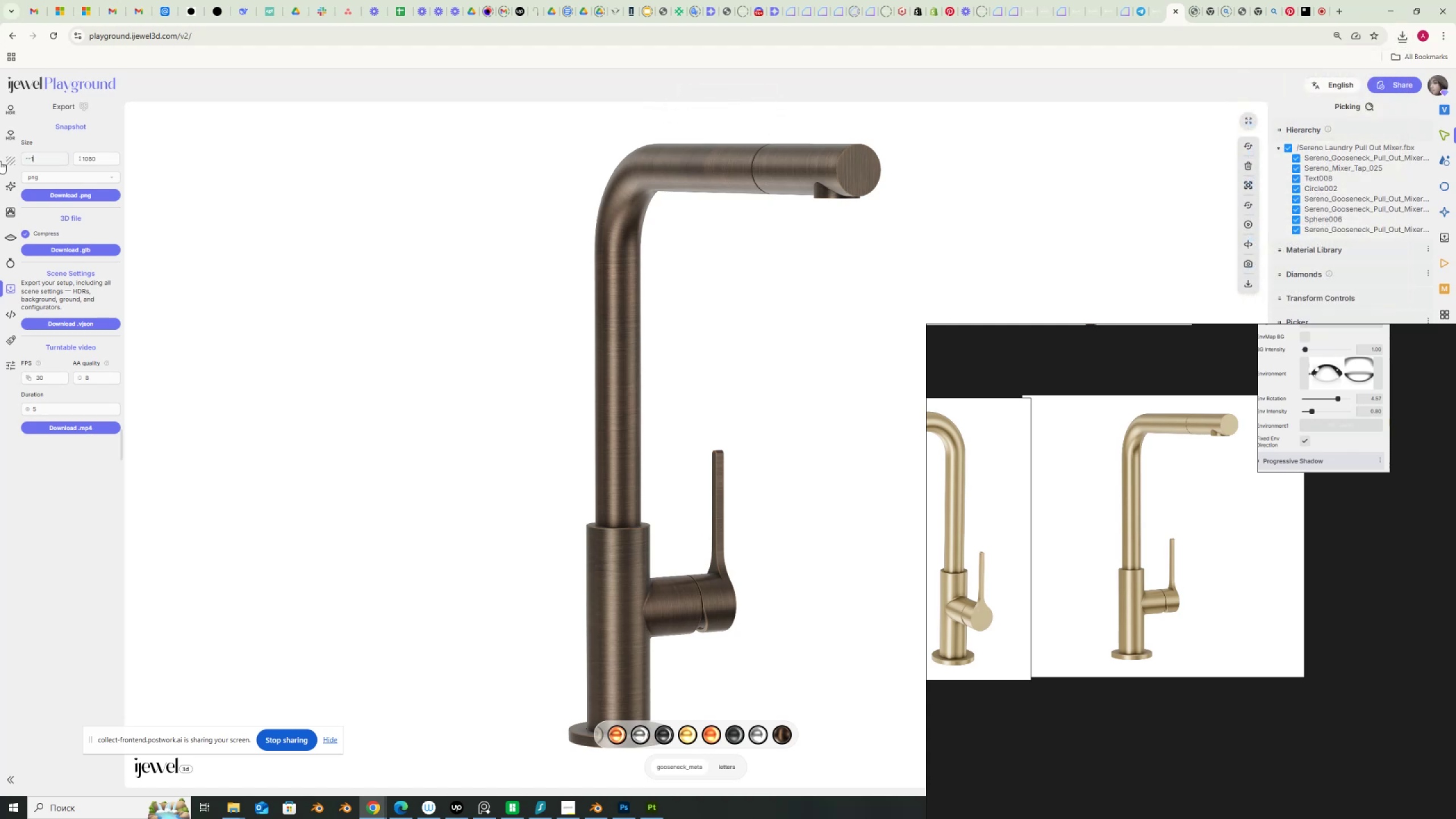 
key(Numpad4)
 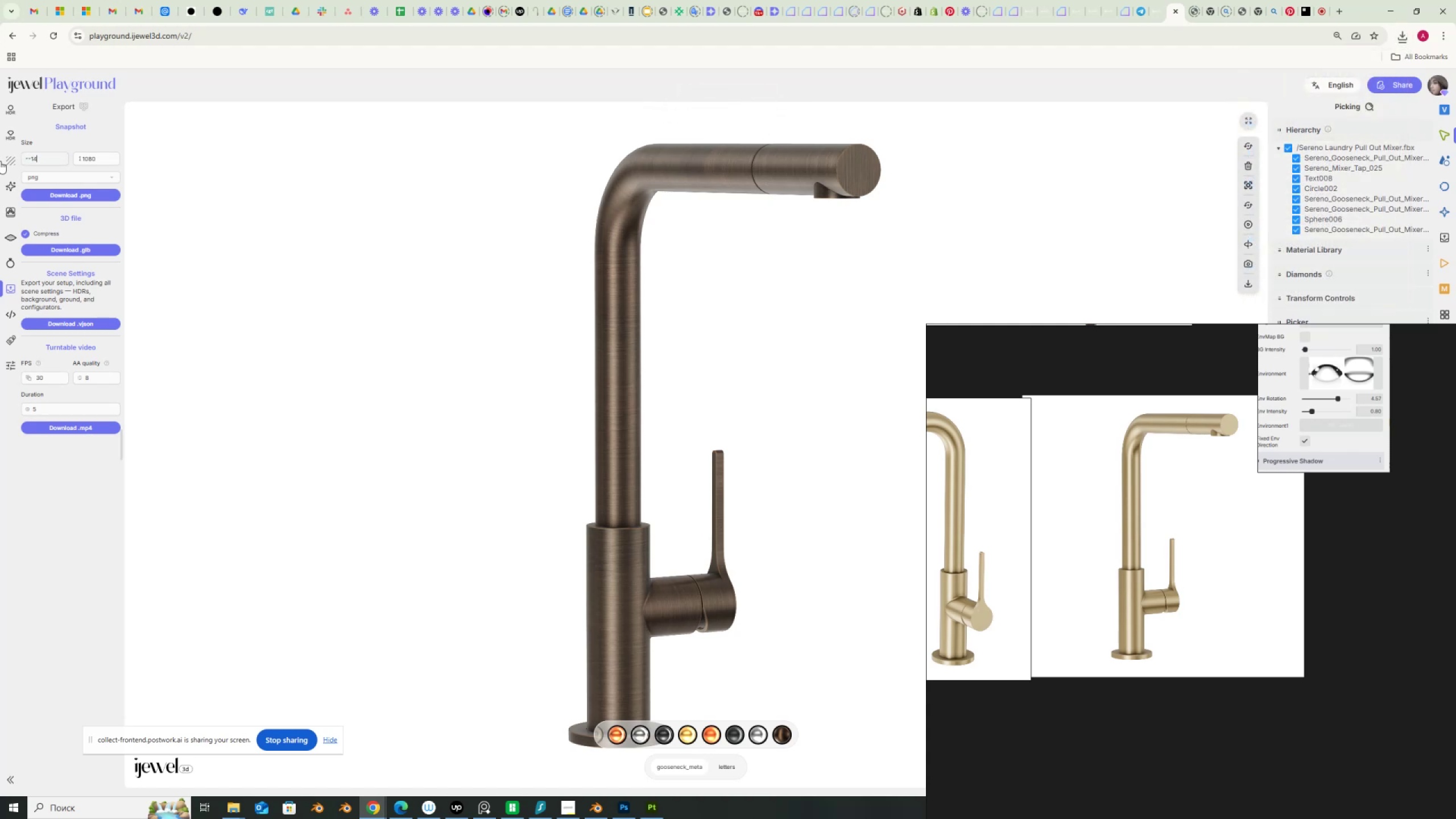 
key(Numpad0)
 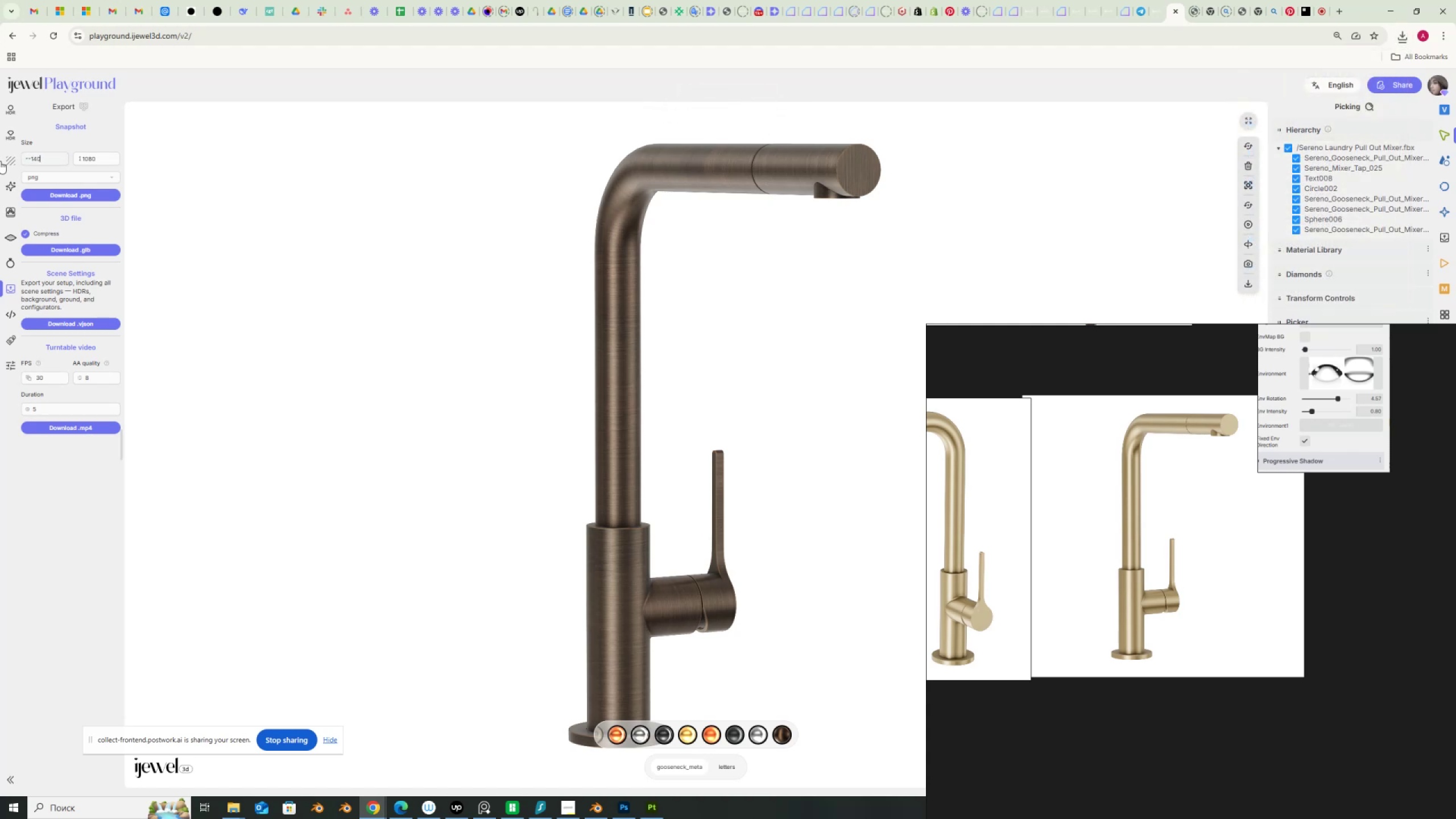 
key(Numpad0)
 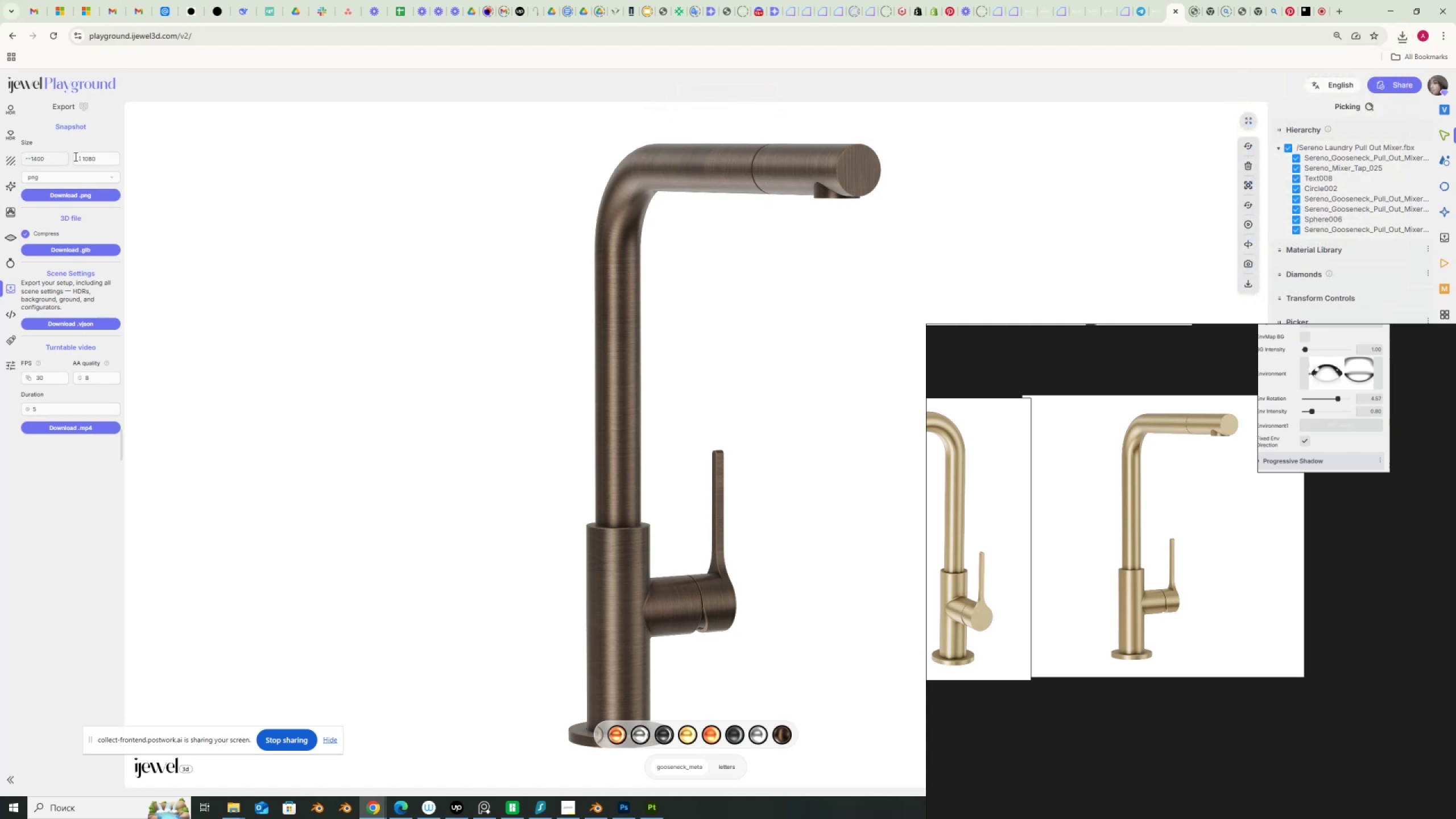 
left_click_drag(start_coordinate=[105, 160], to_coordinate=[77, 158])
 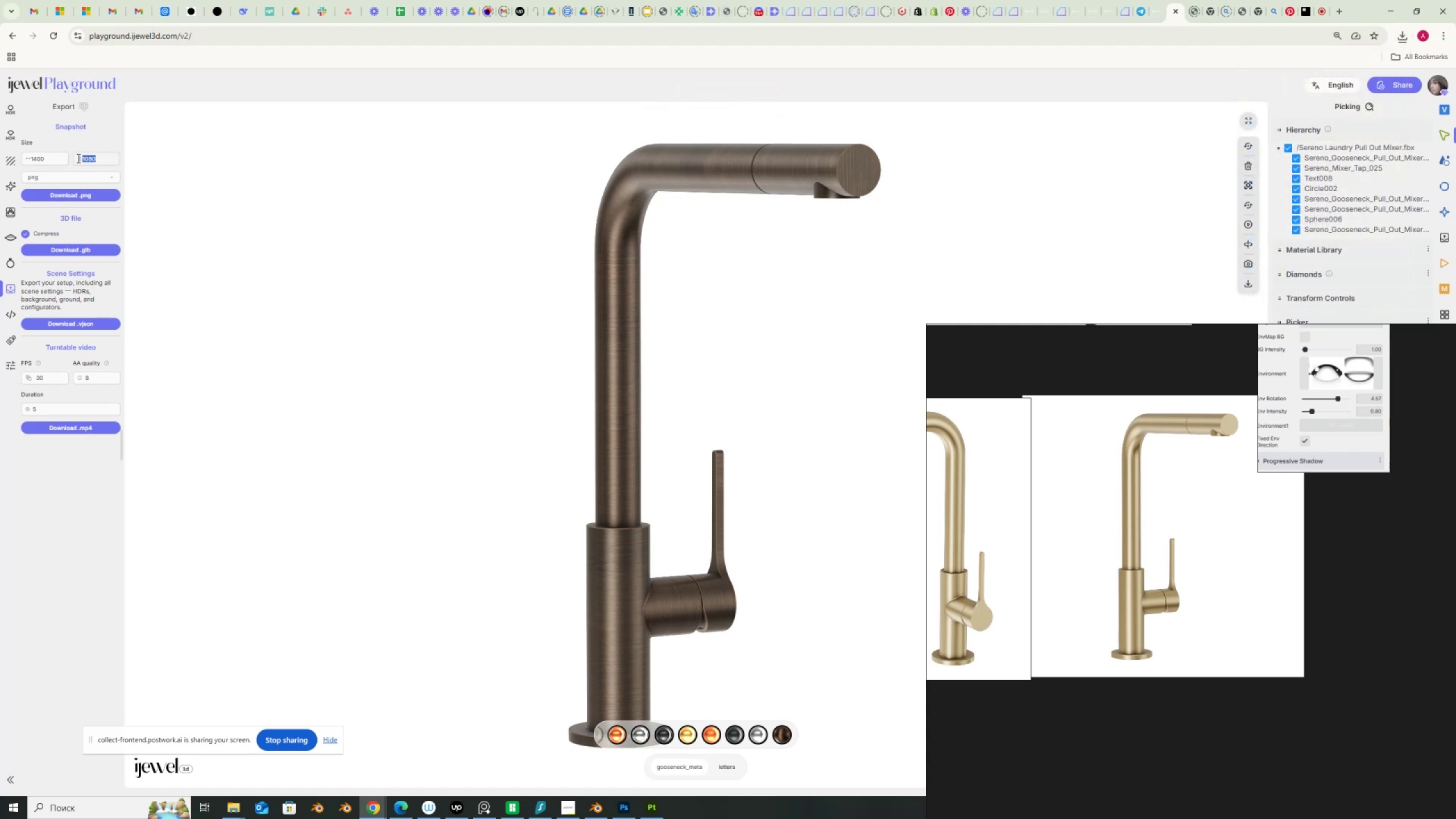 
key(Numpad1)
 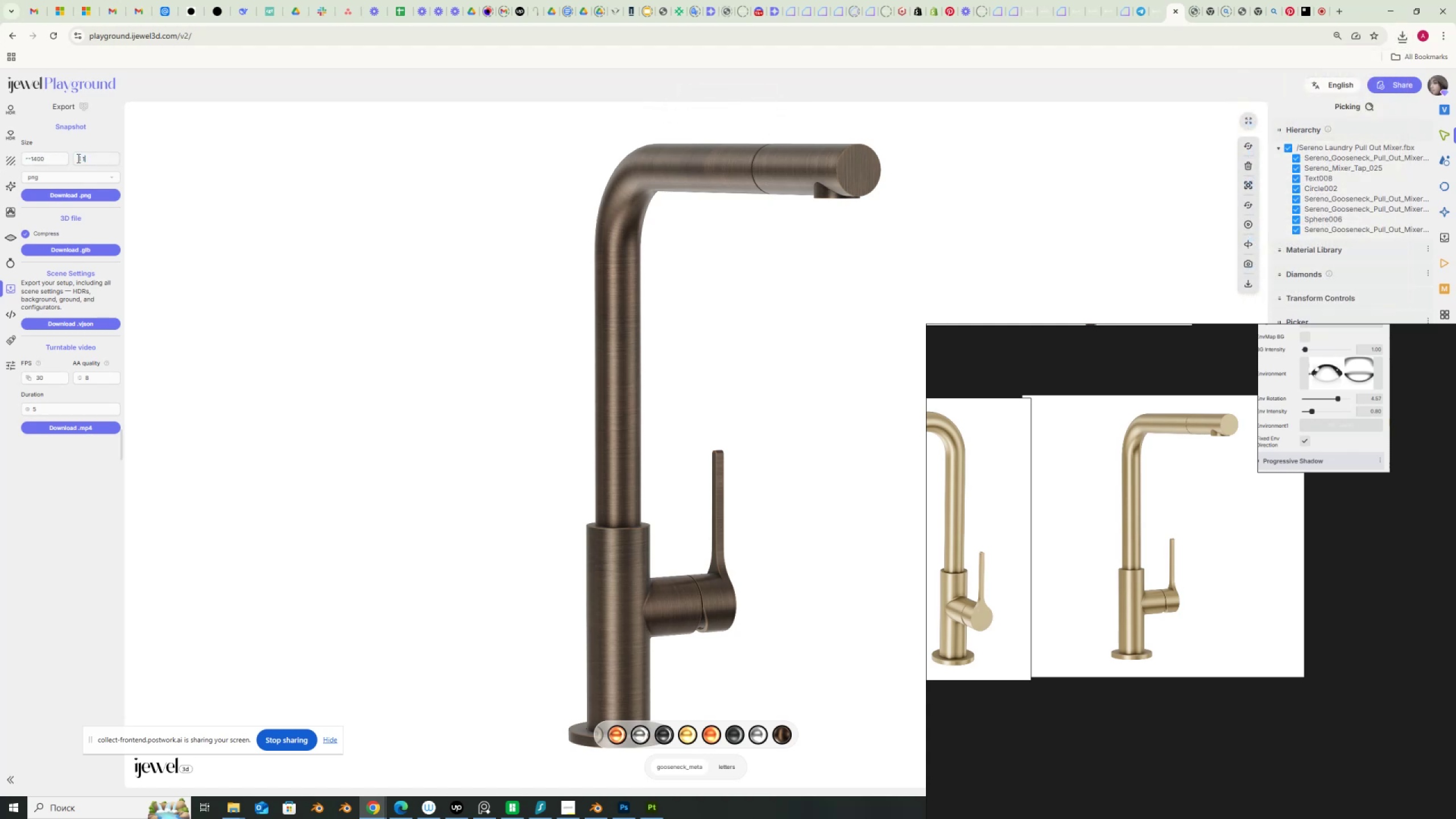 
key(Numpad4)
 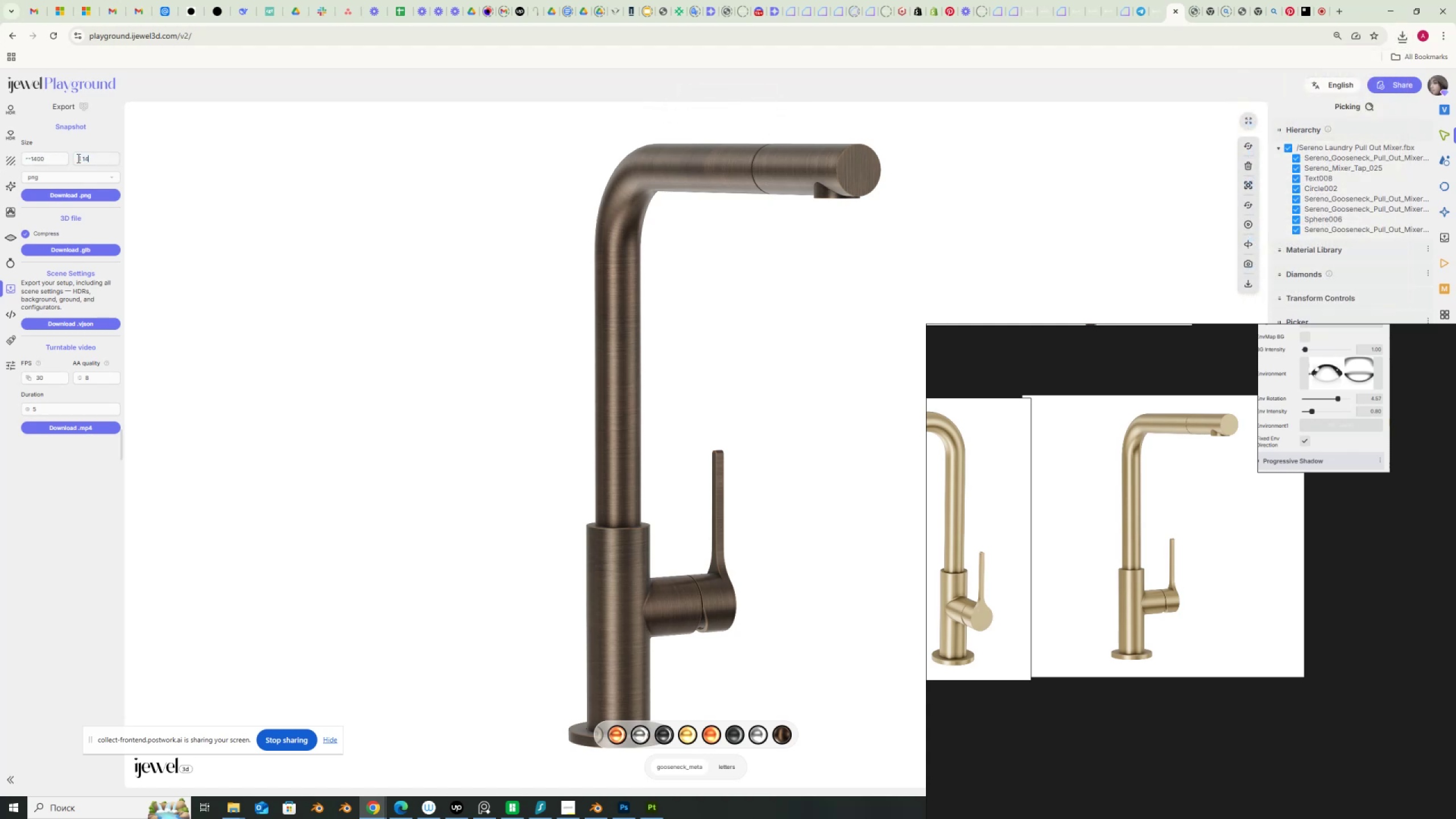 
key(Numpad0)
 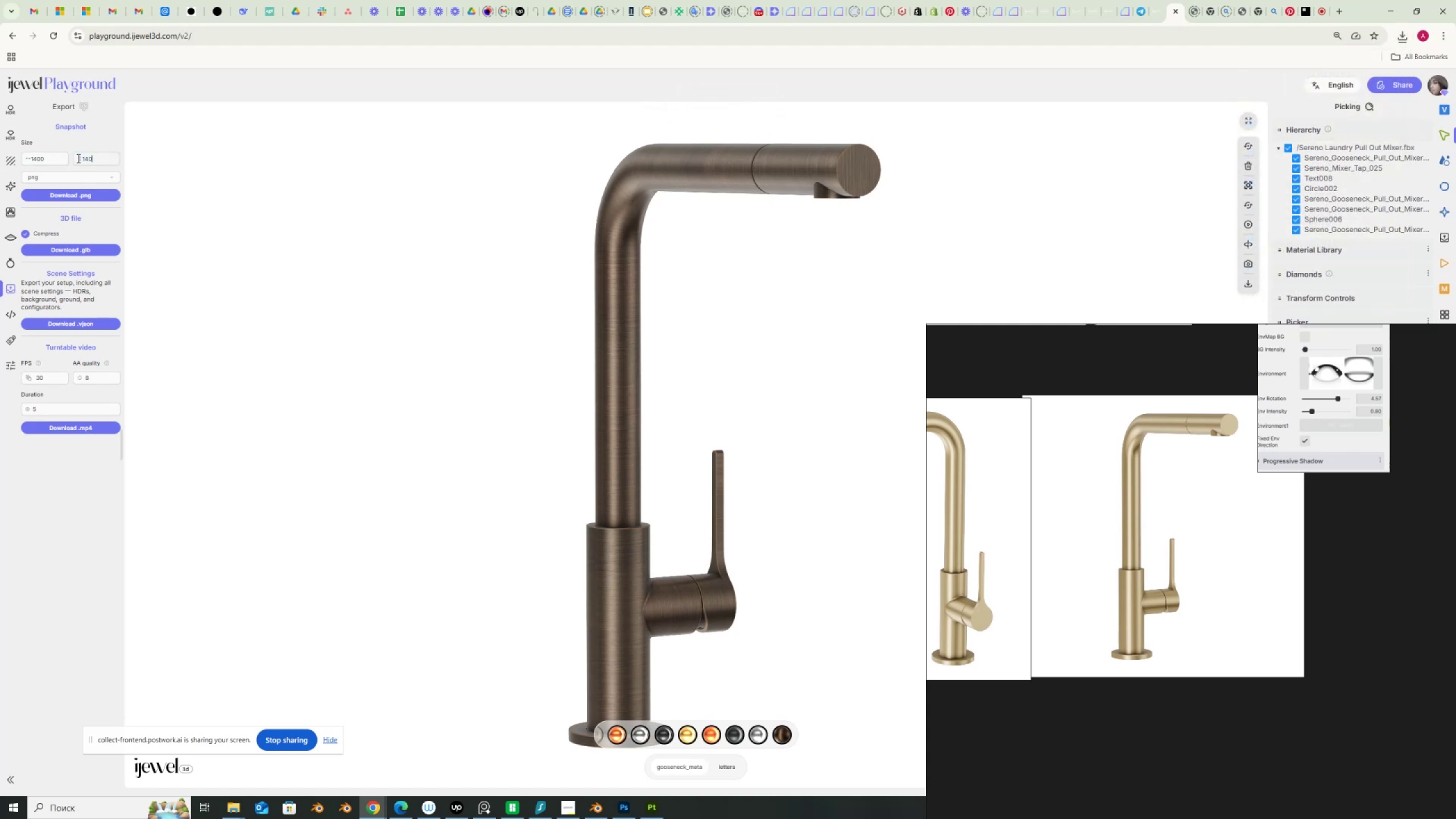 
key(Numpad0)
 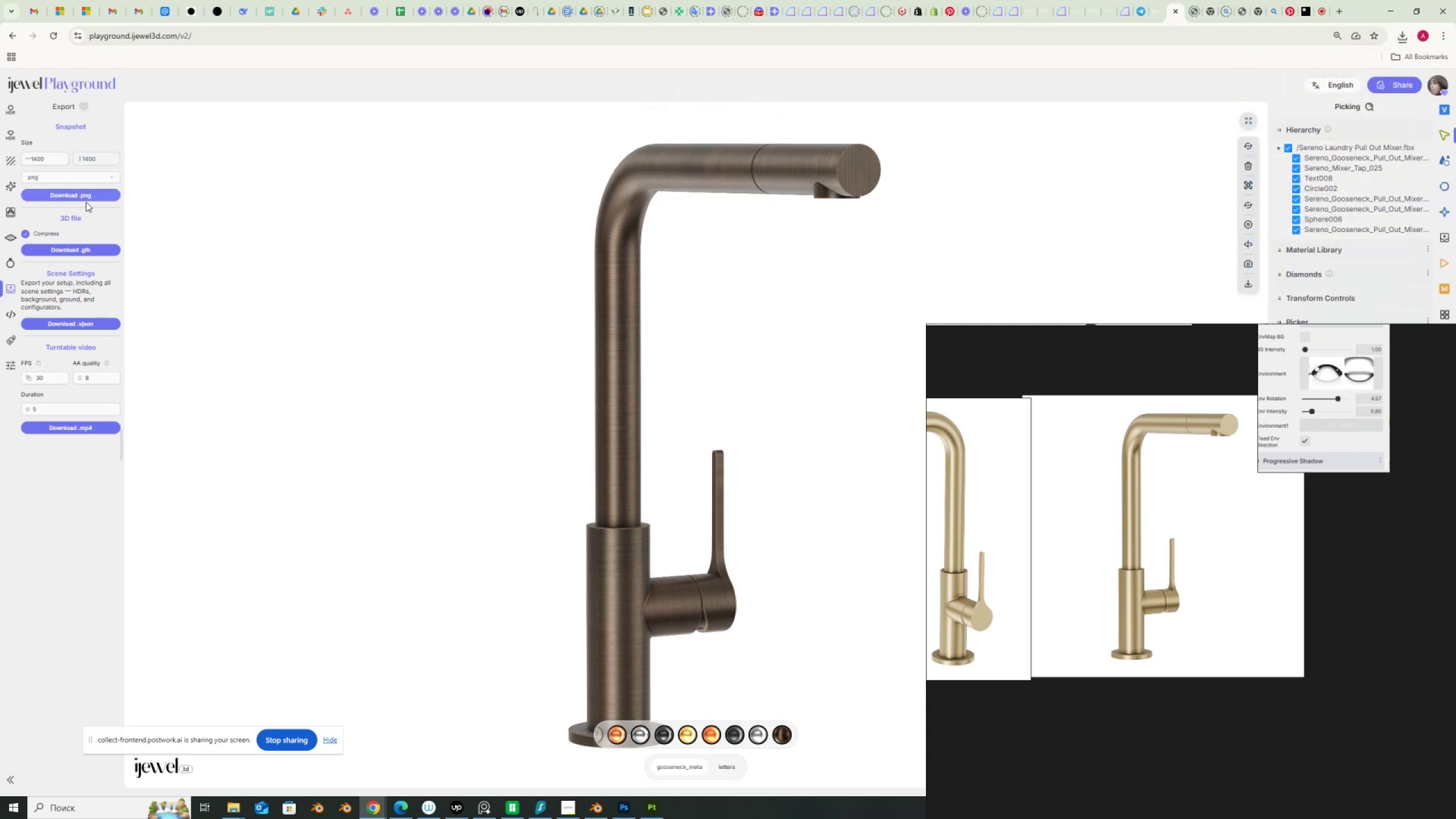 
left_click([84, 196])
 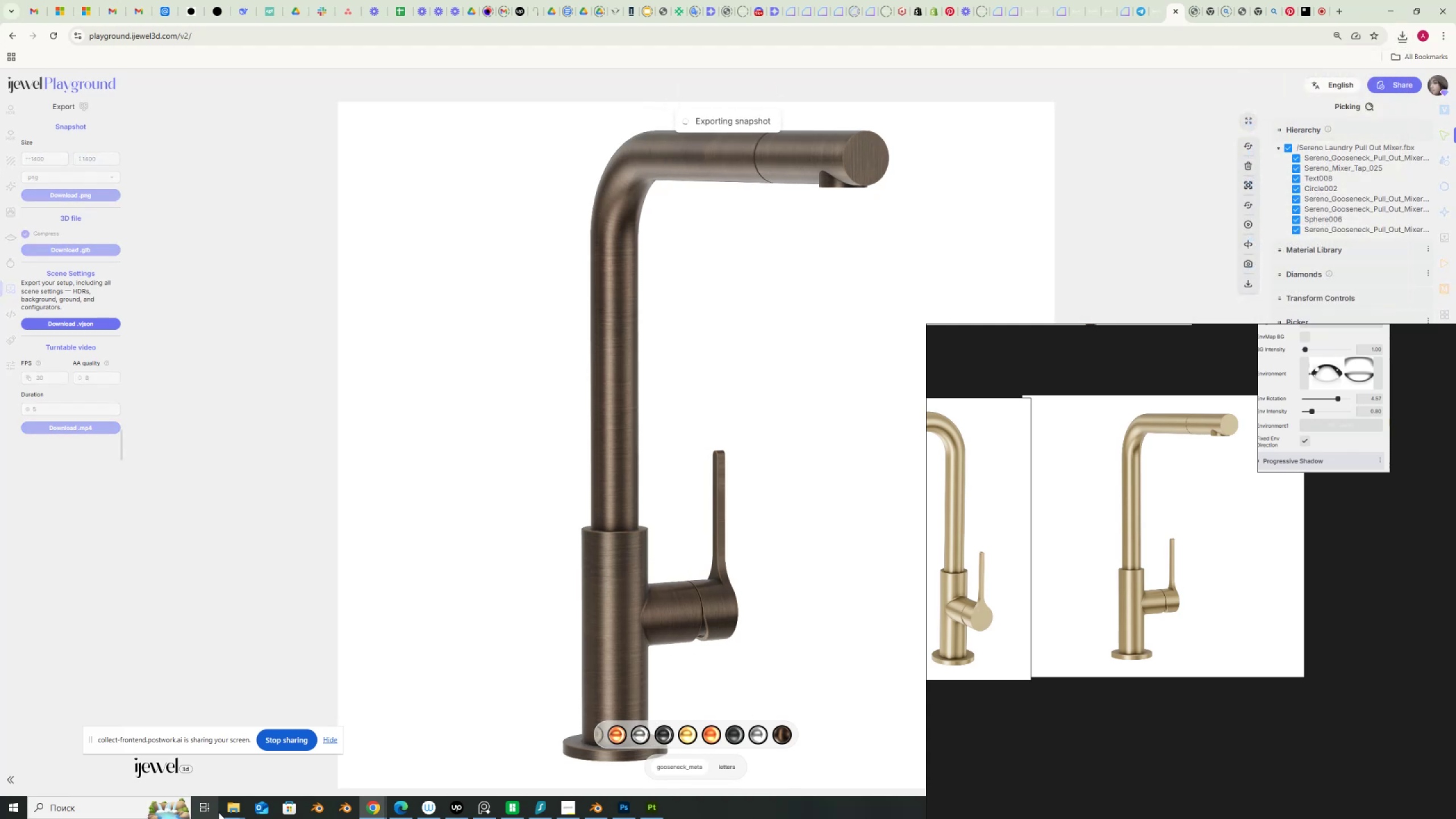 
left_click([230, 809])
 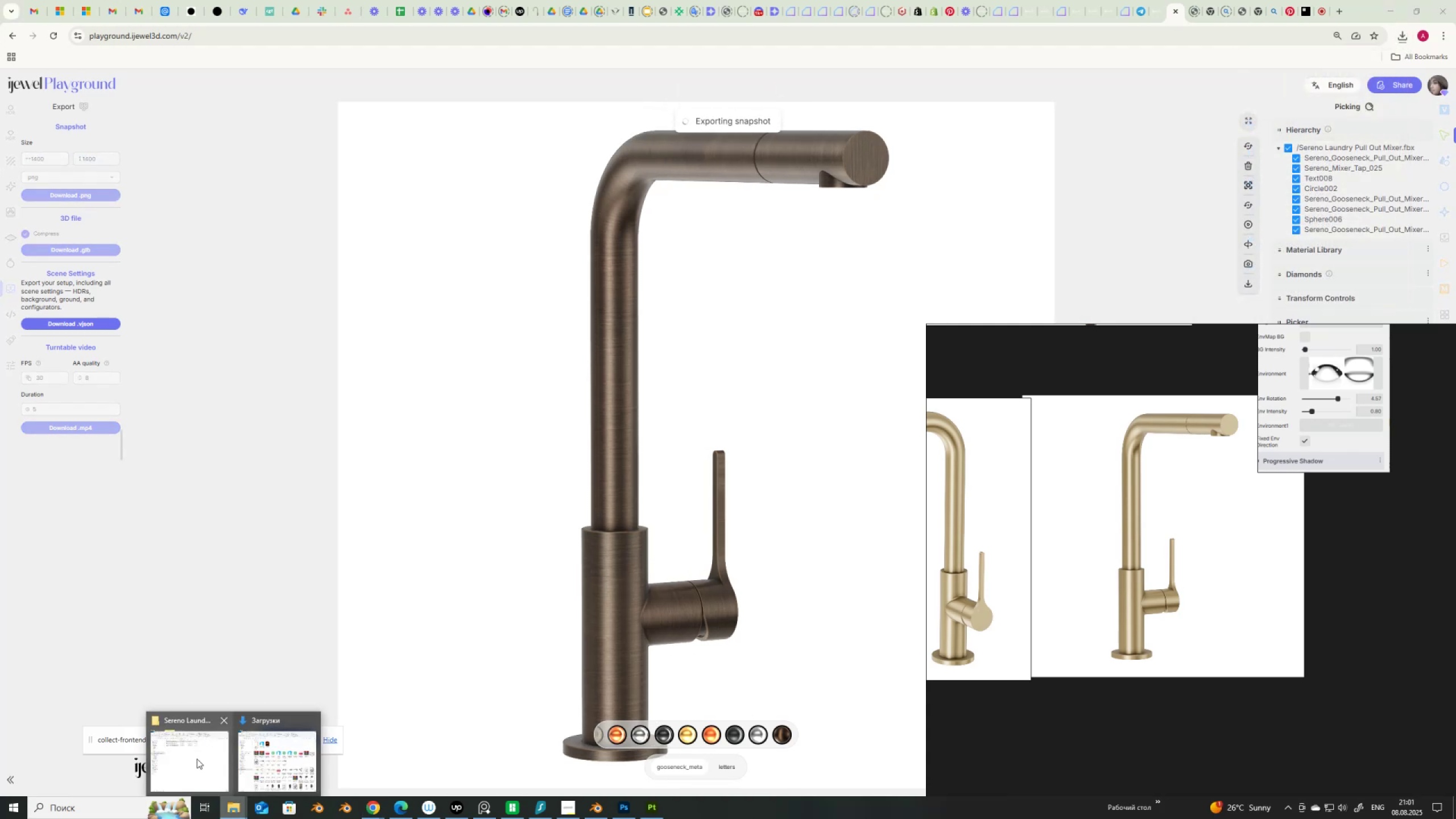 
left_click([192, 756])
 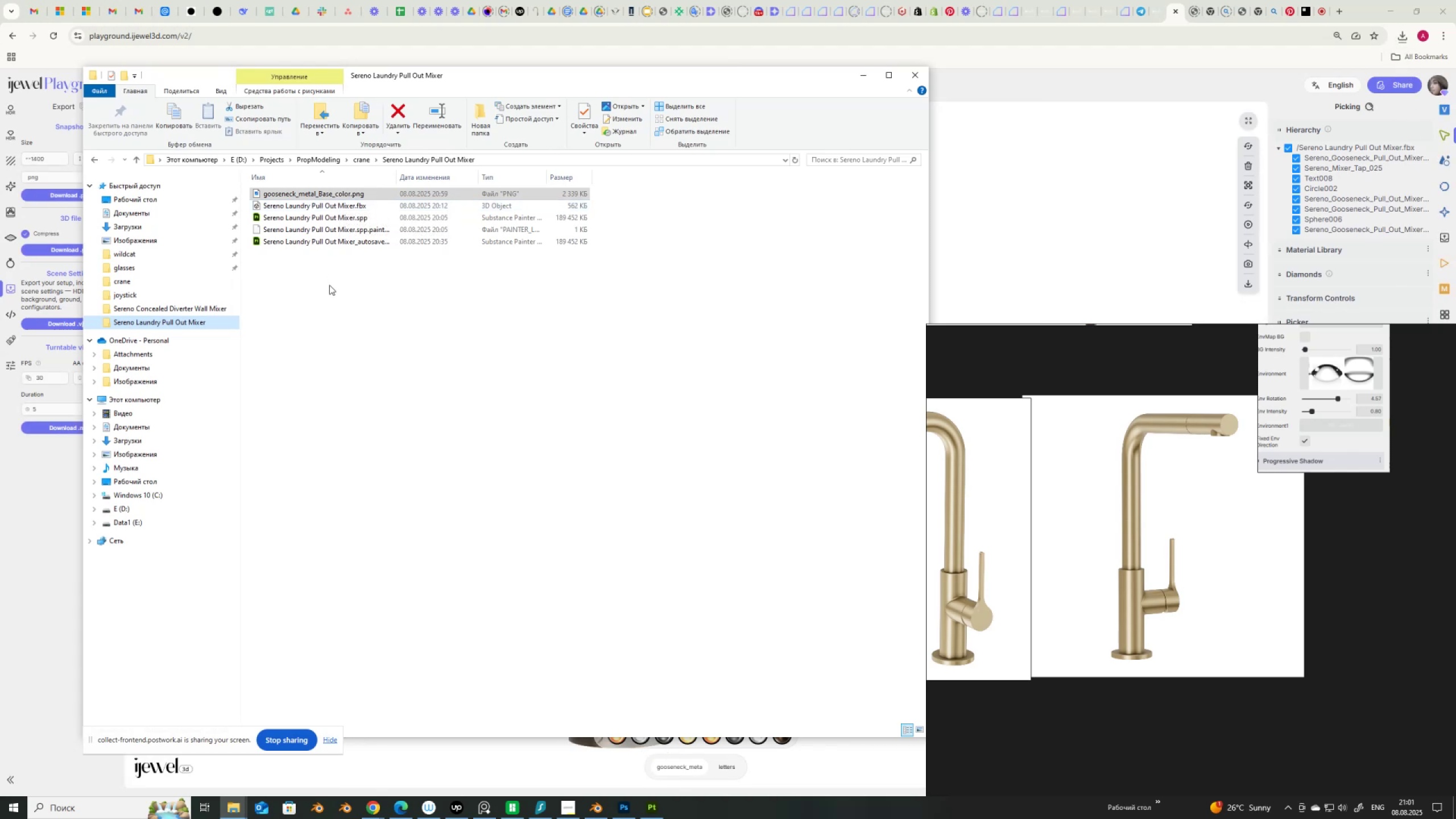 
left_click([138, 224])
 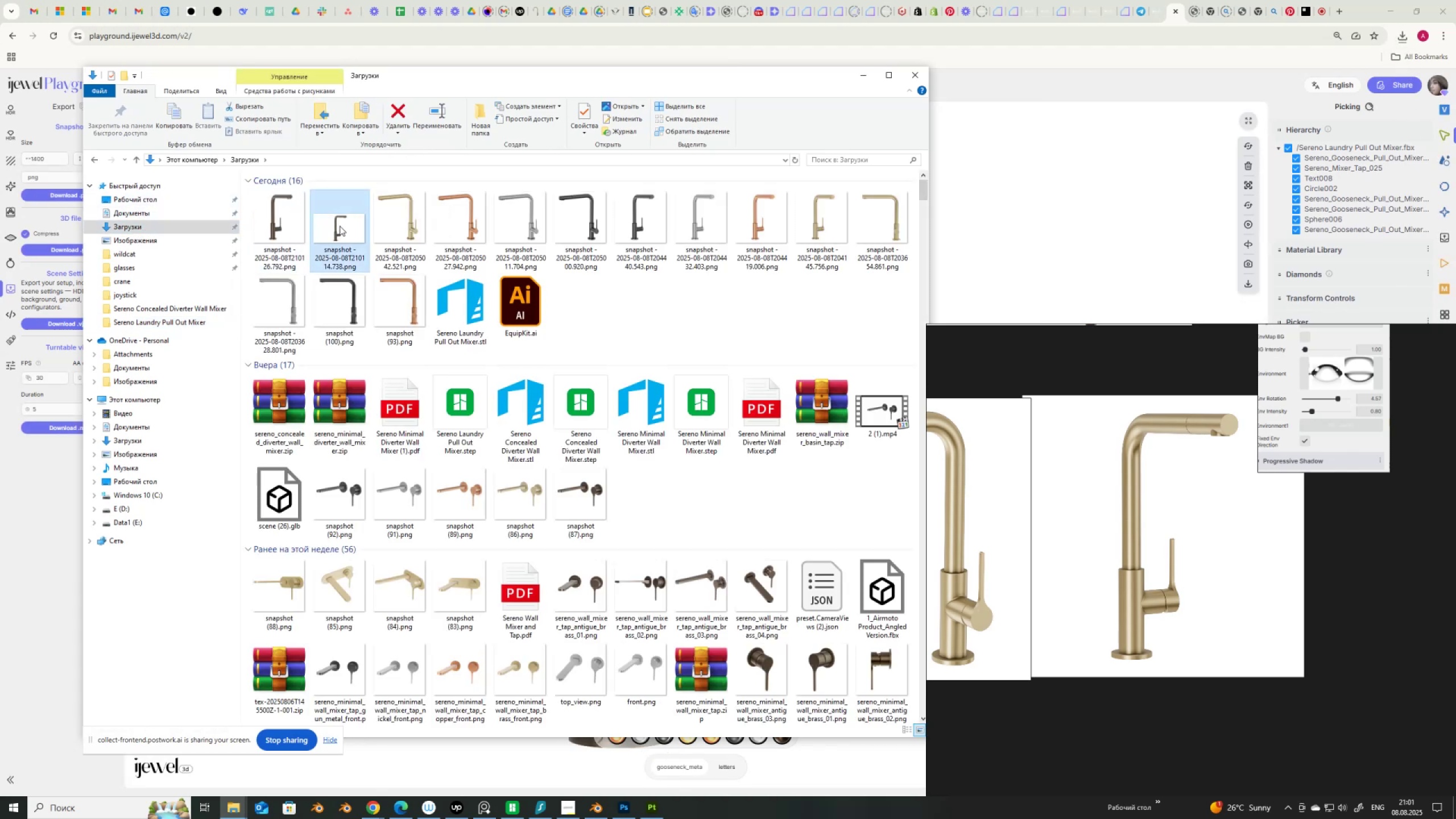 
key(Delete)
 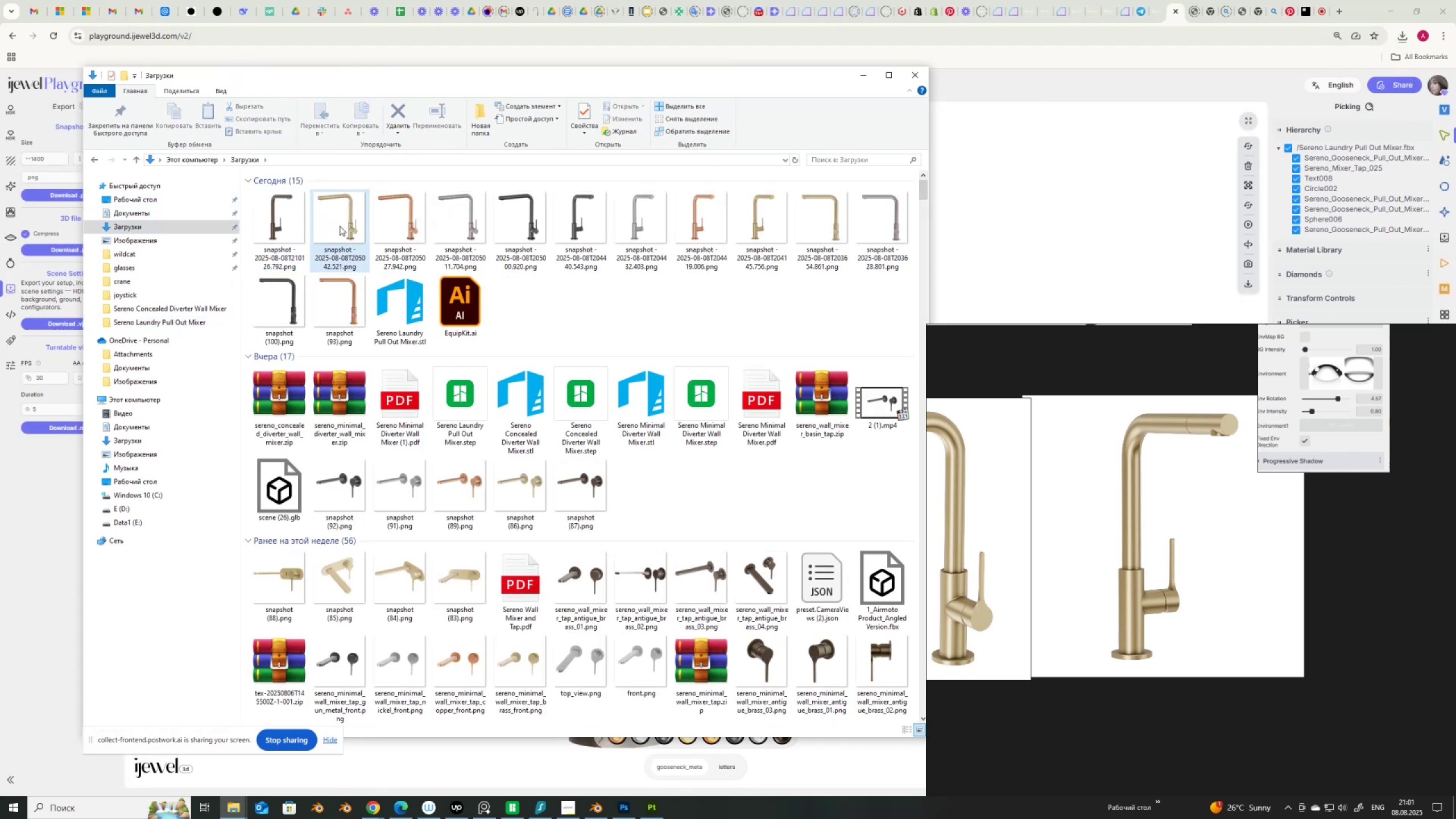 
left_click([862, 78])
 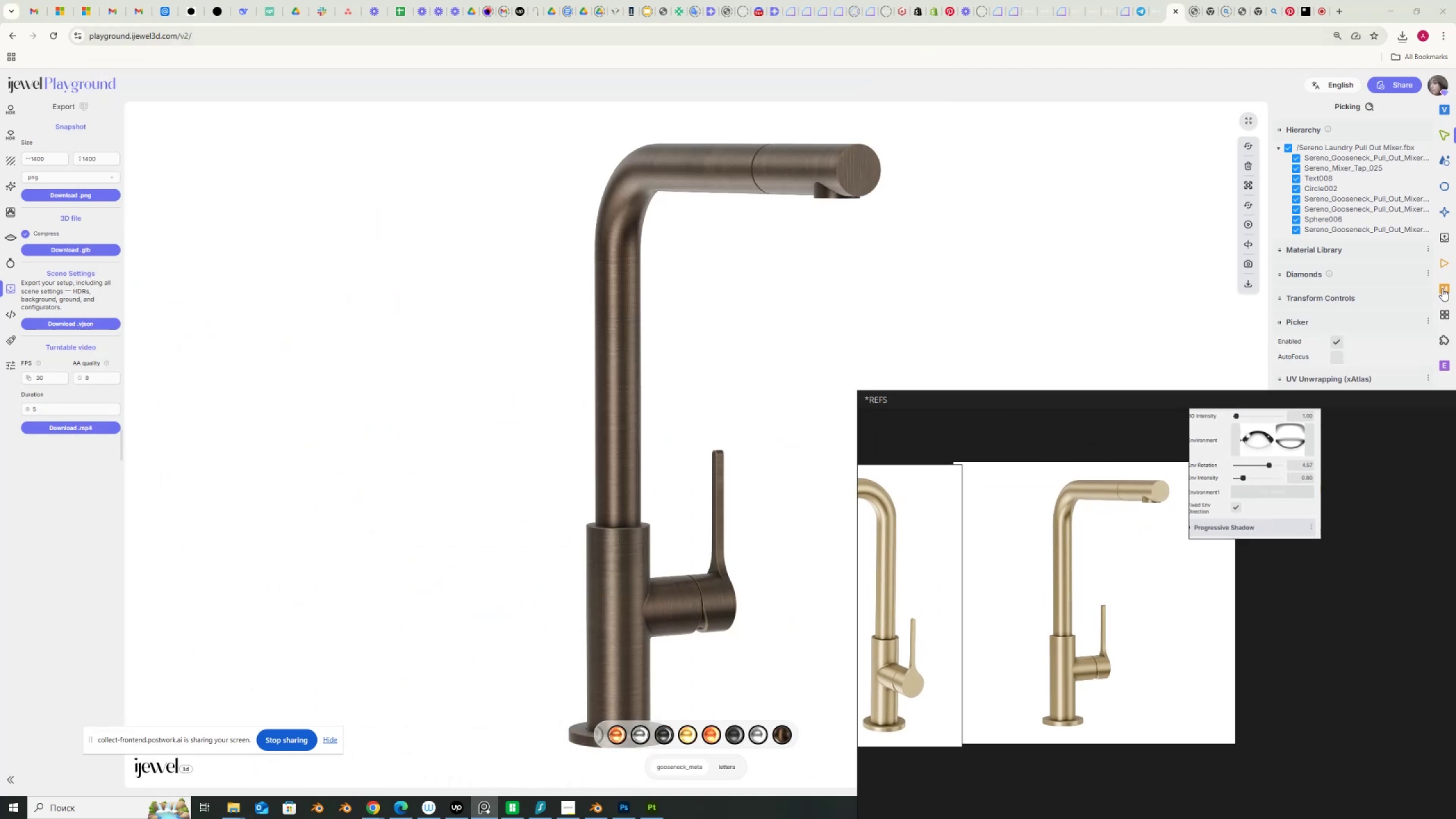 
left_click([1446, 264])
 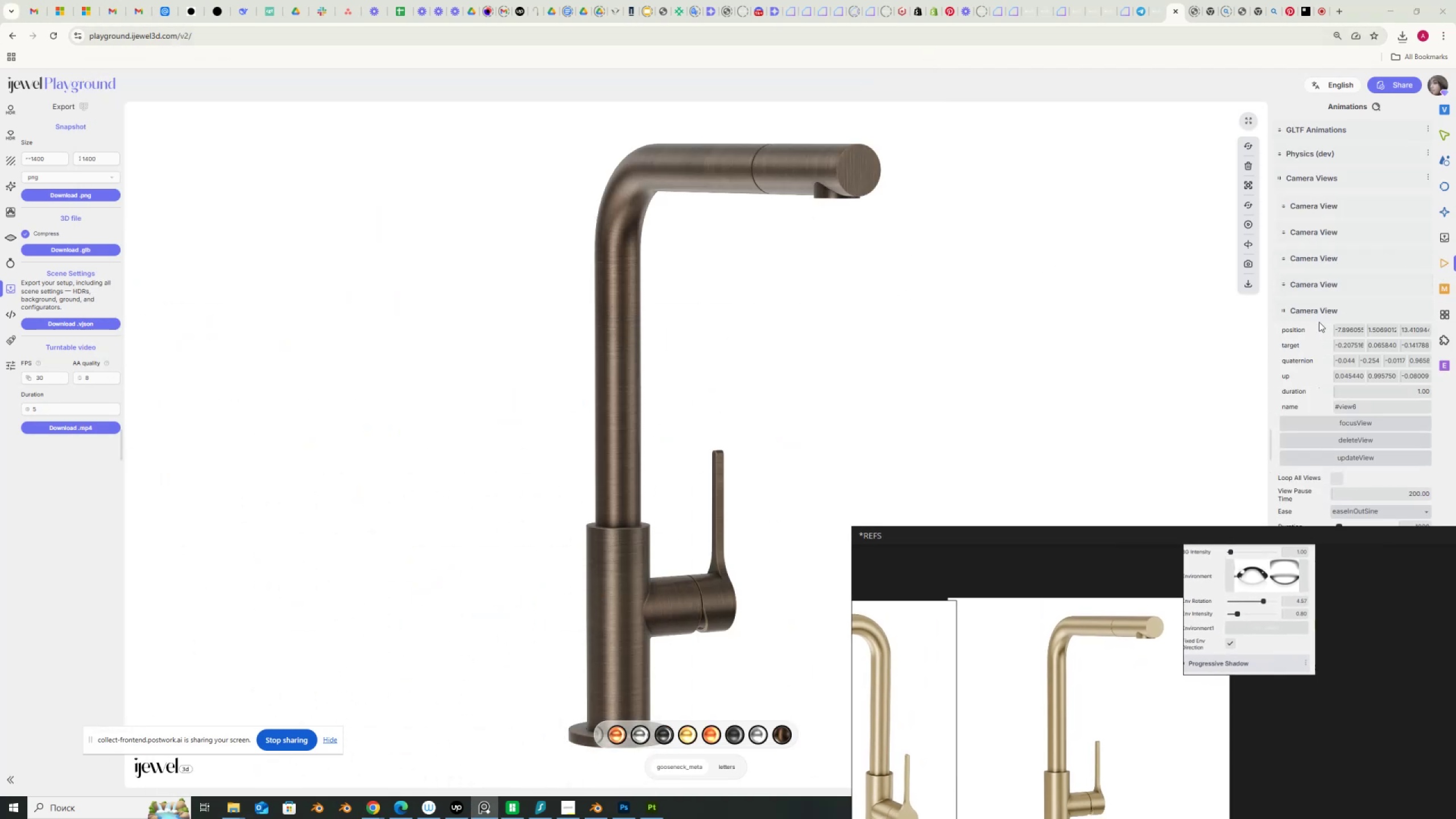 
left_click([1300, 284])
 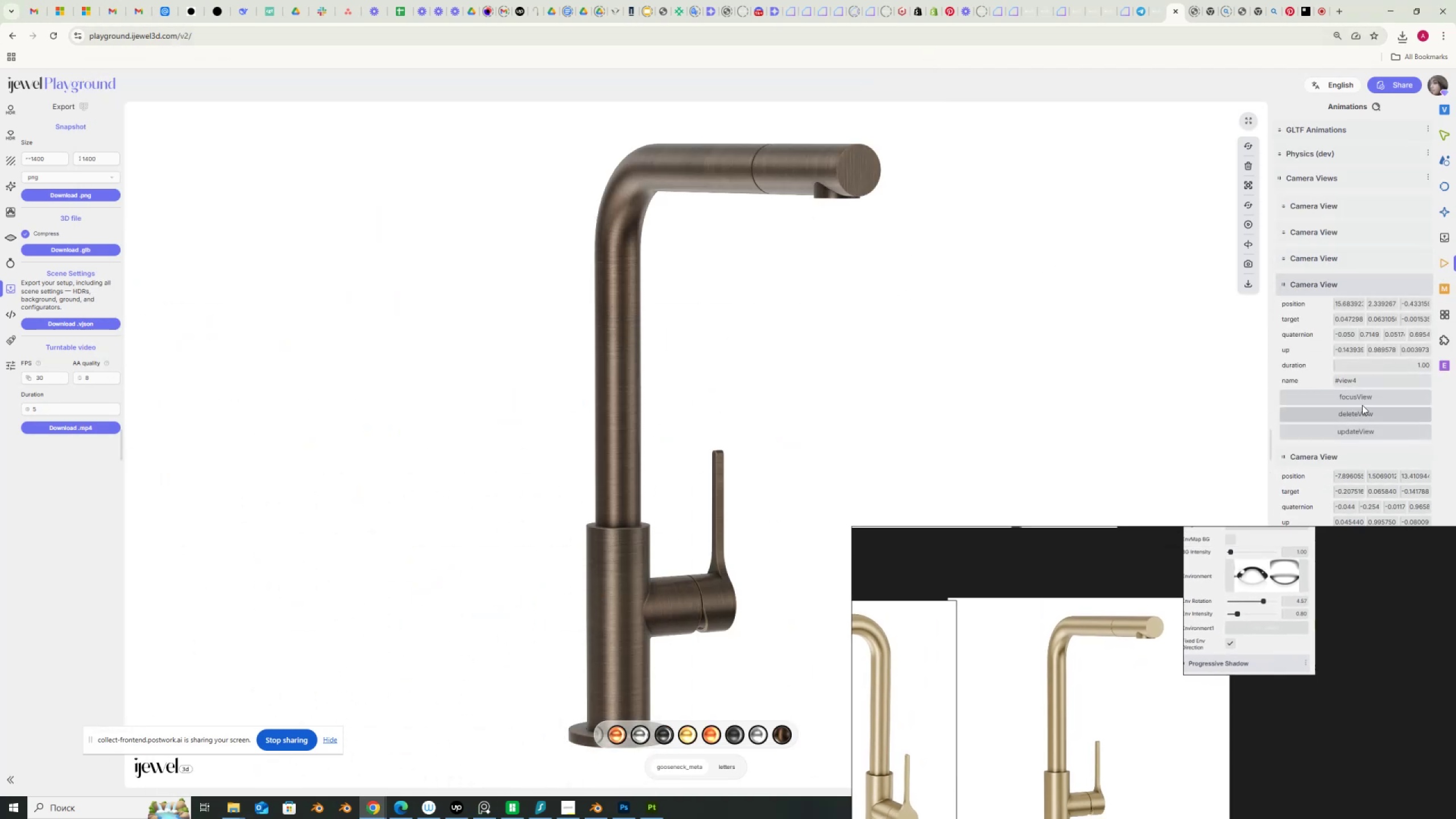 
left_click([1366, 395])
 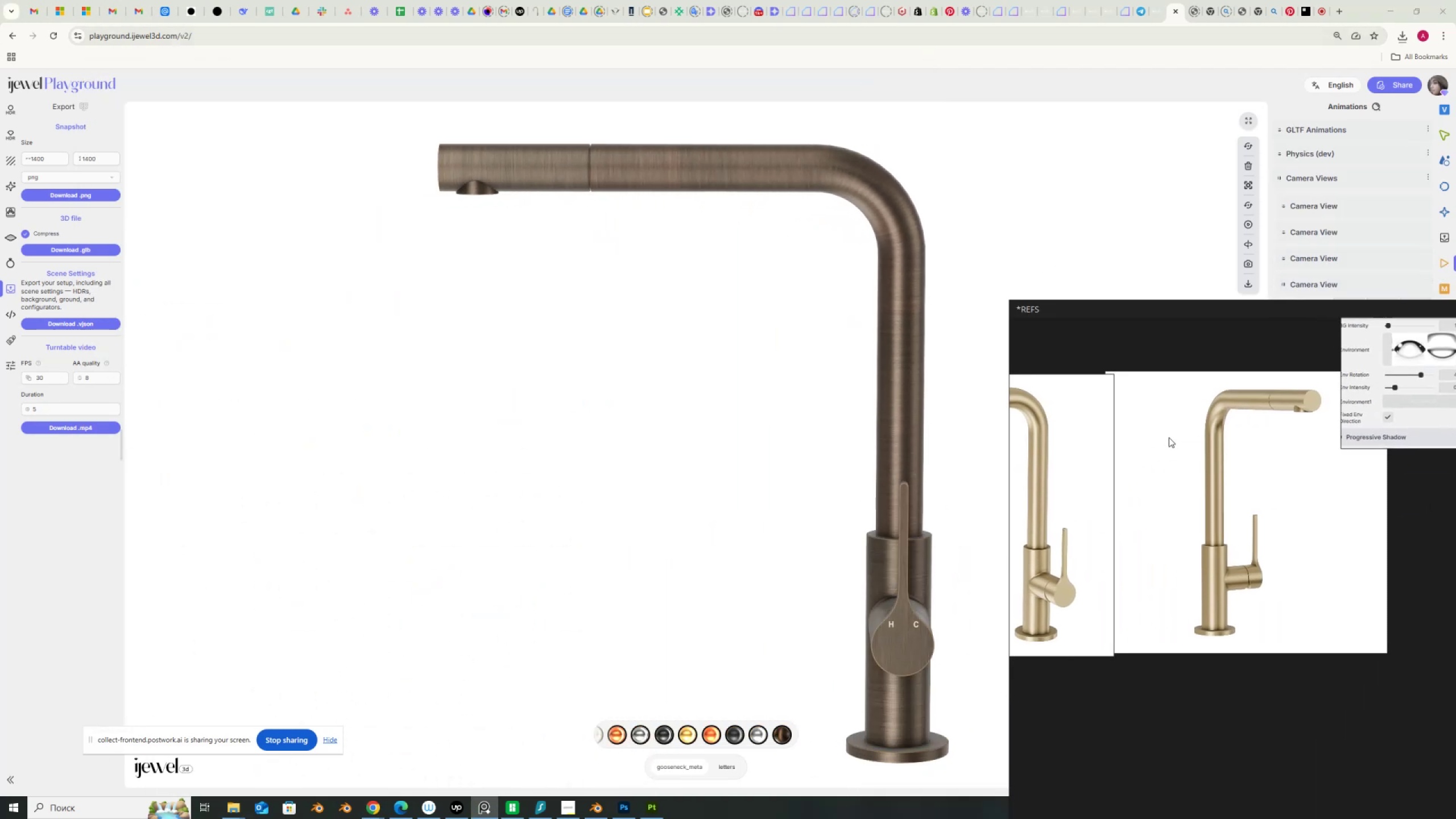 
scroll: coordinate [1190, 442], scroll_direction: down, amount: 6.0
 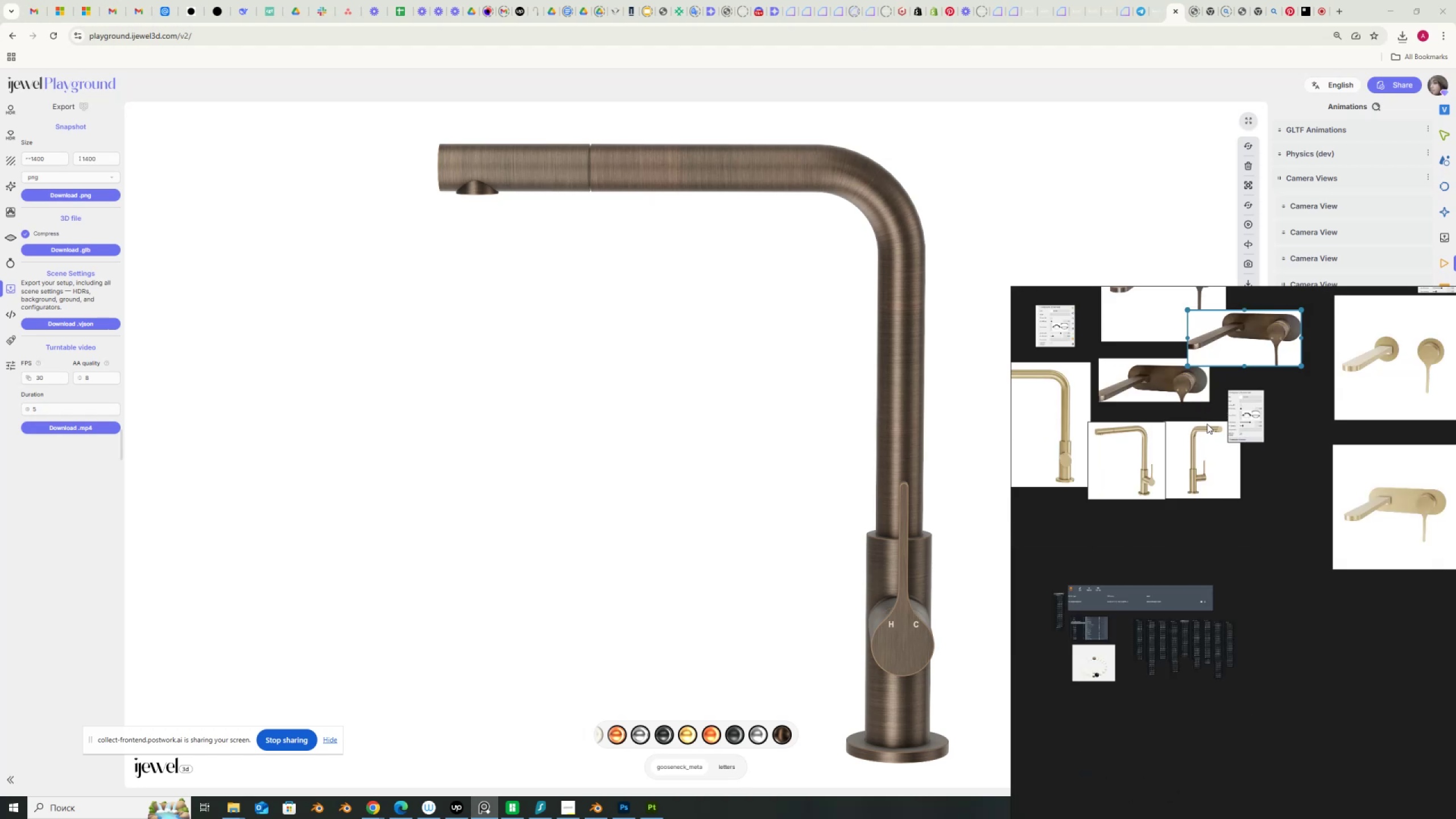 
scroll: coordinate [1094, 442], scroll_direction: up, amount: 4.0
 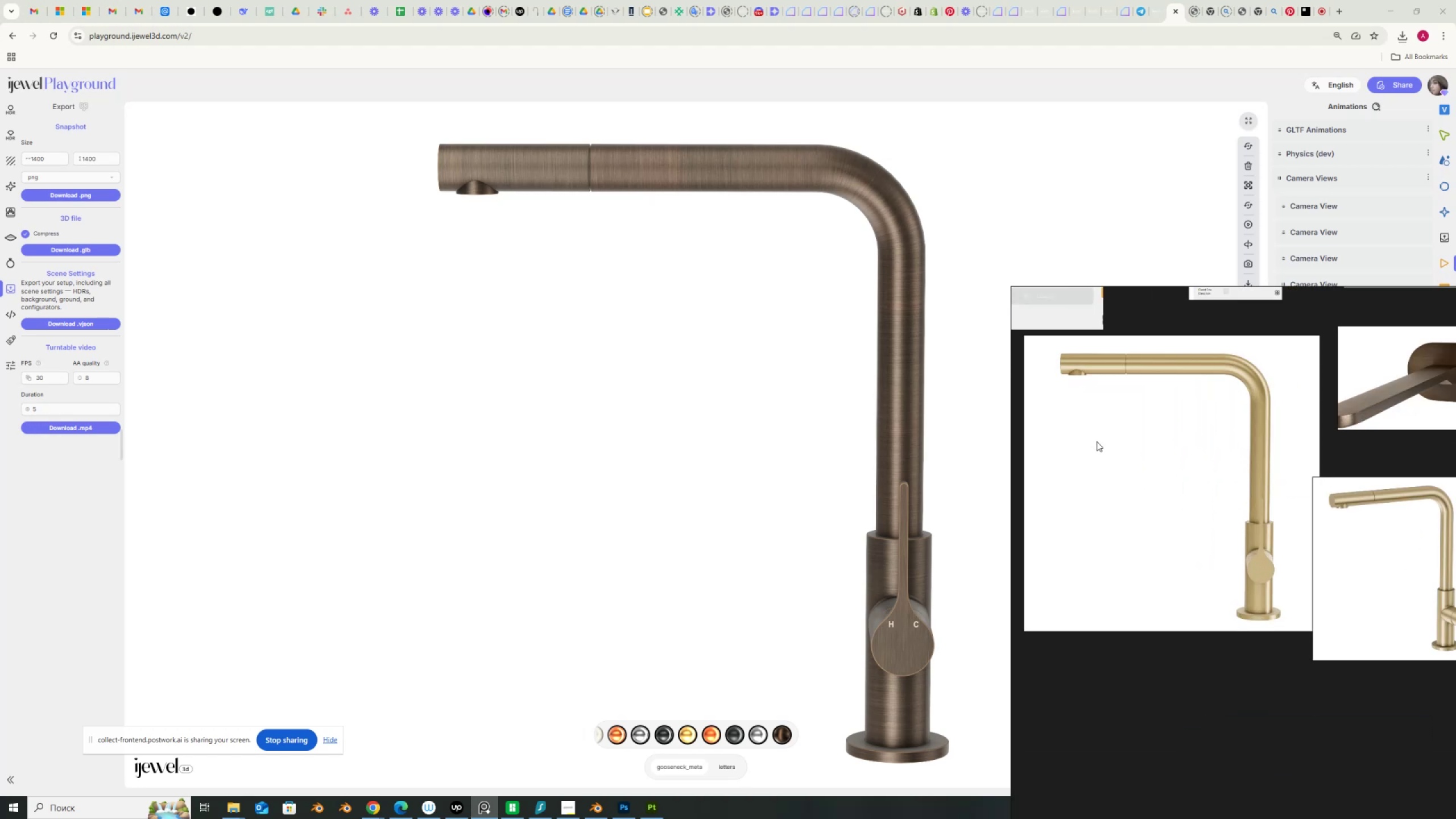 
scroll: coordinate [1097, 441], scroll_direction: down, amount: 3.0
 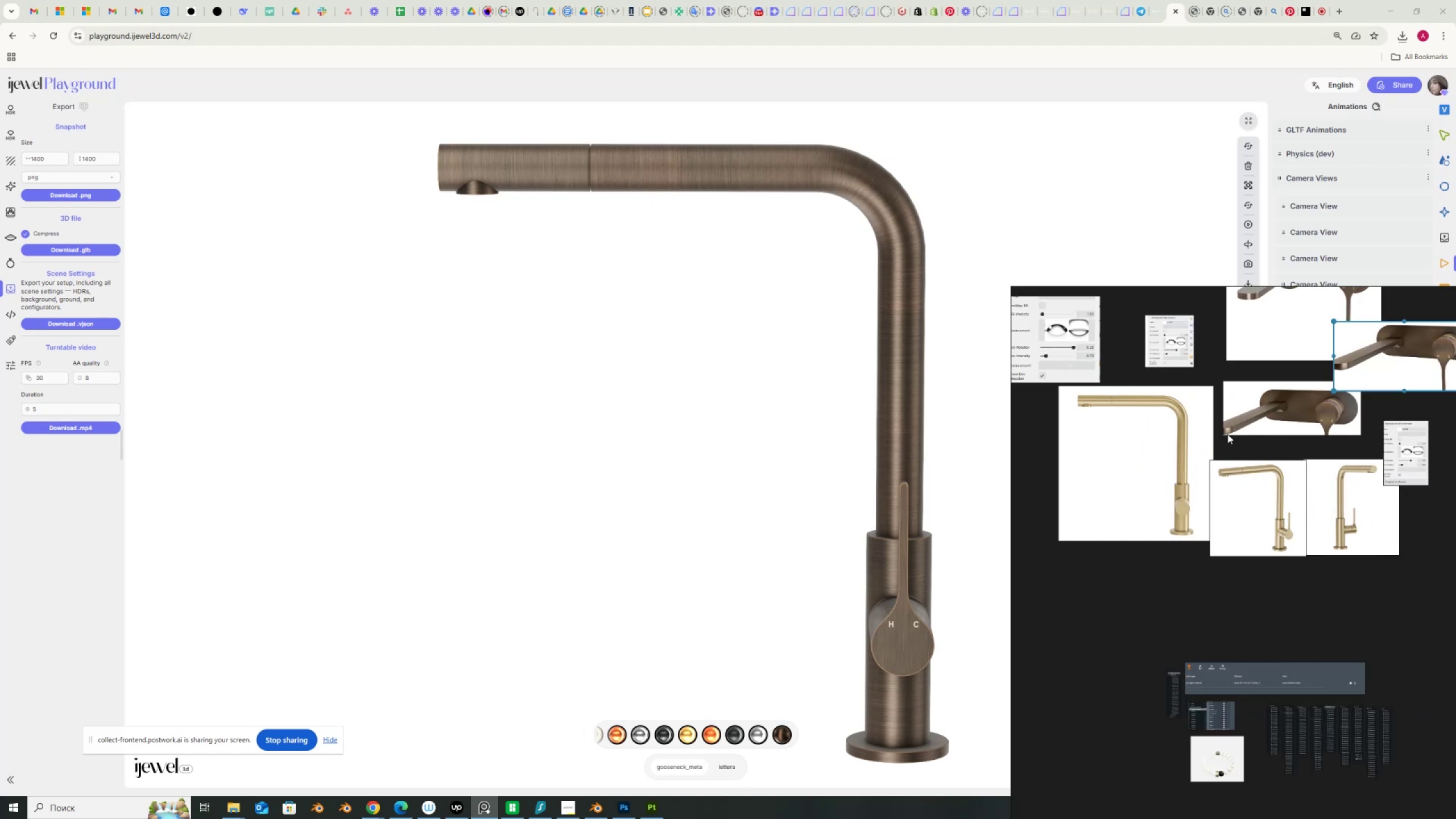 
scroll: coordinate [1119, 355], scroll_direction: up, amount: 5.0
 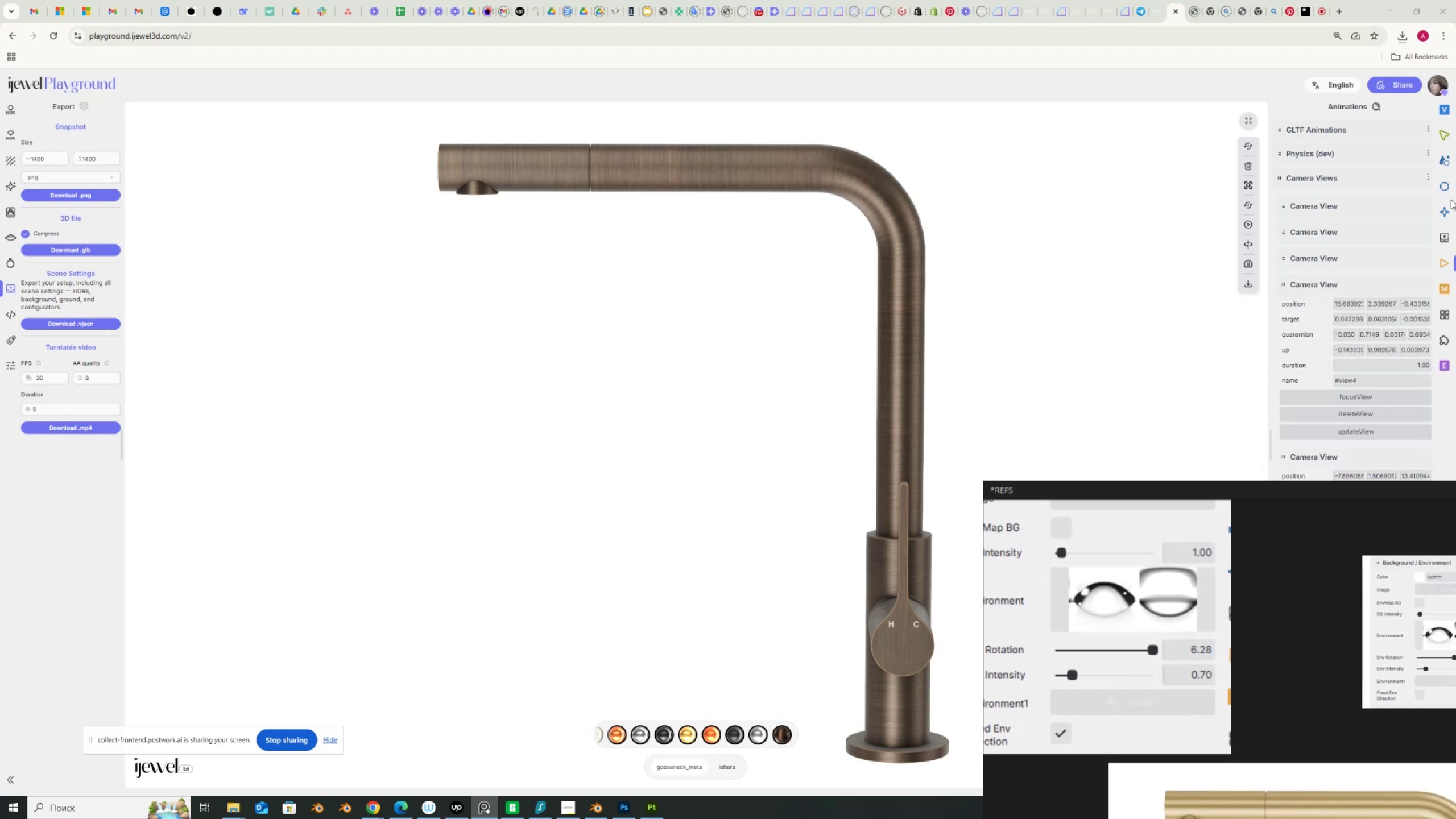 
left_click([1445, 158])
 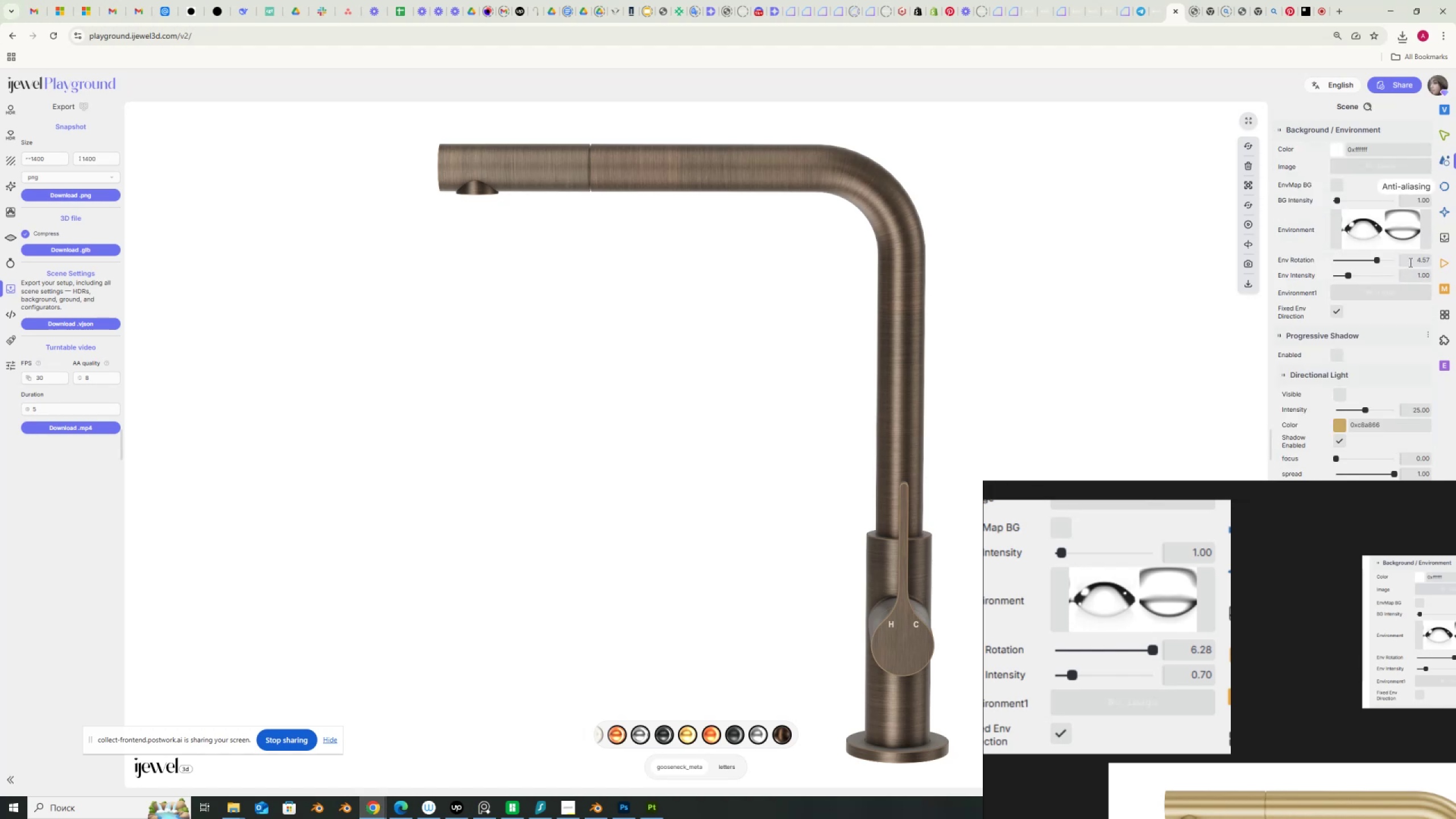 
left_click_drag(start_coordinate=[1413, 257], to_coordinate=[1446, 263])
 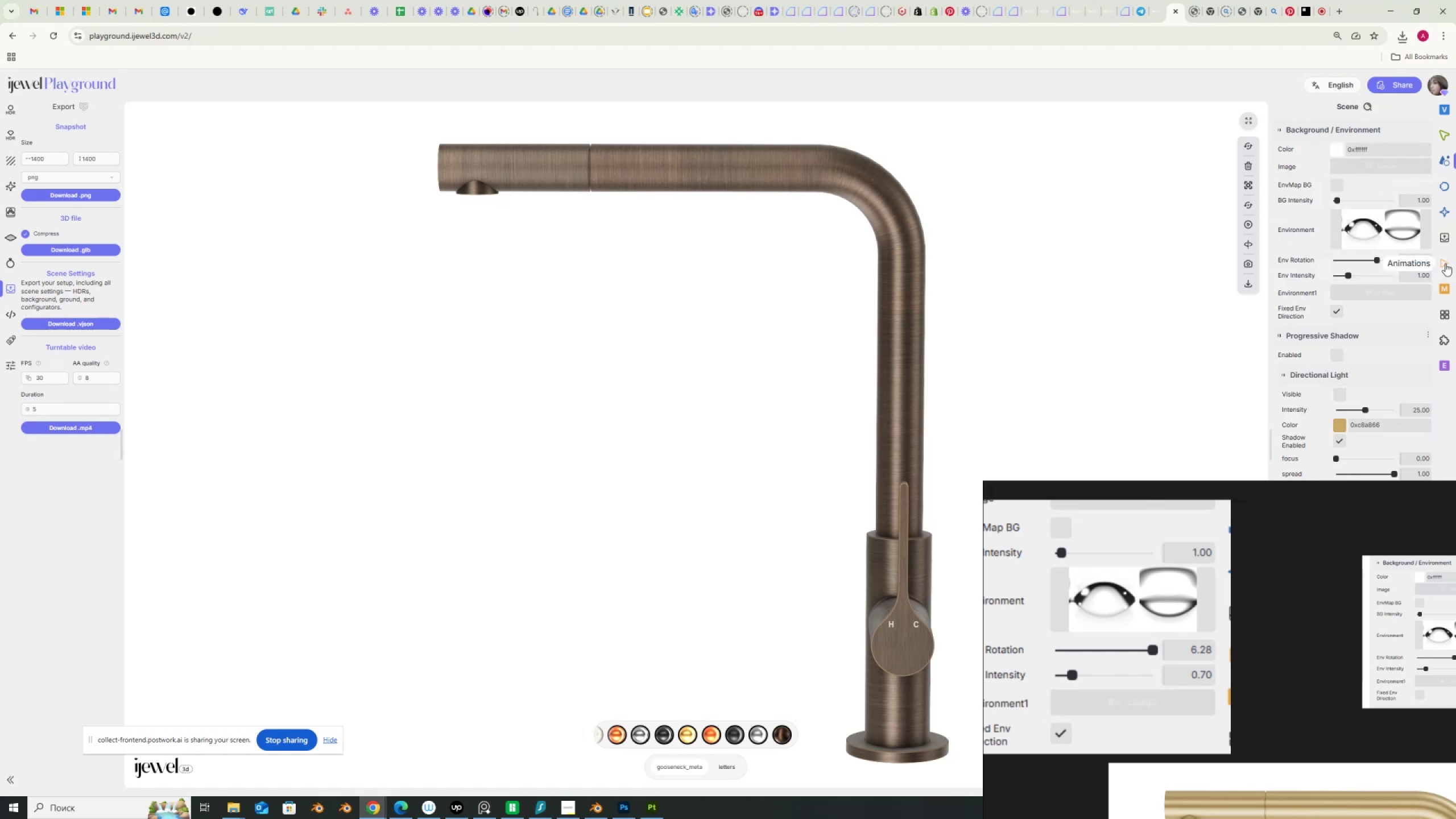 
key(Numpad6)
 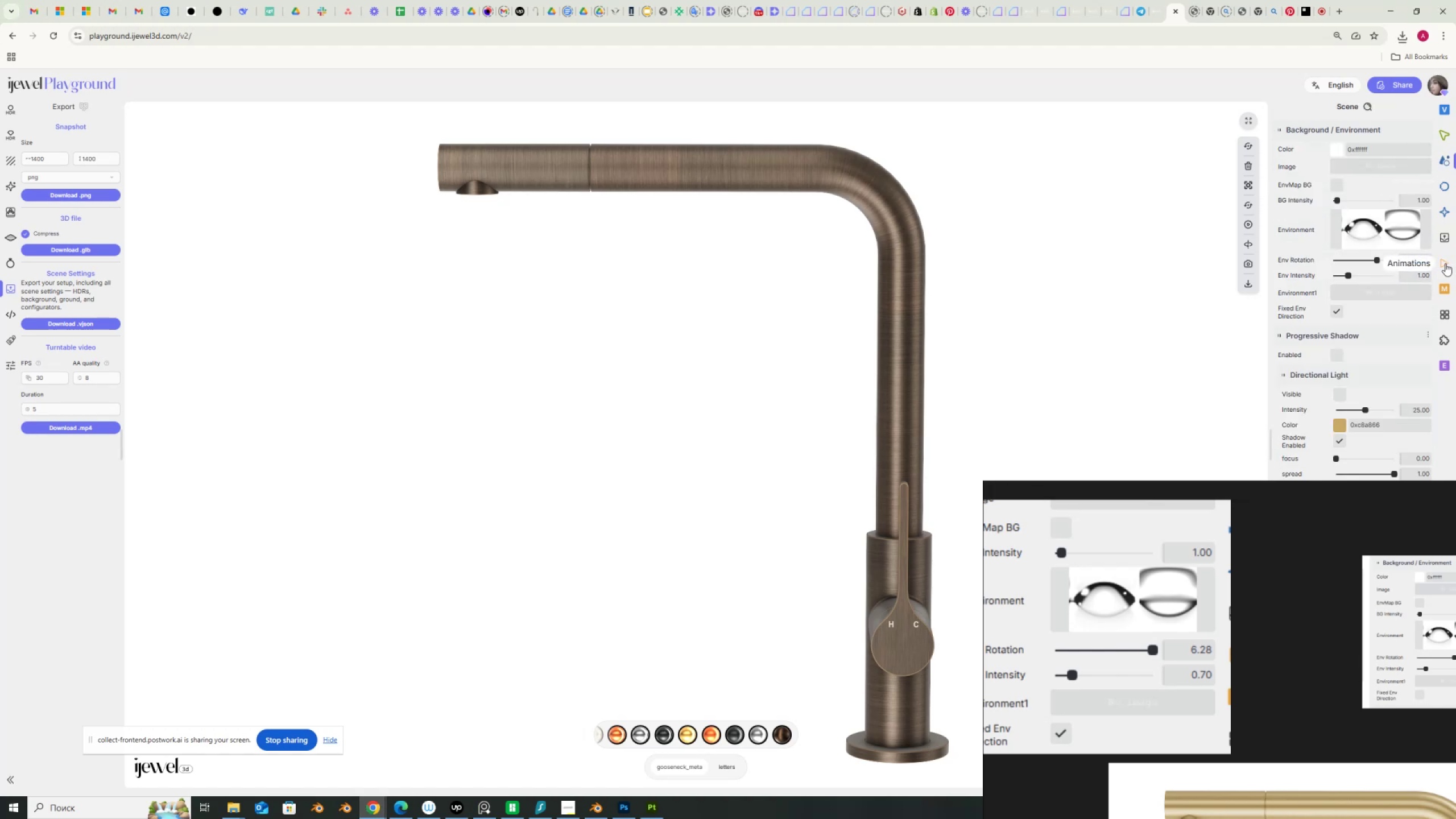 
key(NumpadDecimal)
 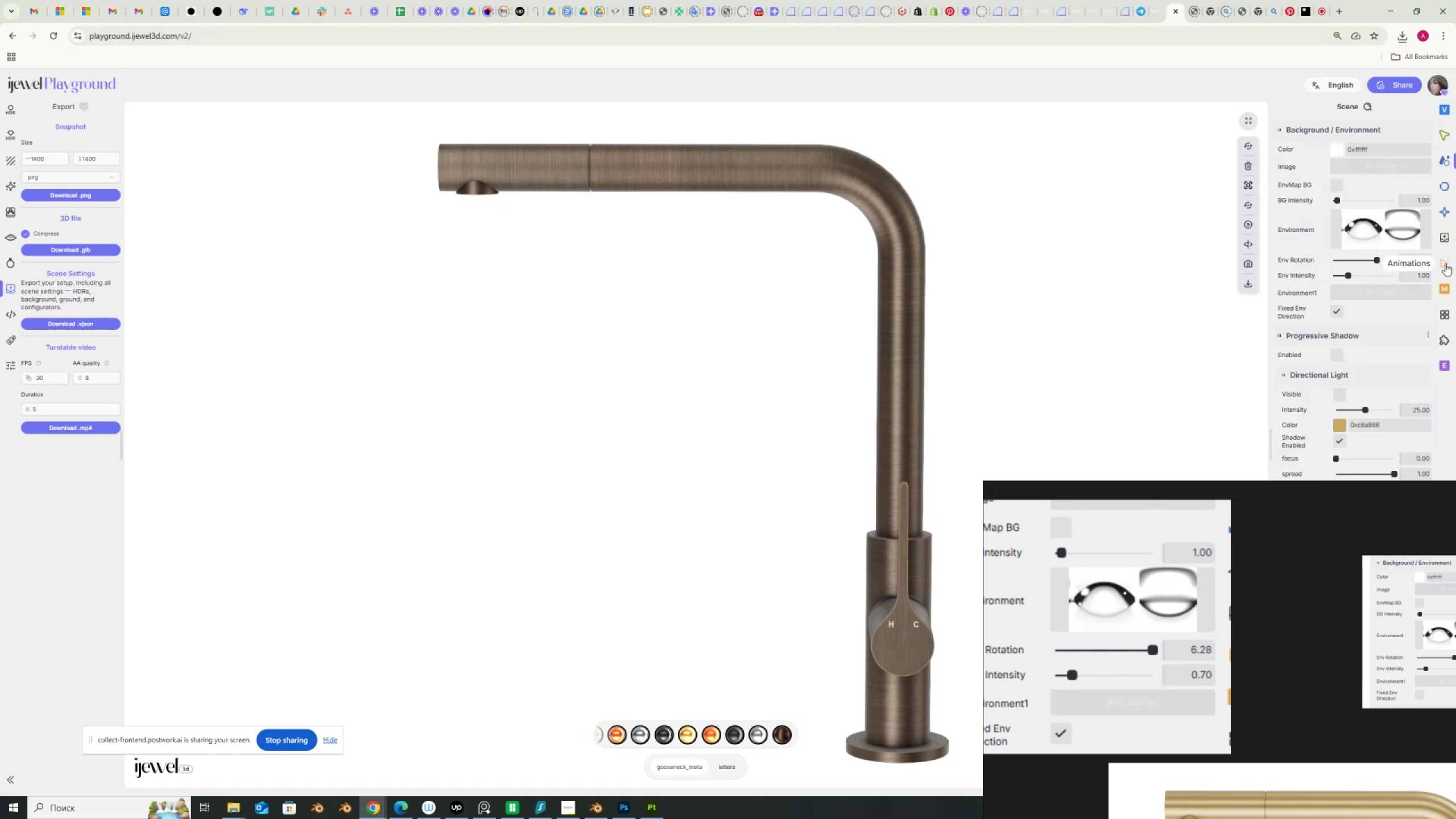 
key(Numpad2)
 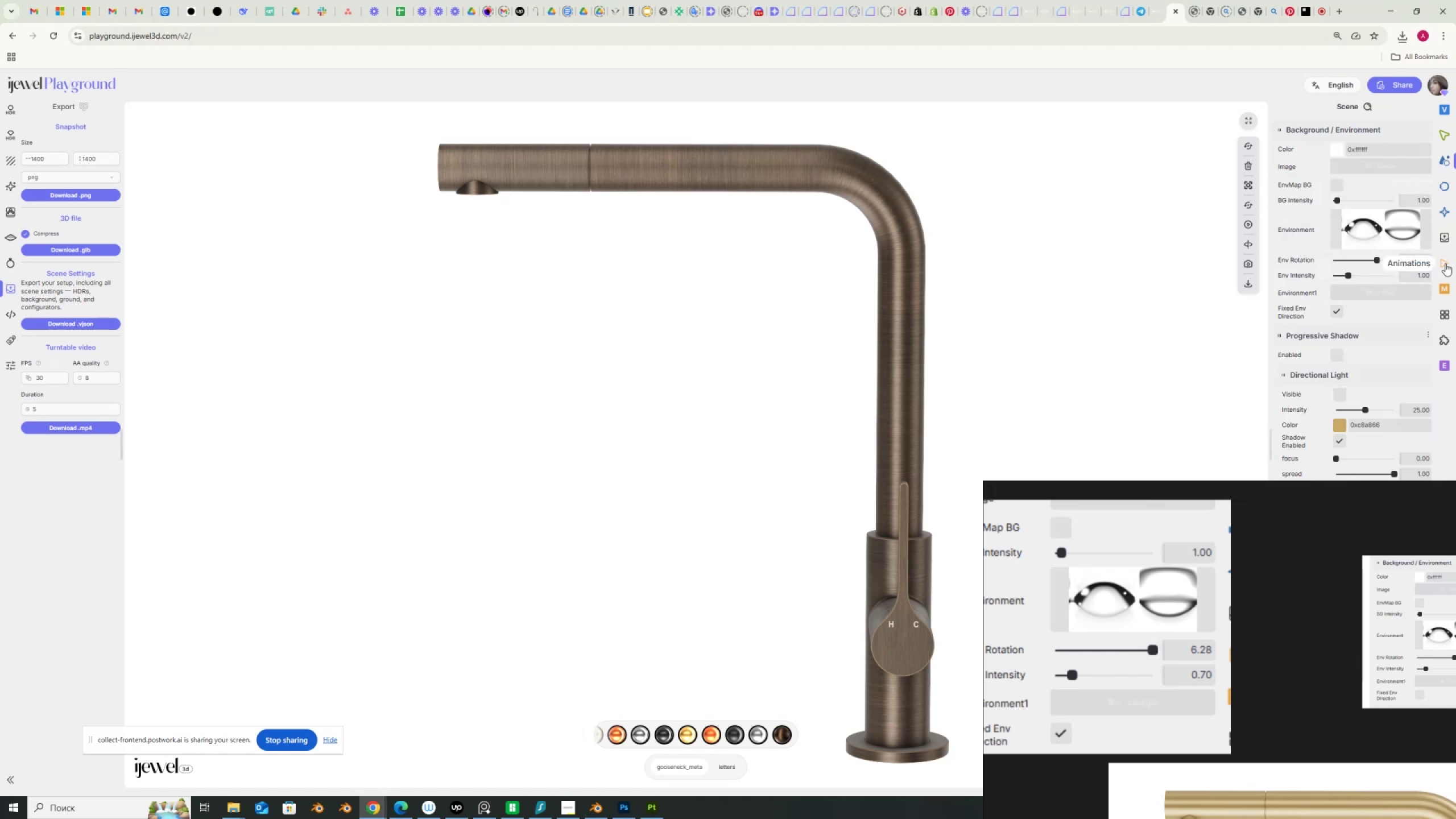 
key(Numpad8)
 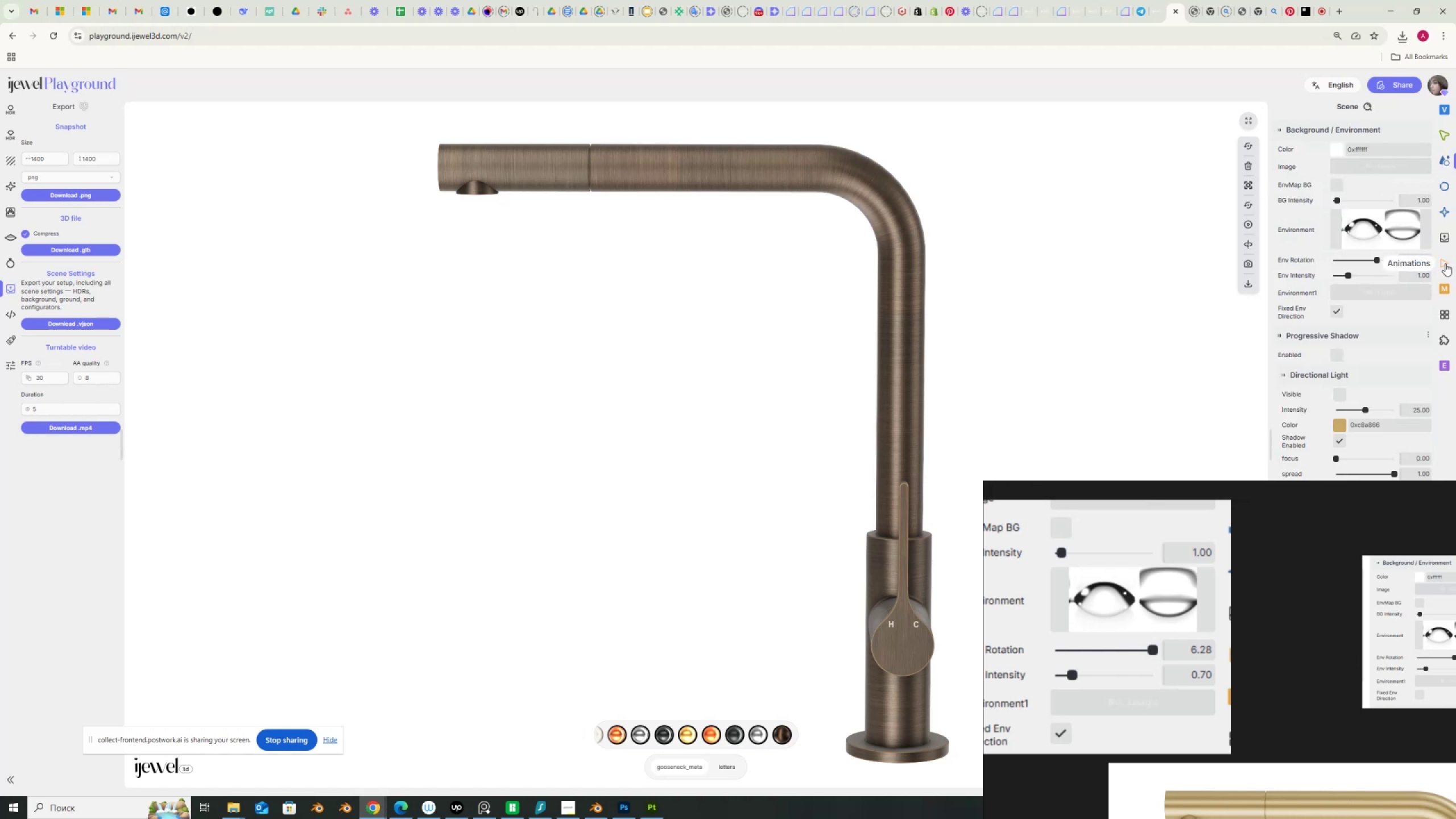 
key(NumpadEnter)
 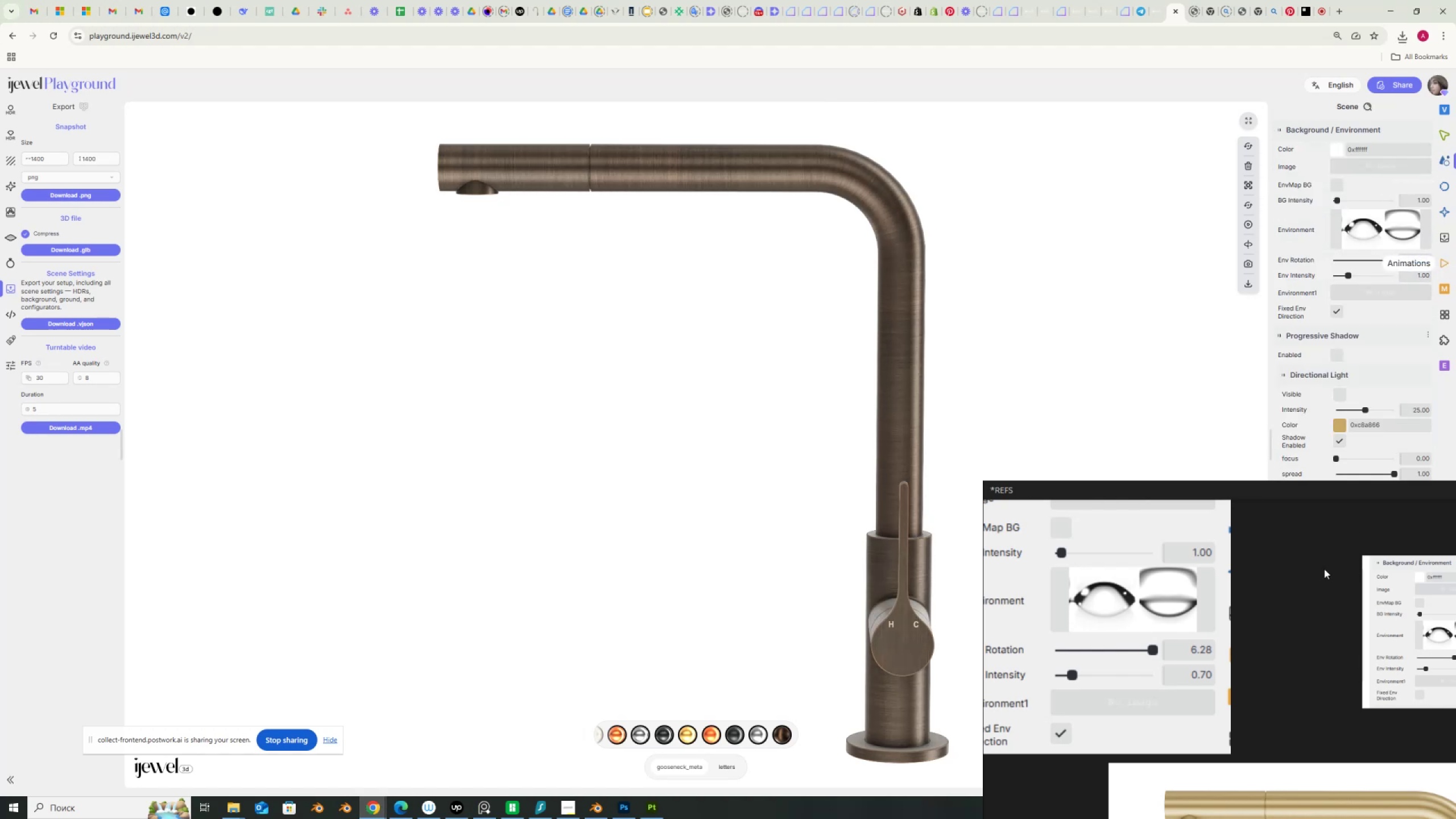 
scroll: coordinate [1245, 599], scroll_direction: down, amount: 4.0
 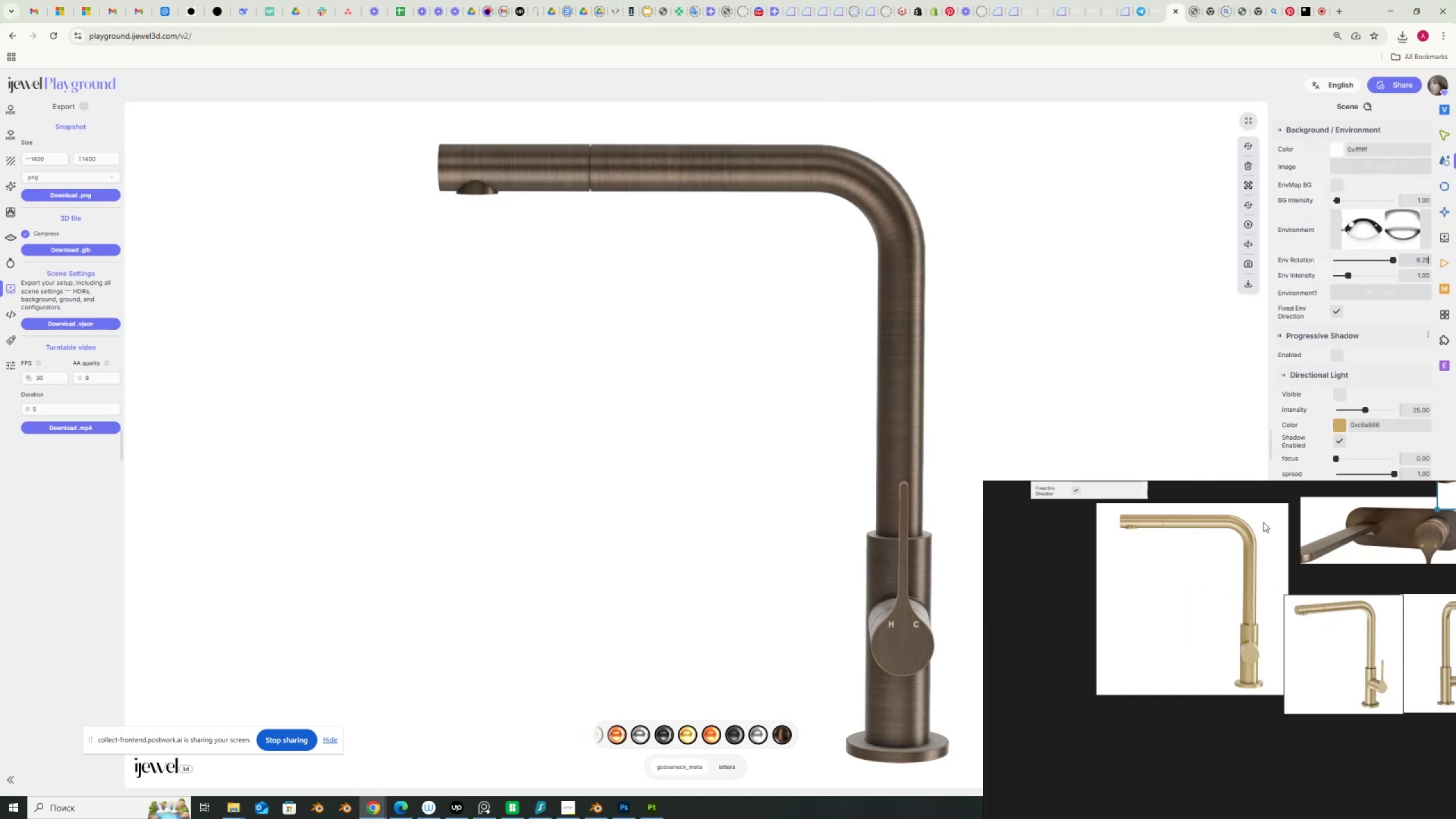 
scroll: coordinate [1263, 522], scroll_direction: up, amount: 2.0
 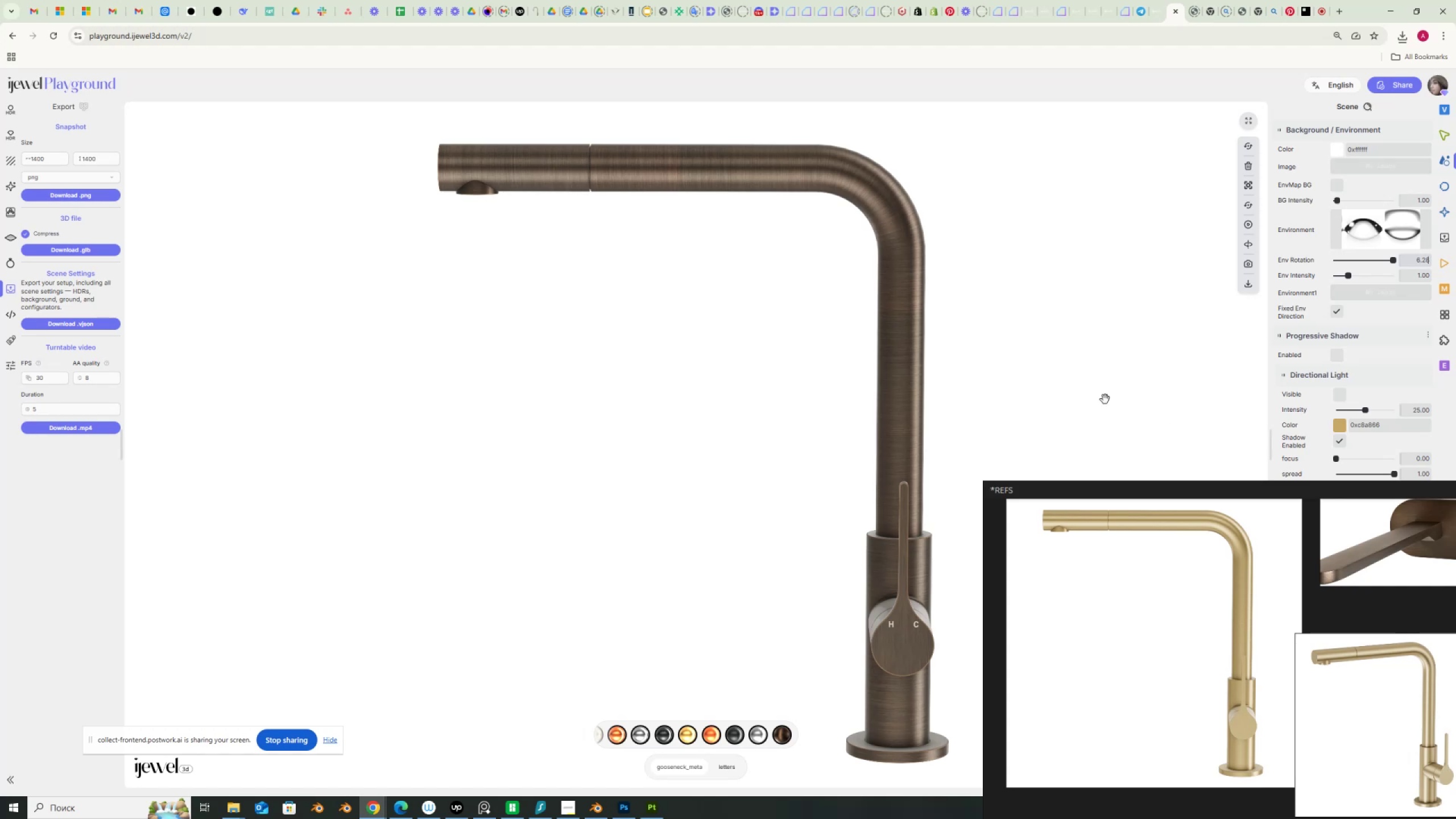 
wait(5.21)
 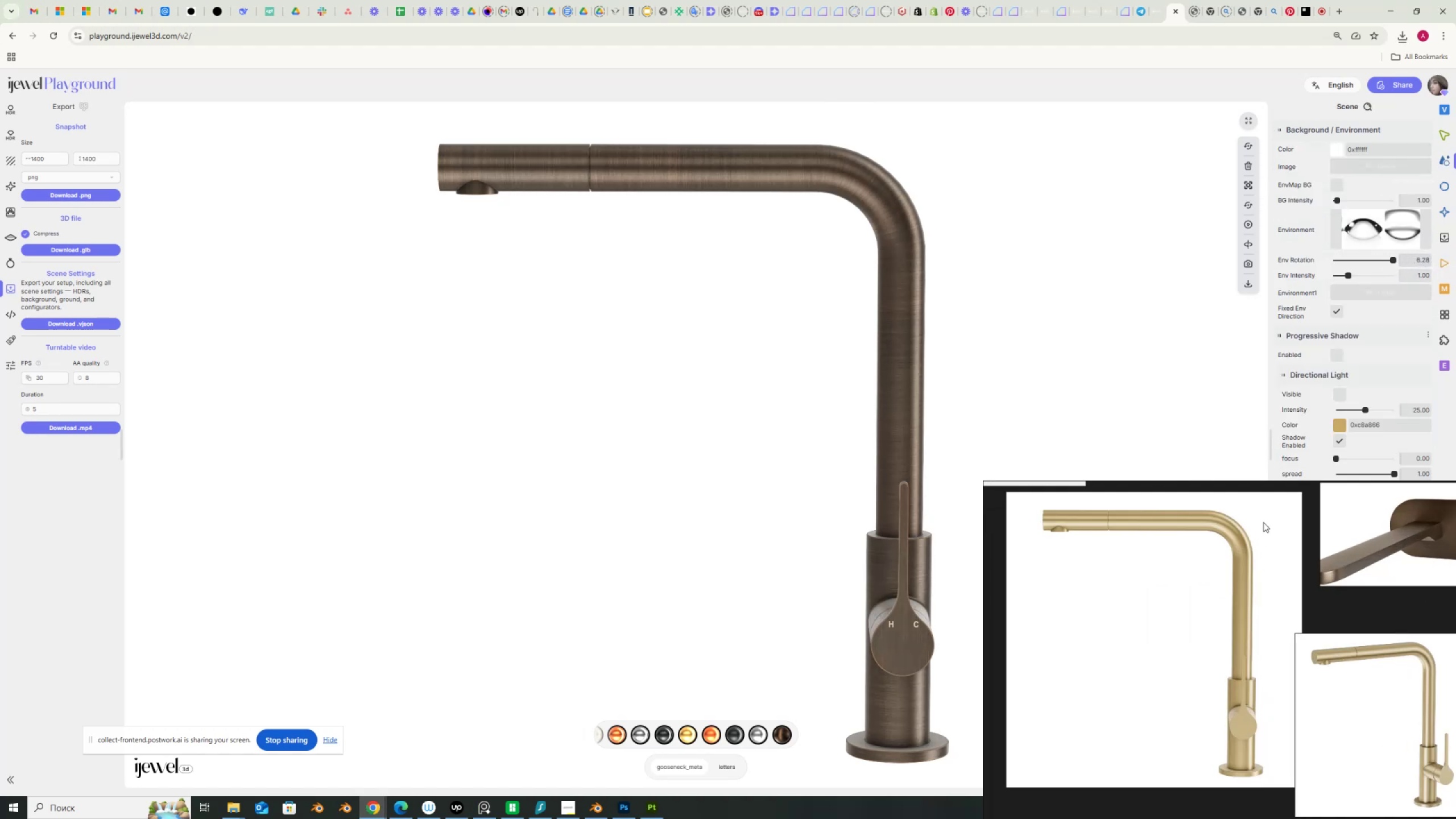 
left_click([78, 190])
 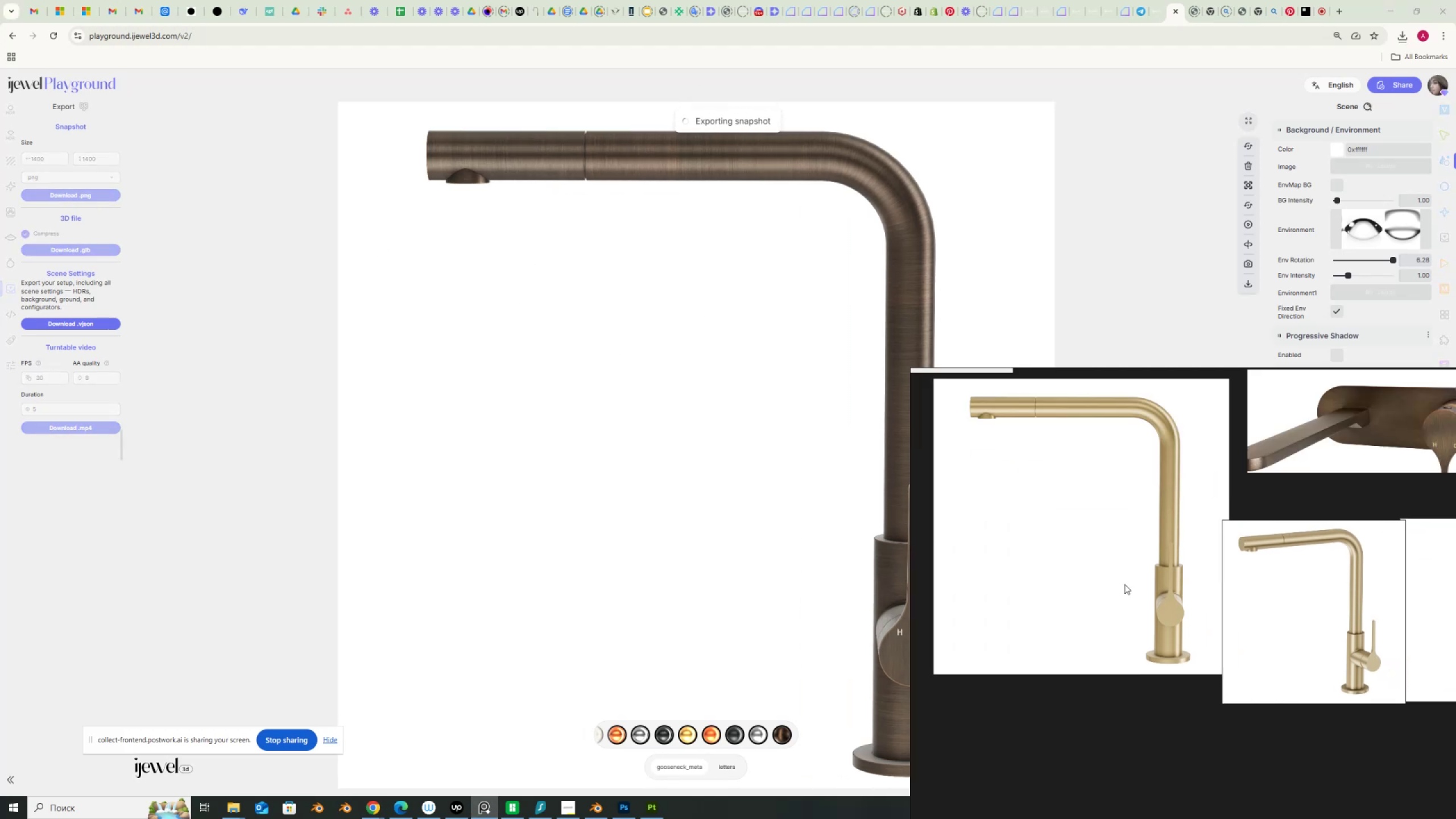 
scroll: coordinate [1059, 544], scroll_direction: down, amount: 2.0
 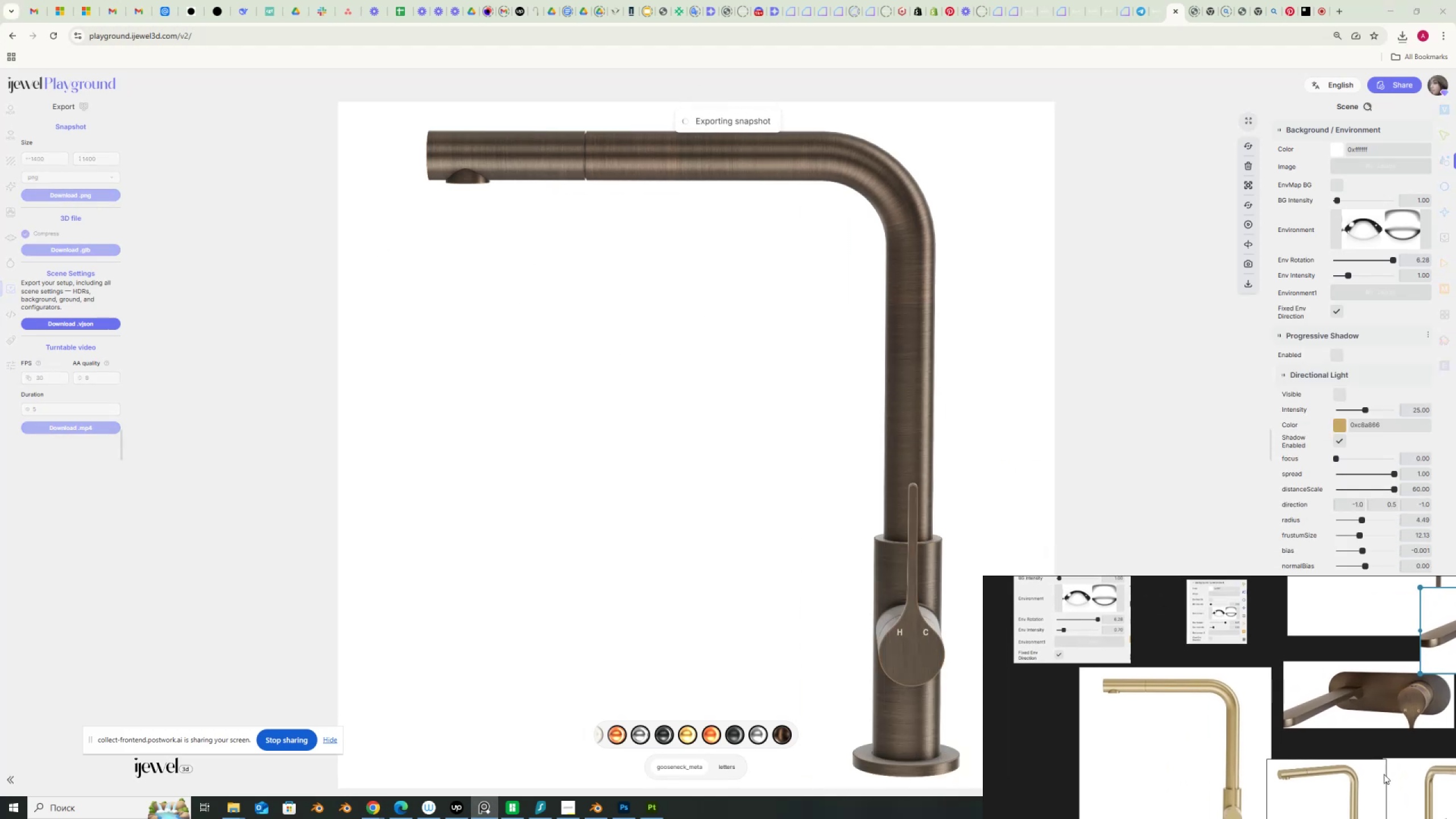 
mouse_move([1447, 267])
 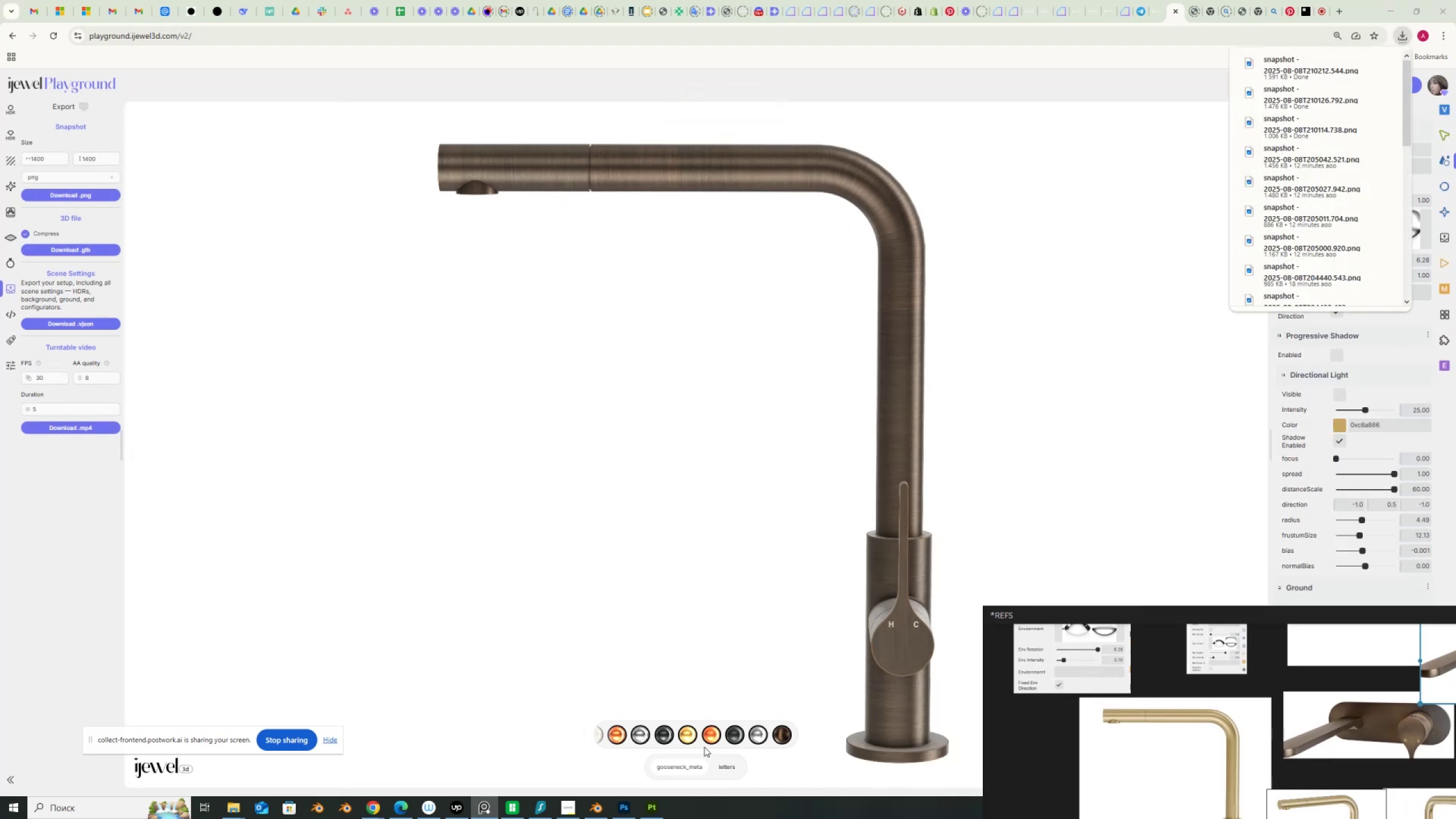 
left_click([724, 763])
 